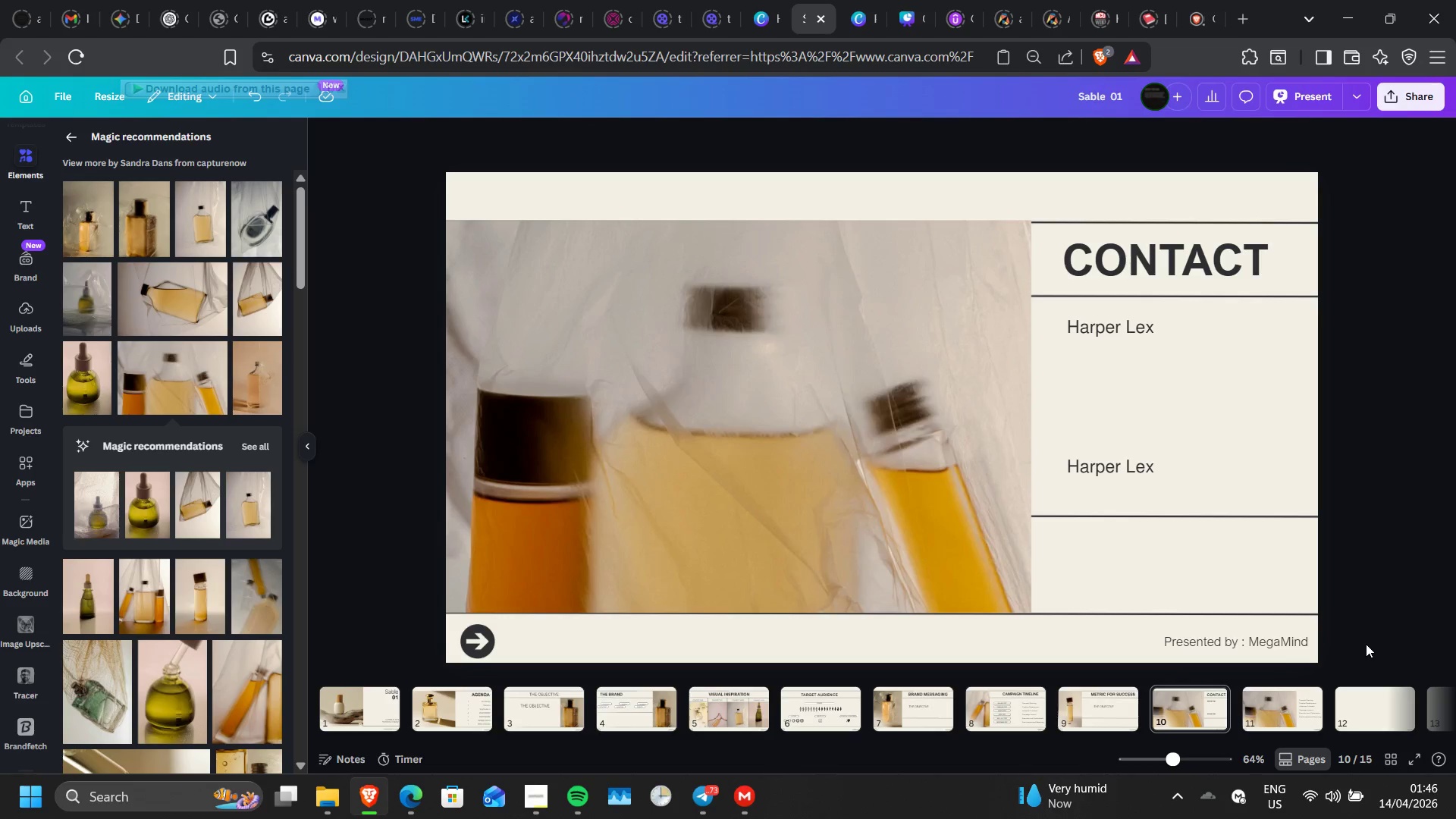 
left_click([467, 644])
 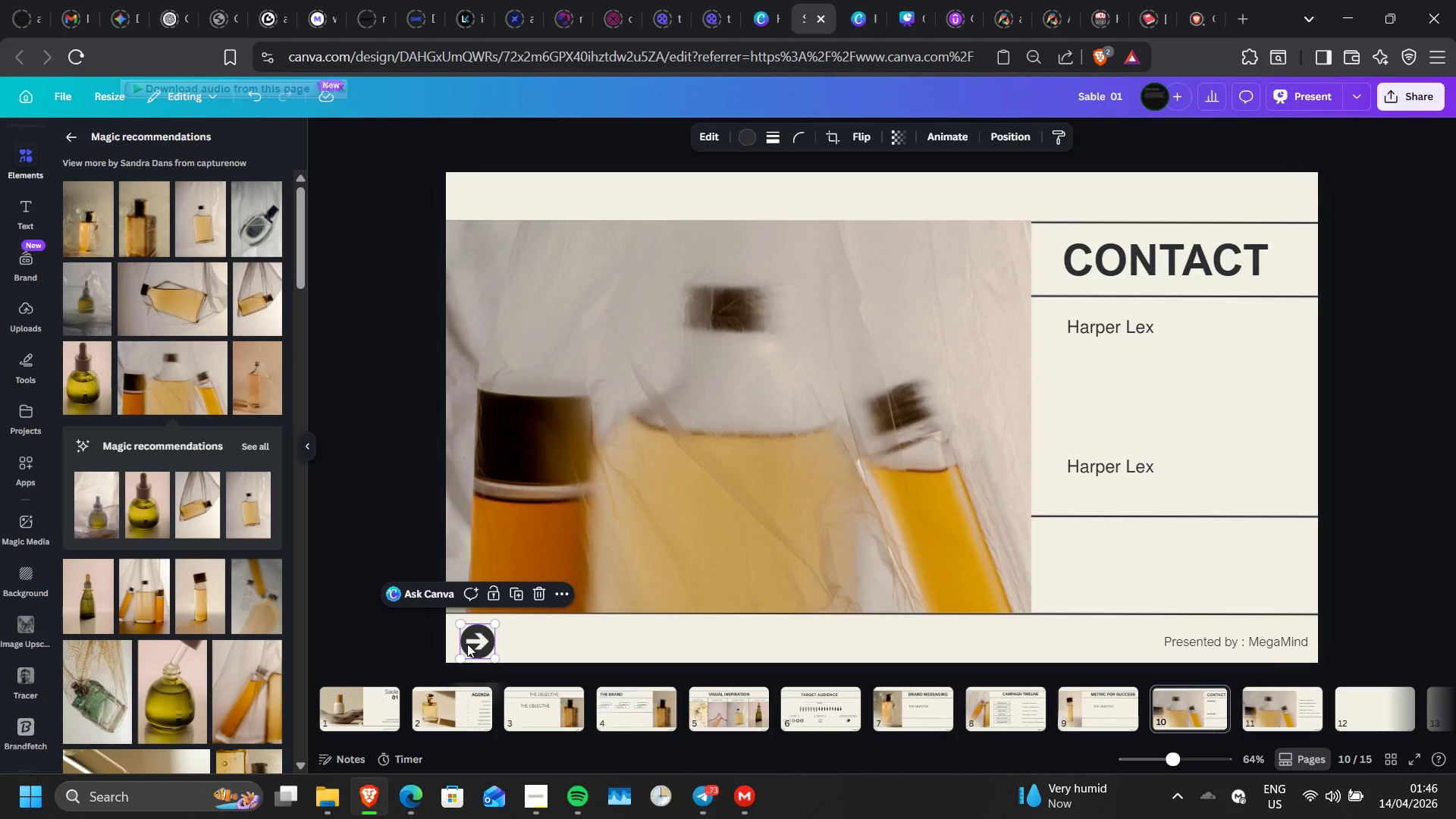 
key(Delete)
 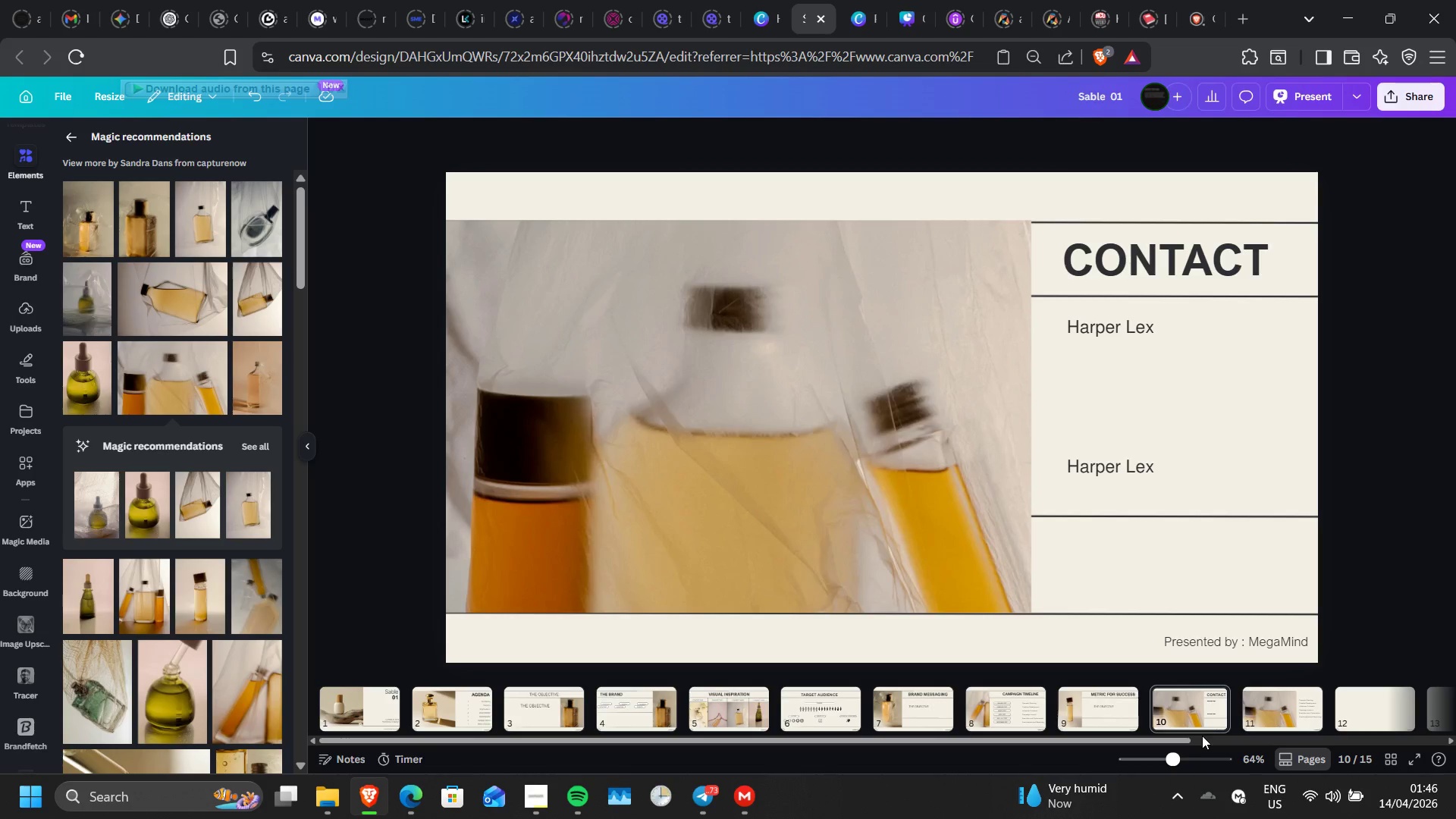 
left_click([1193, 726])
 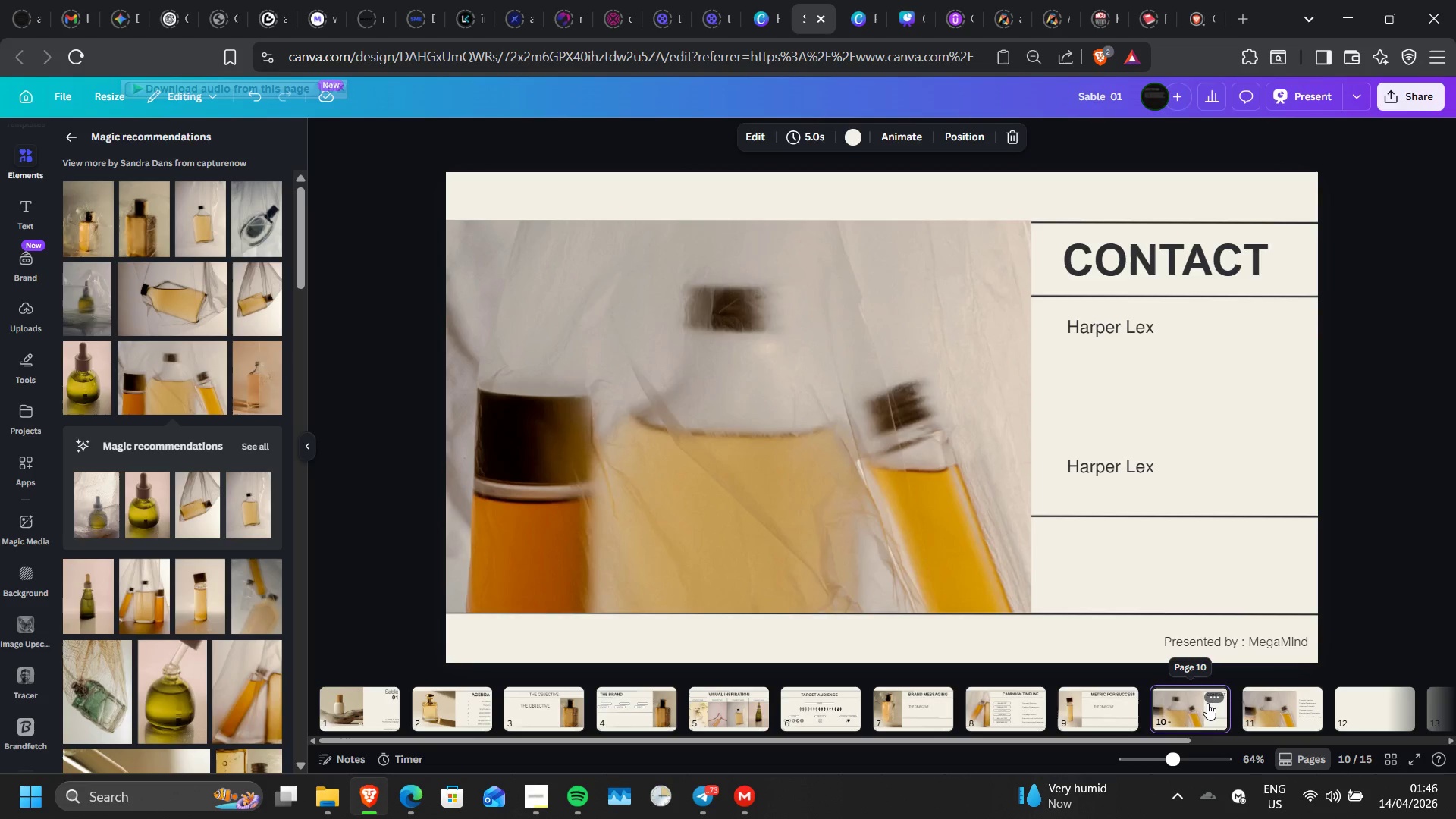 
left_click([1208, 701])
 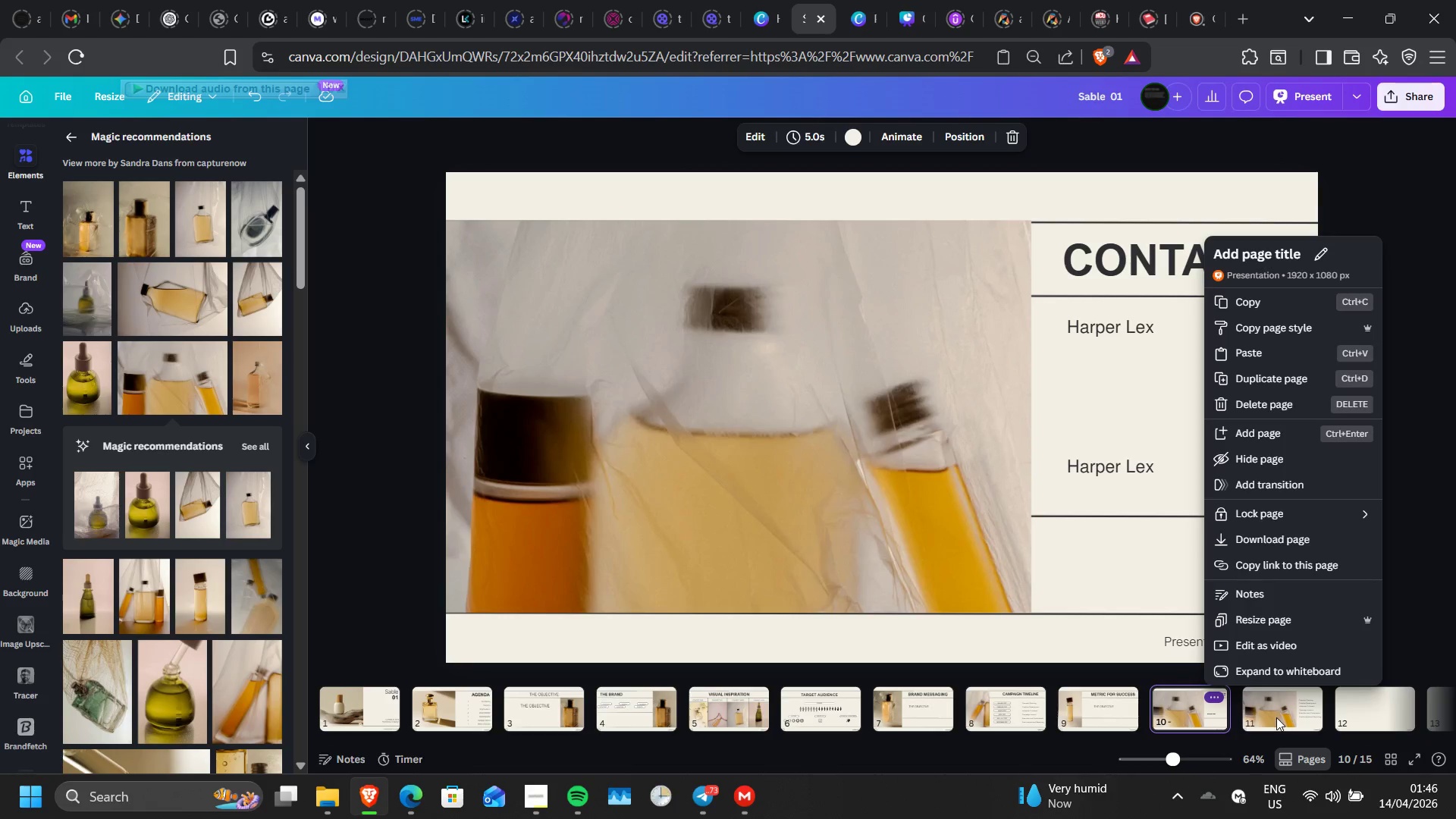 
left_click([1276, 717])
 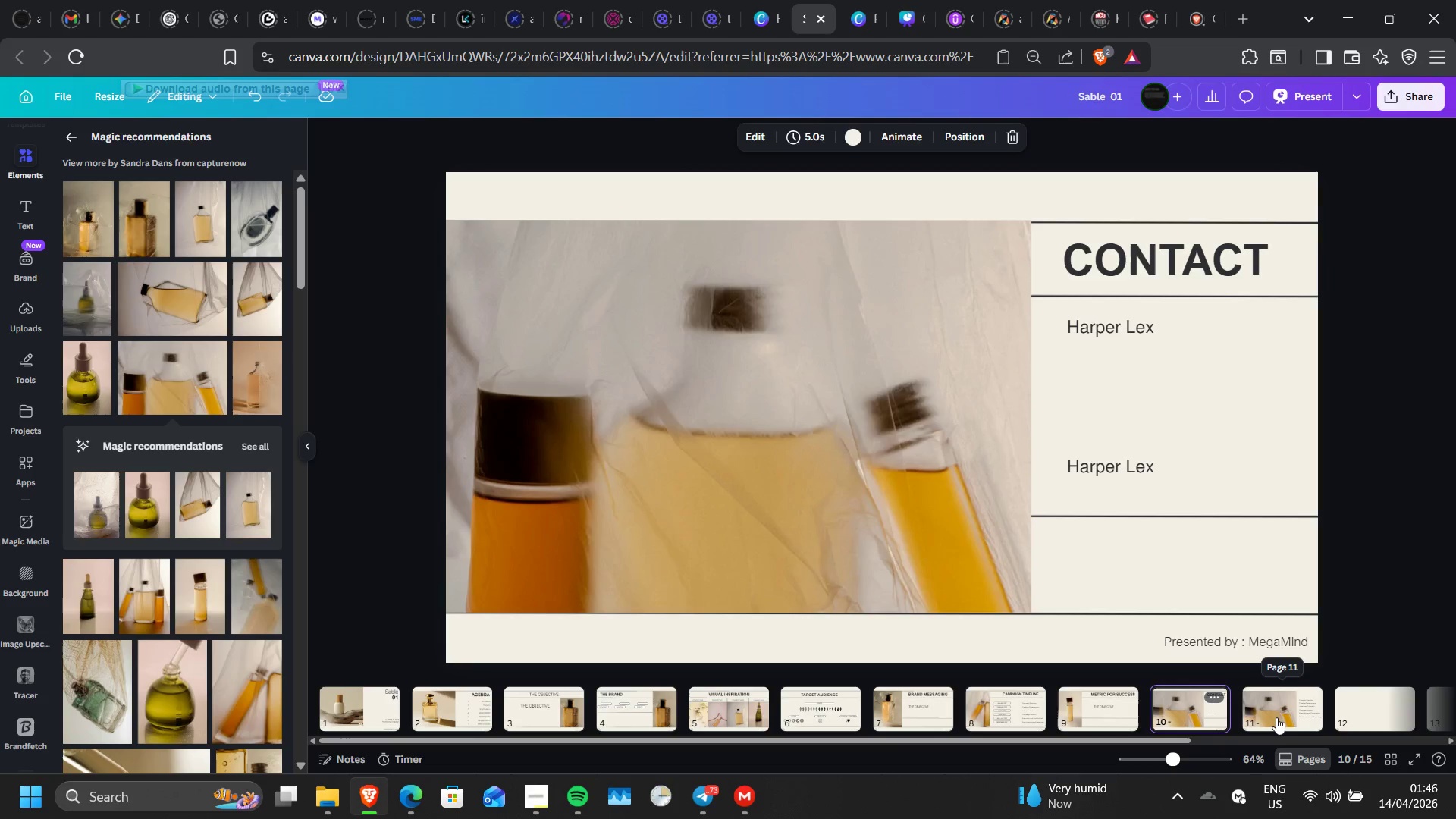 
left_click([1276, 717])
 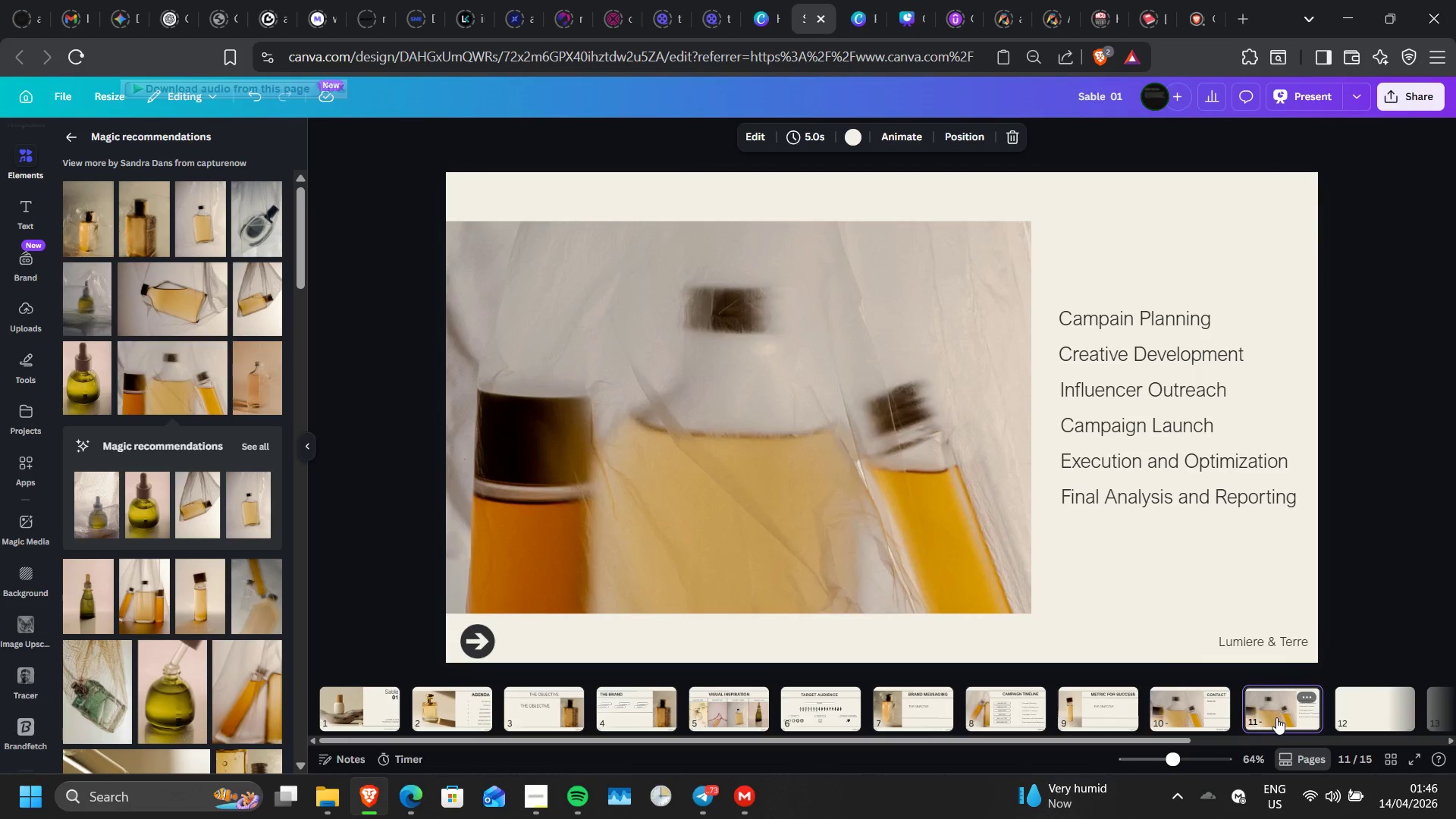 
key(Delete)
 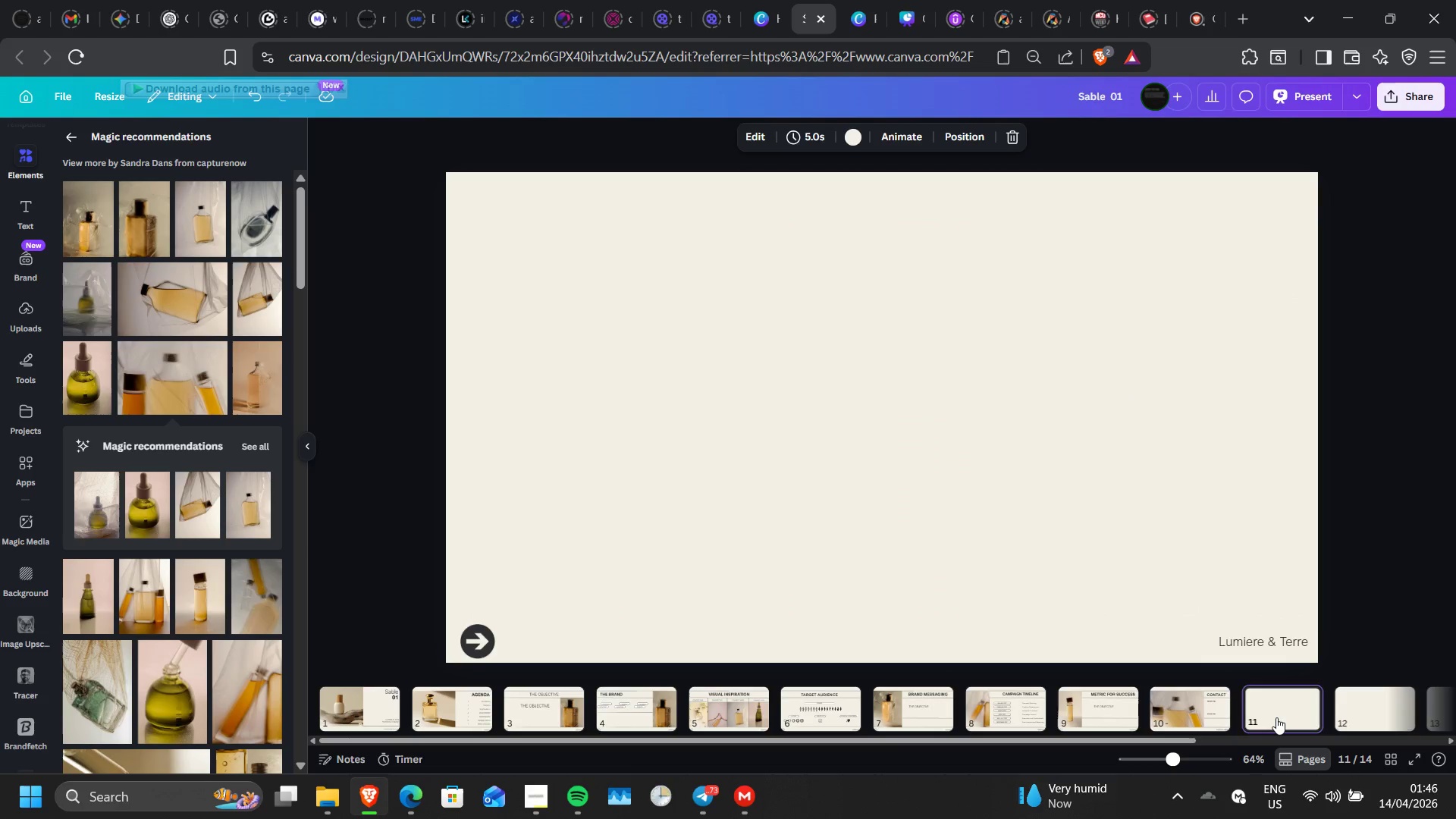 
key(Delete)
 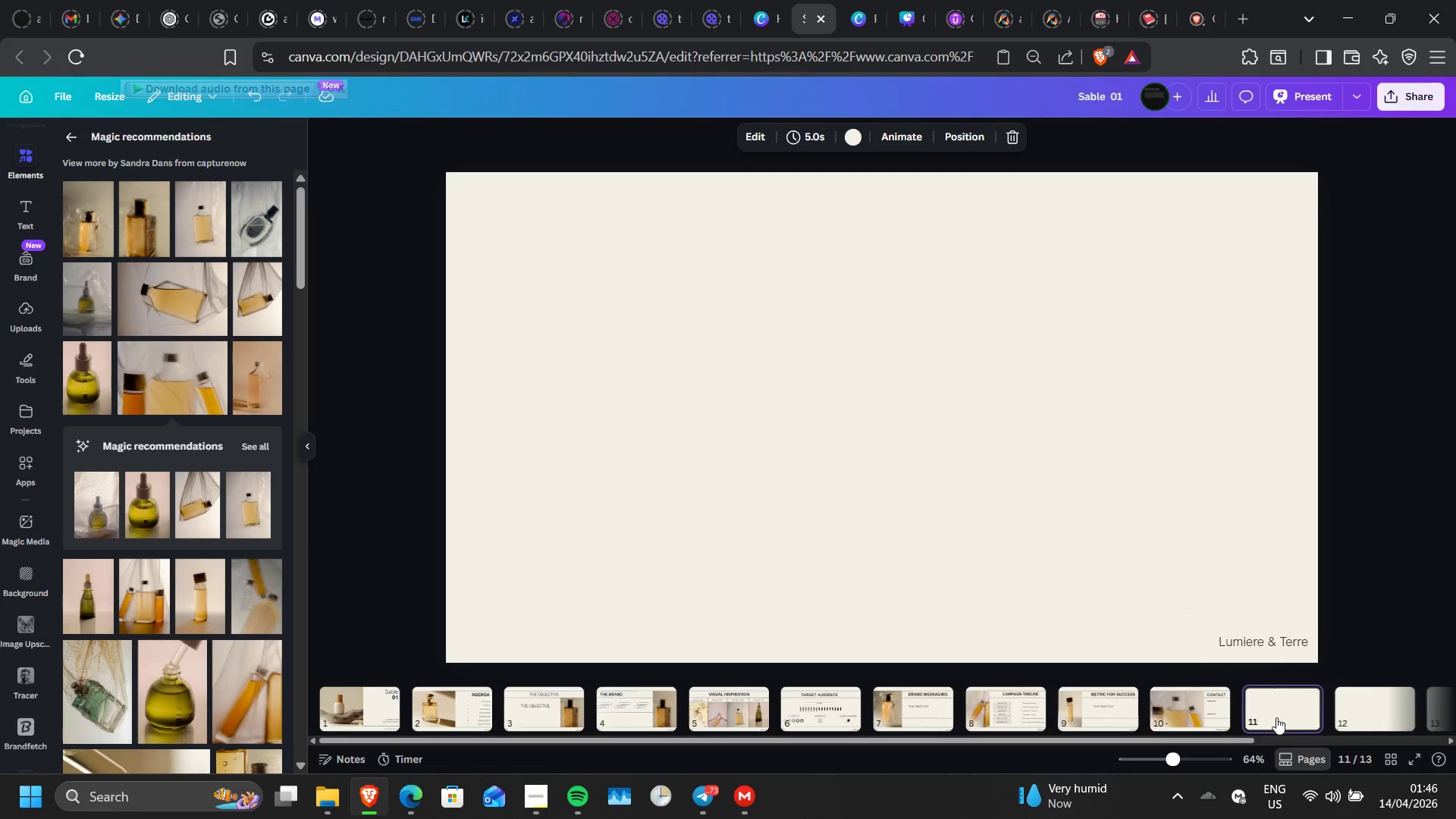 
key(Delete)
 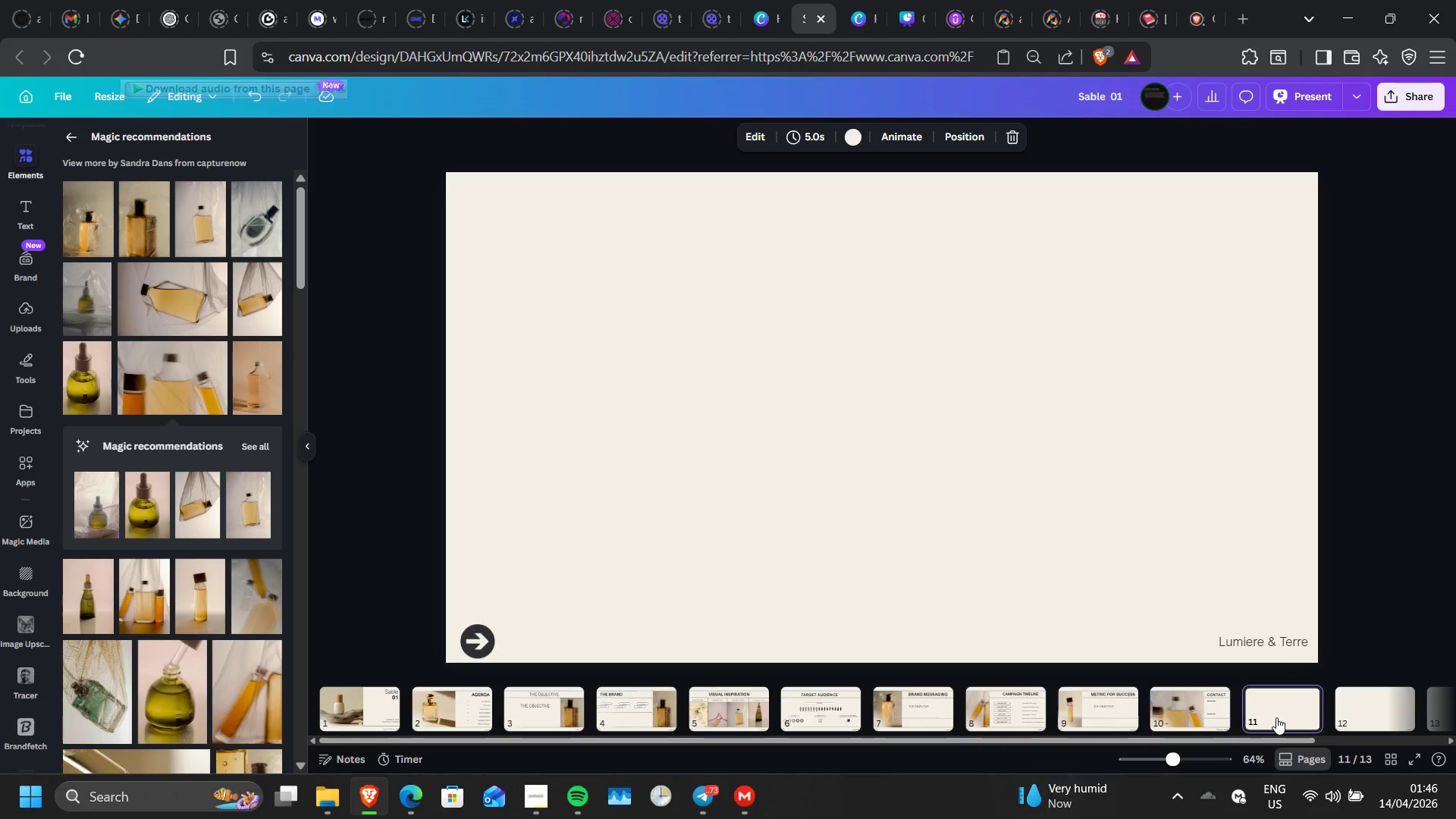 
key(Delete)
 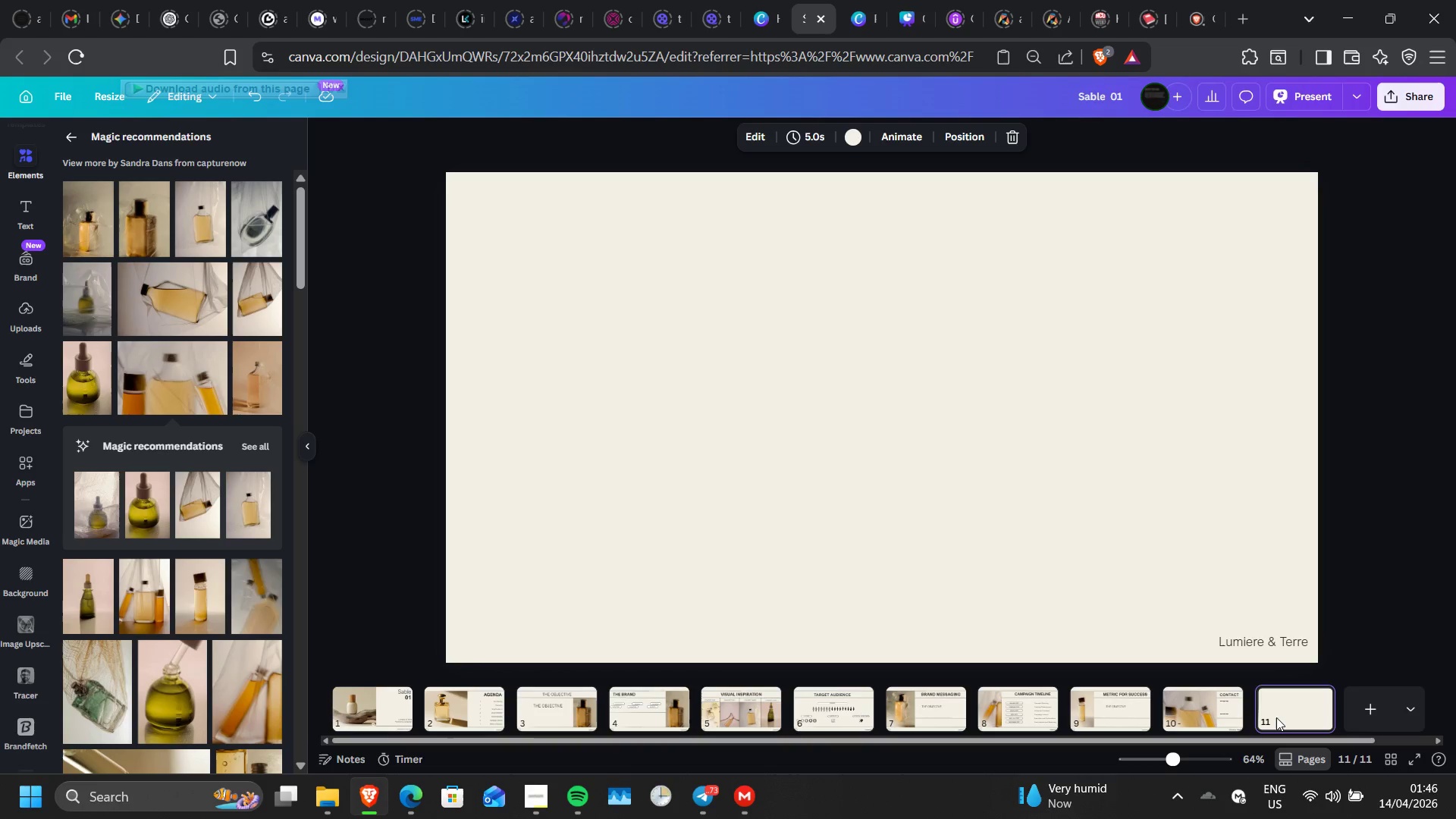 
key(Delete)
 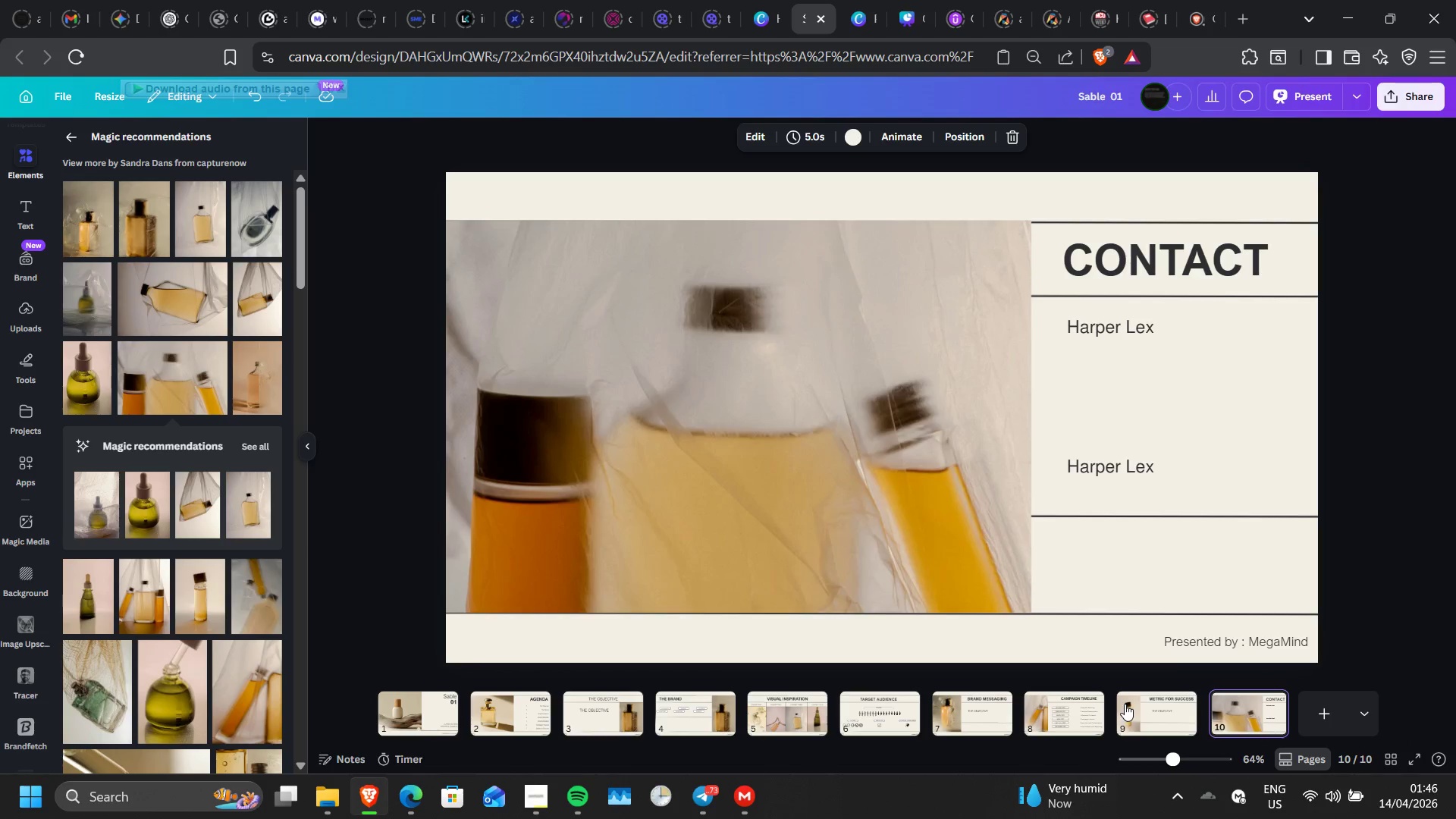 
left_click([1140, 715])
 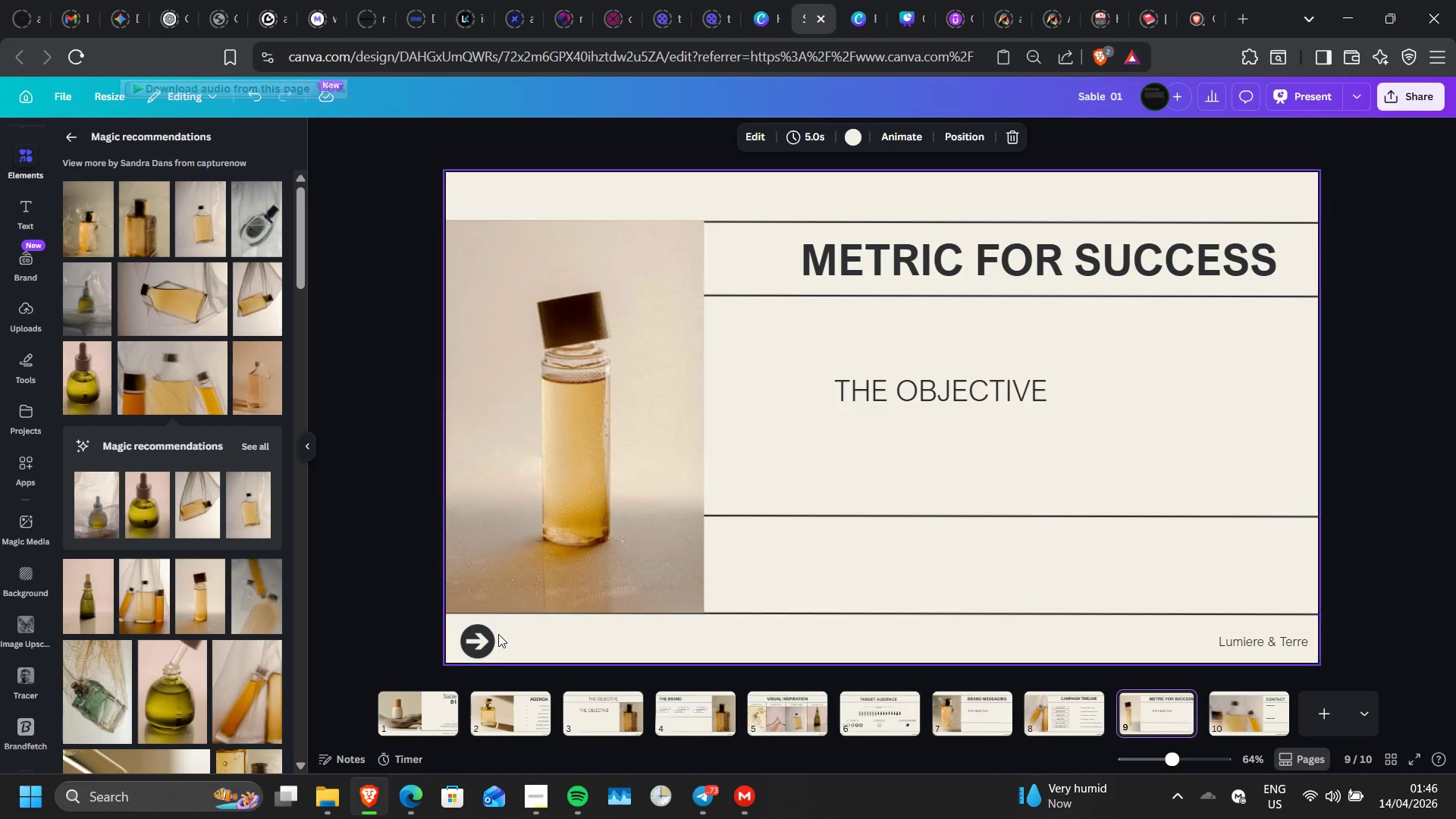 
left_click_drag(start_coordinate=[494, 636], to_coordinate=[687, 578])
 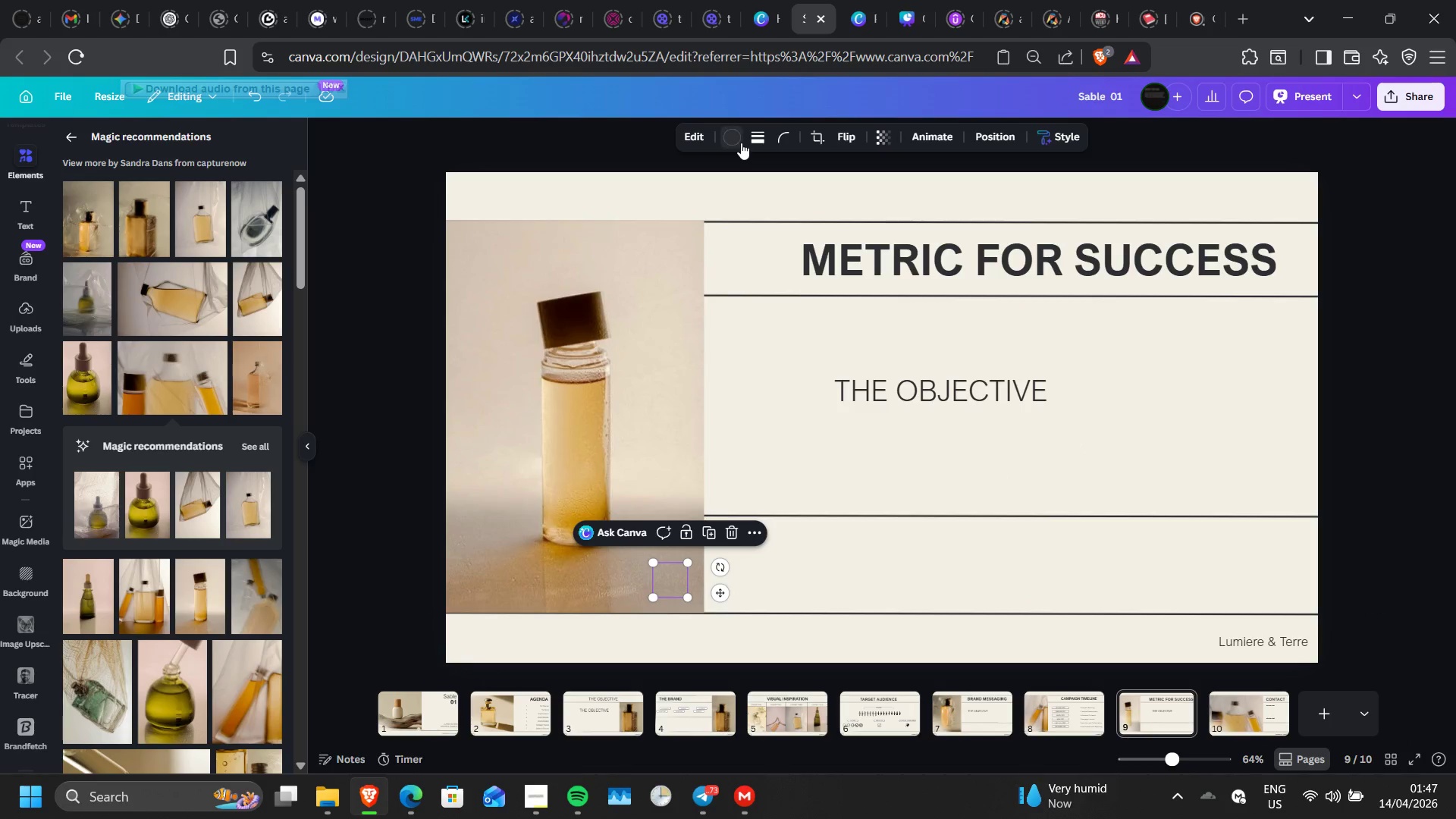 
left_click([741, 143])
 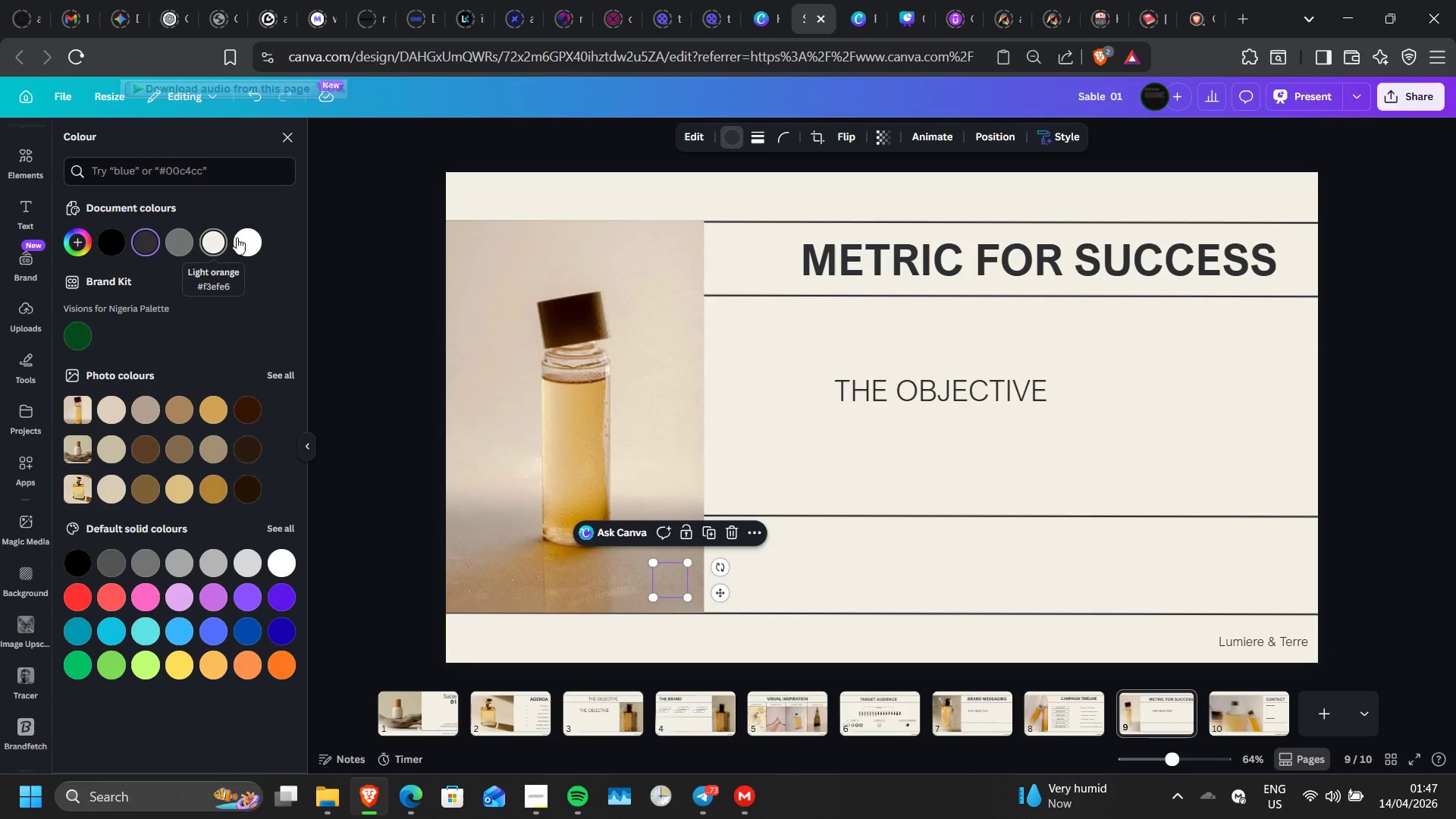 
left_click([243, 240])
 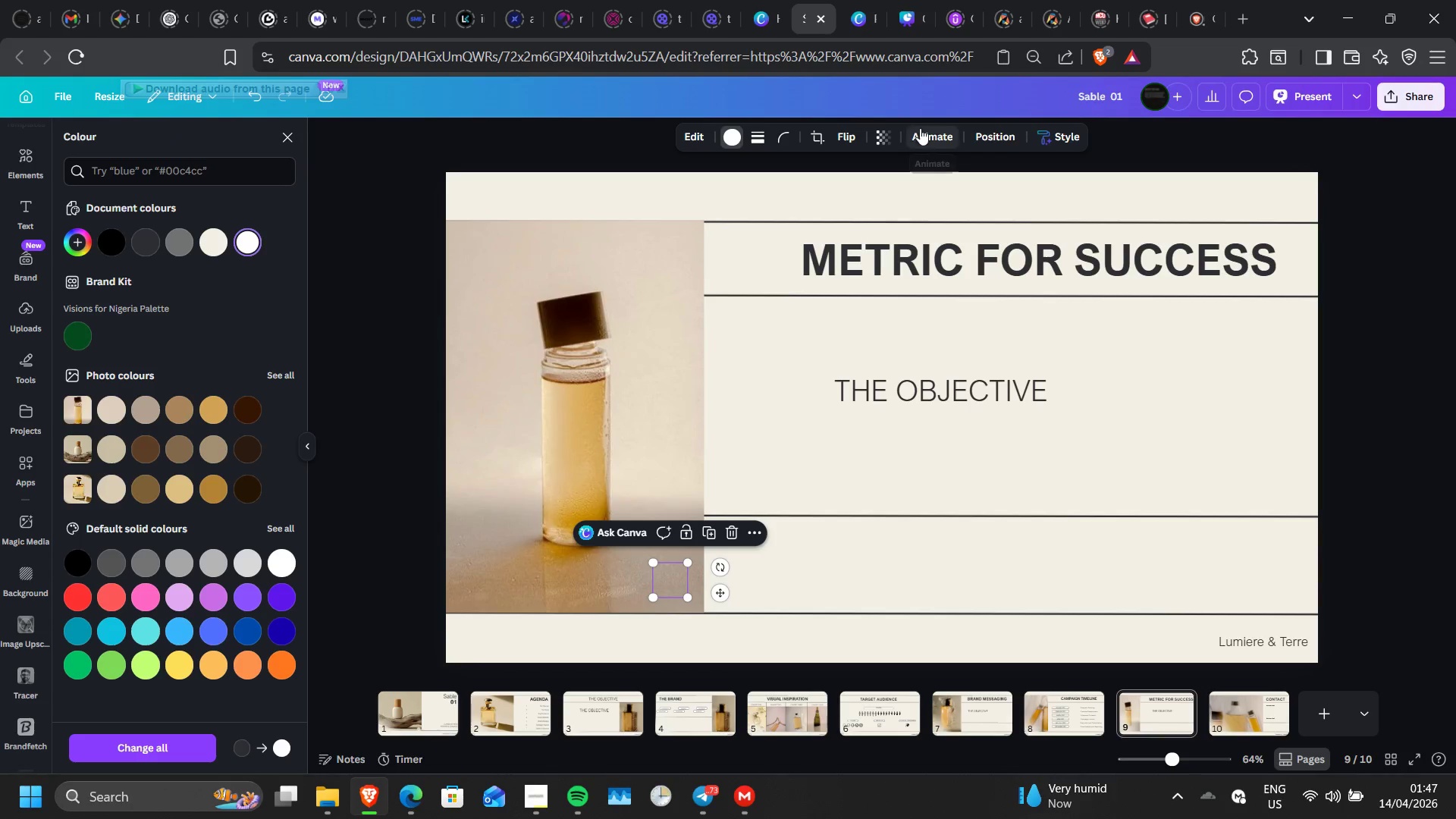 
left_click([987, 133])
 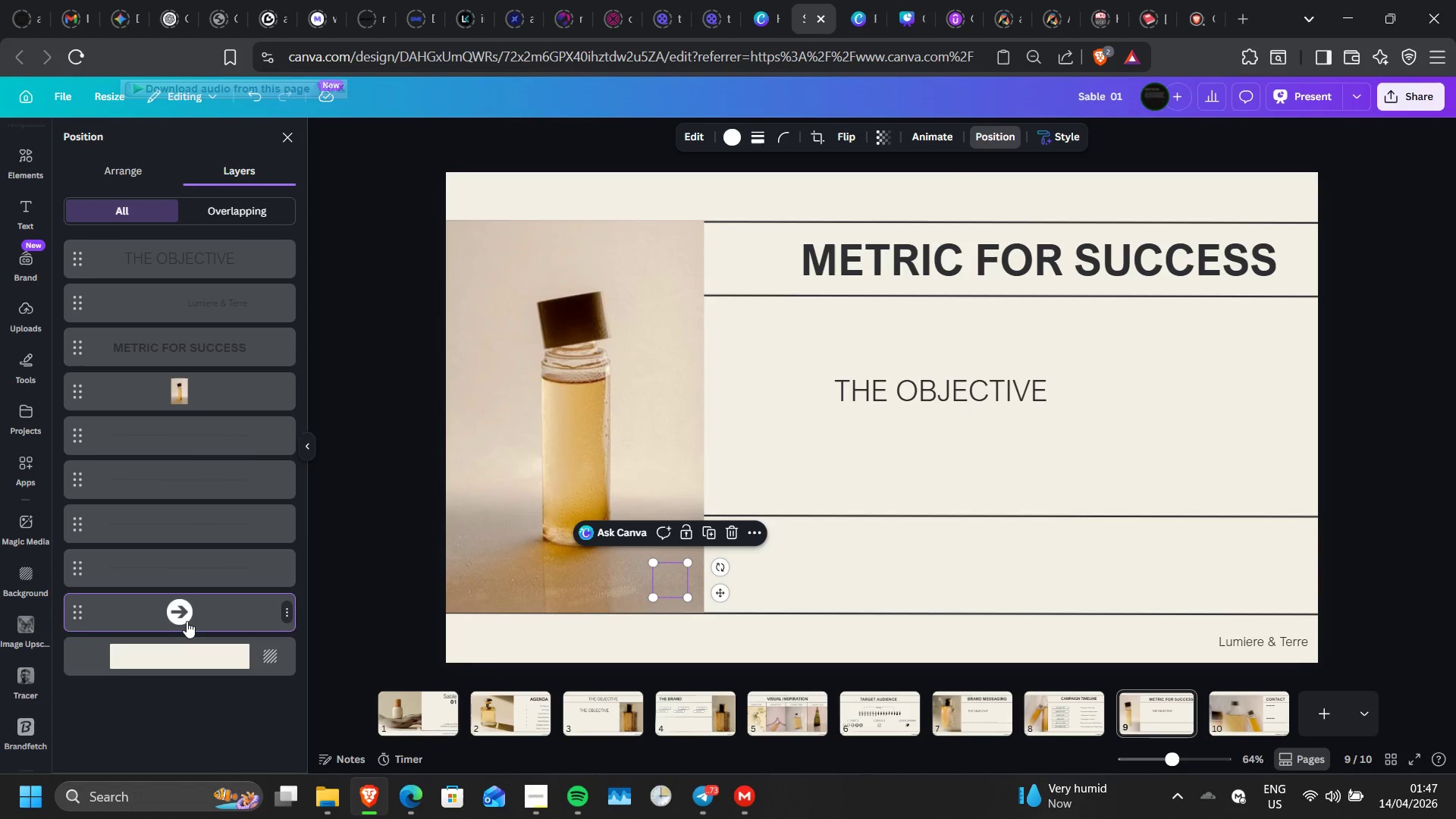 
left_click_drag(start_coordinate=[187, 620], to_coordinate=[222, 373])
 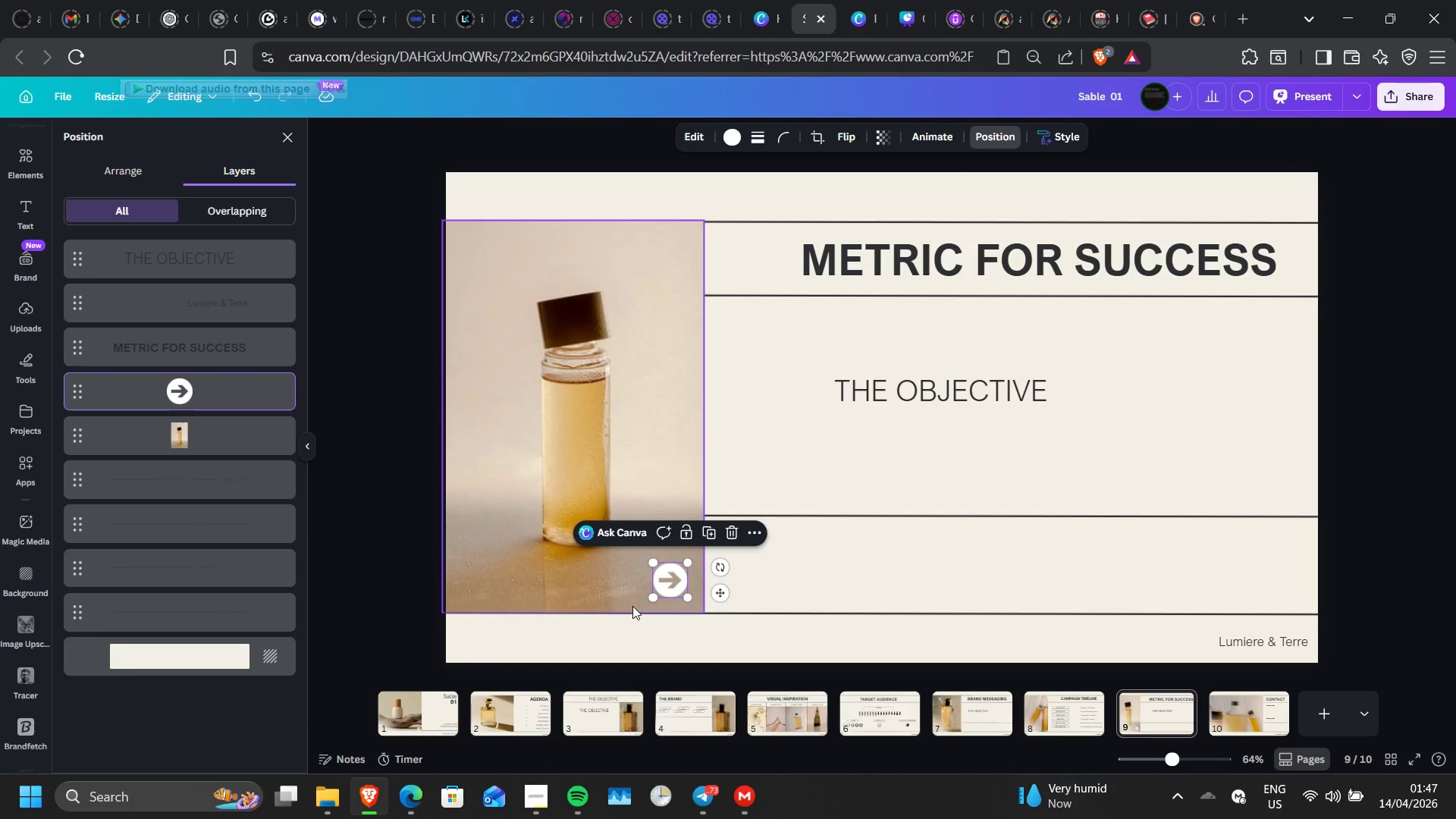 
left_click([636, 639])
 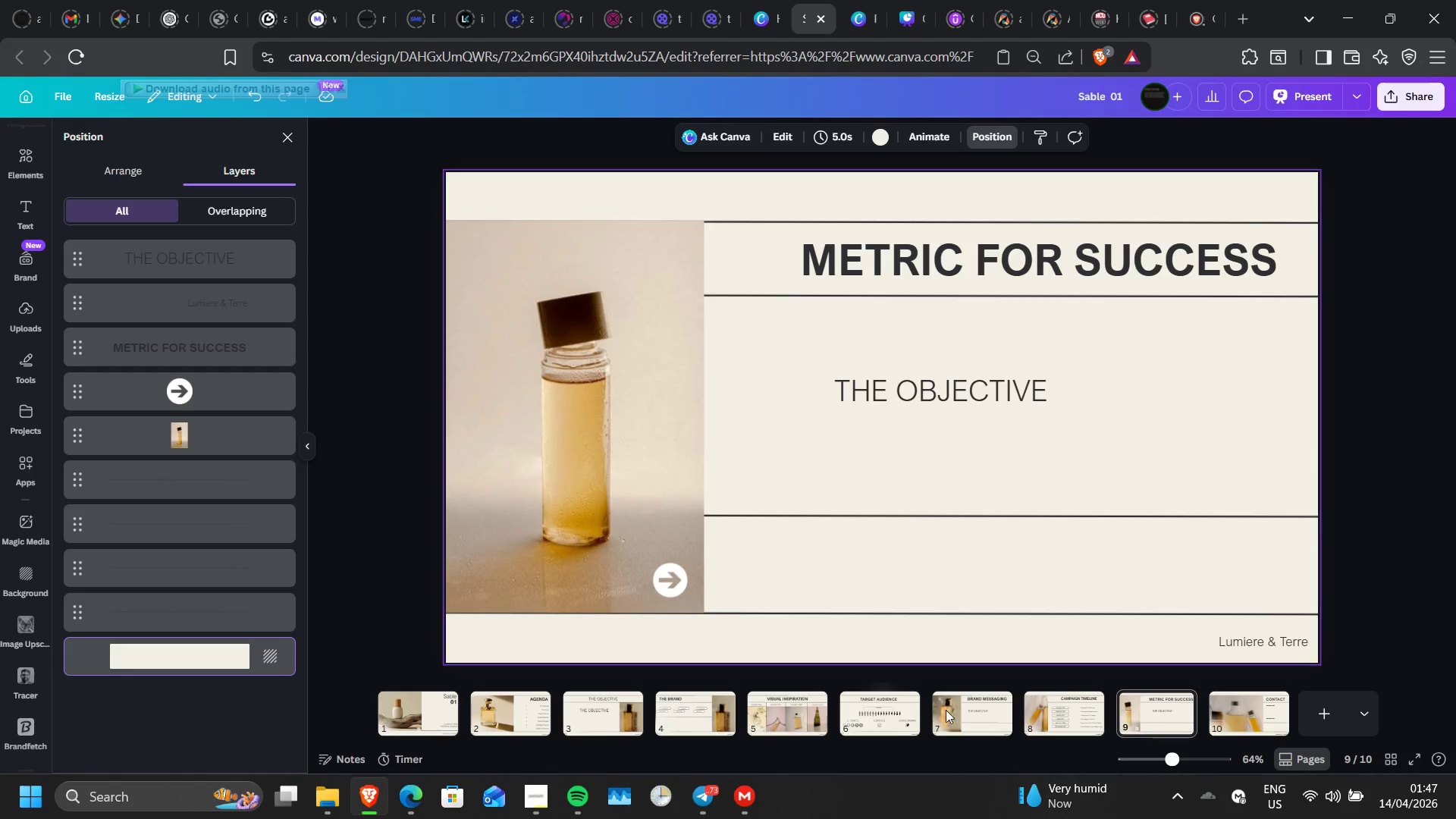 
left_click([1257, 723])
 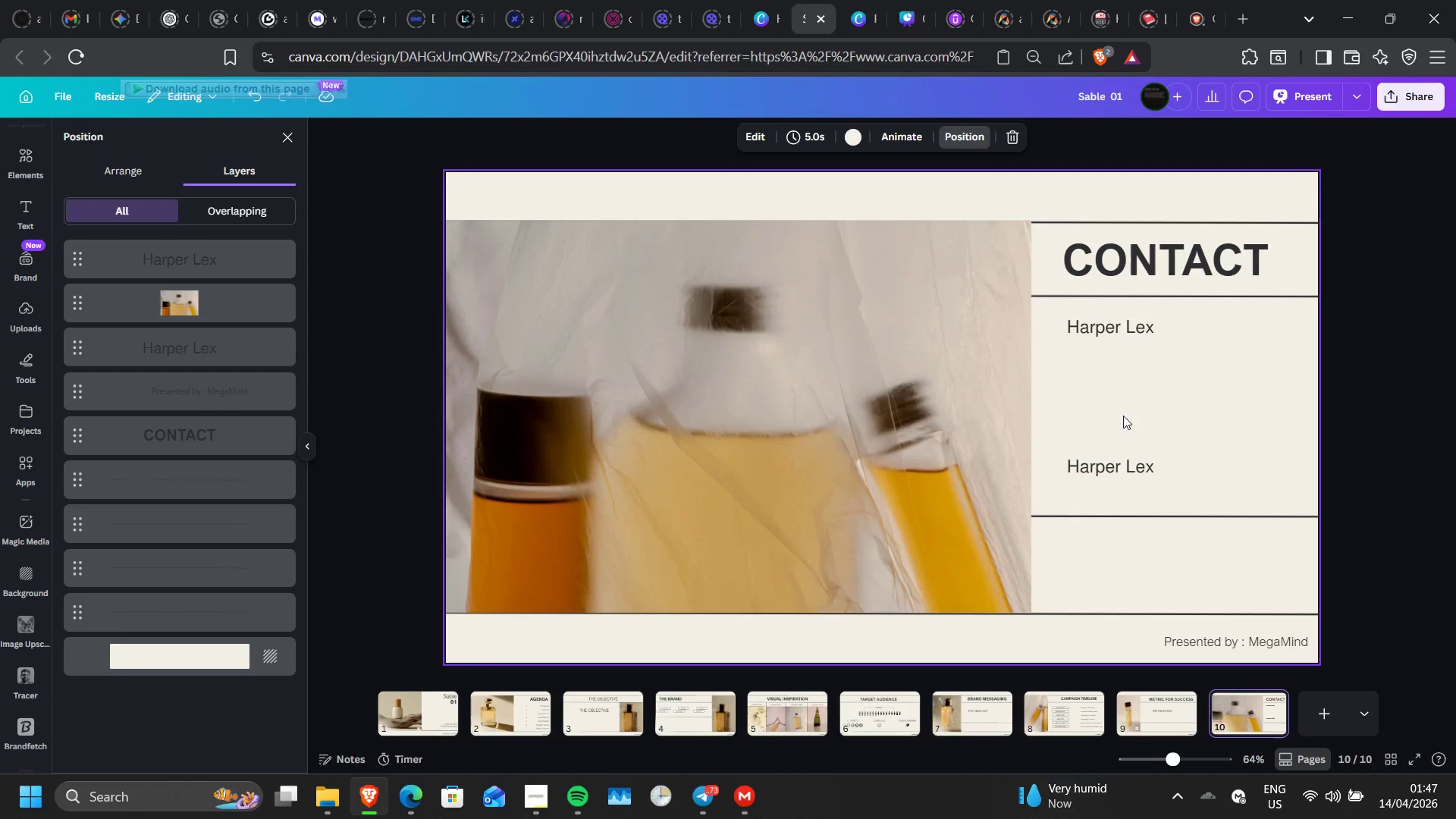 
double_click([1112, 480])
 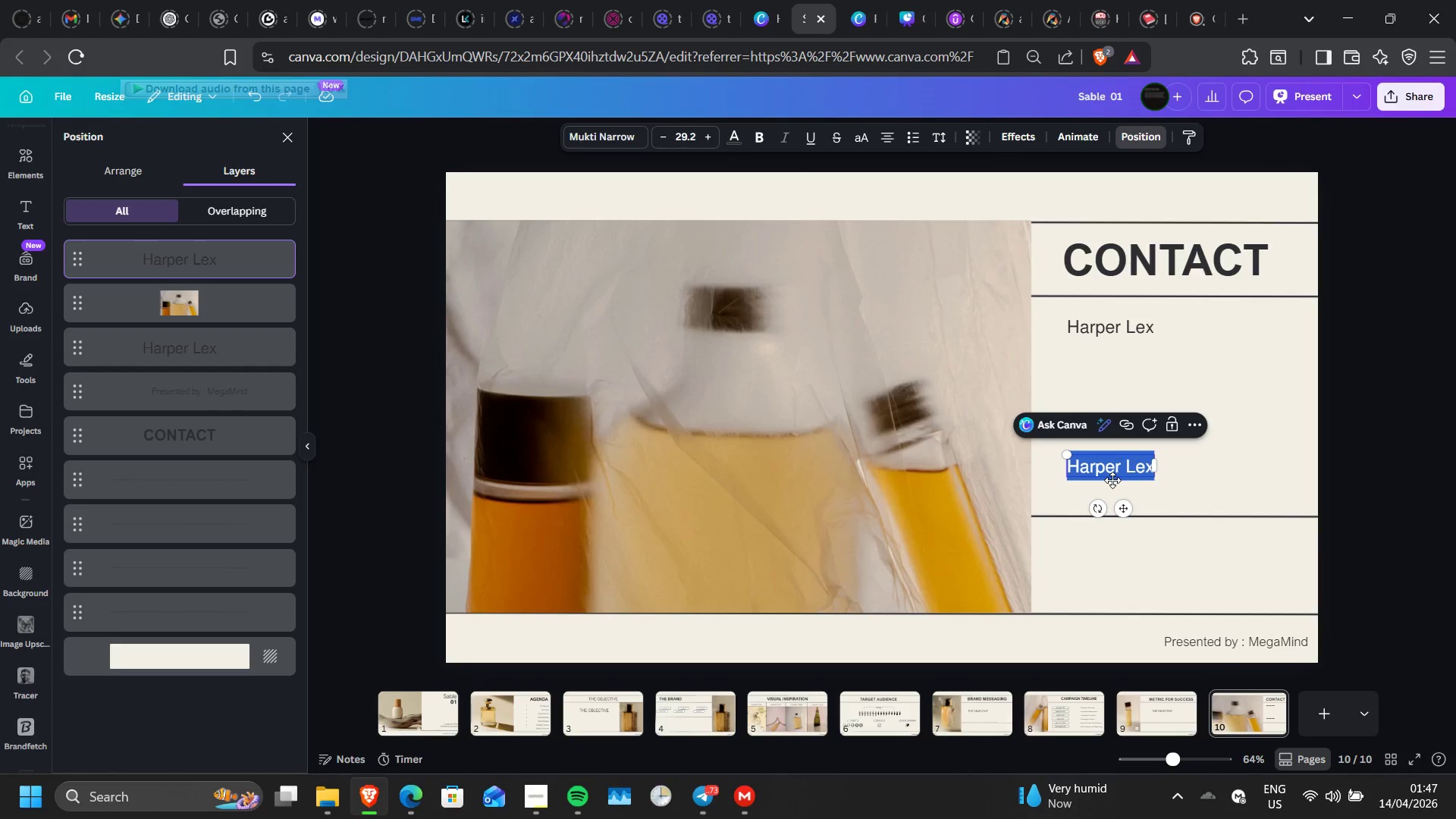 
type(Susan F)
 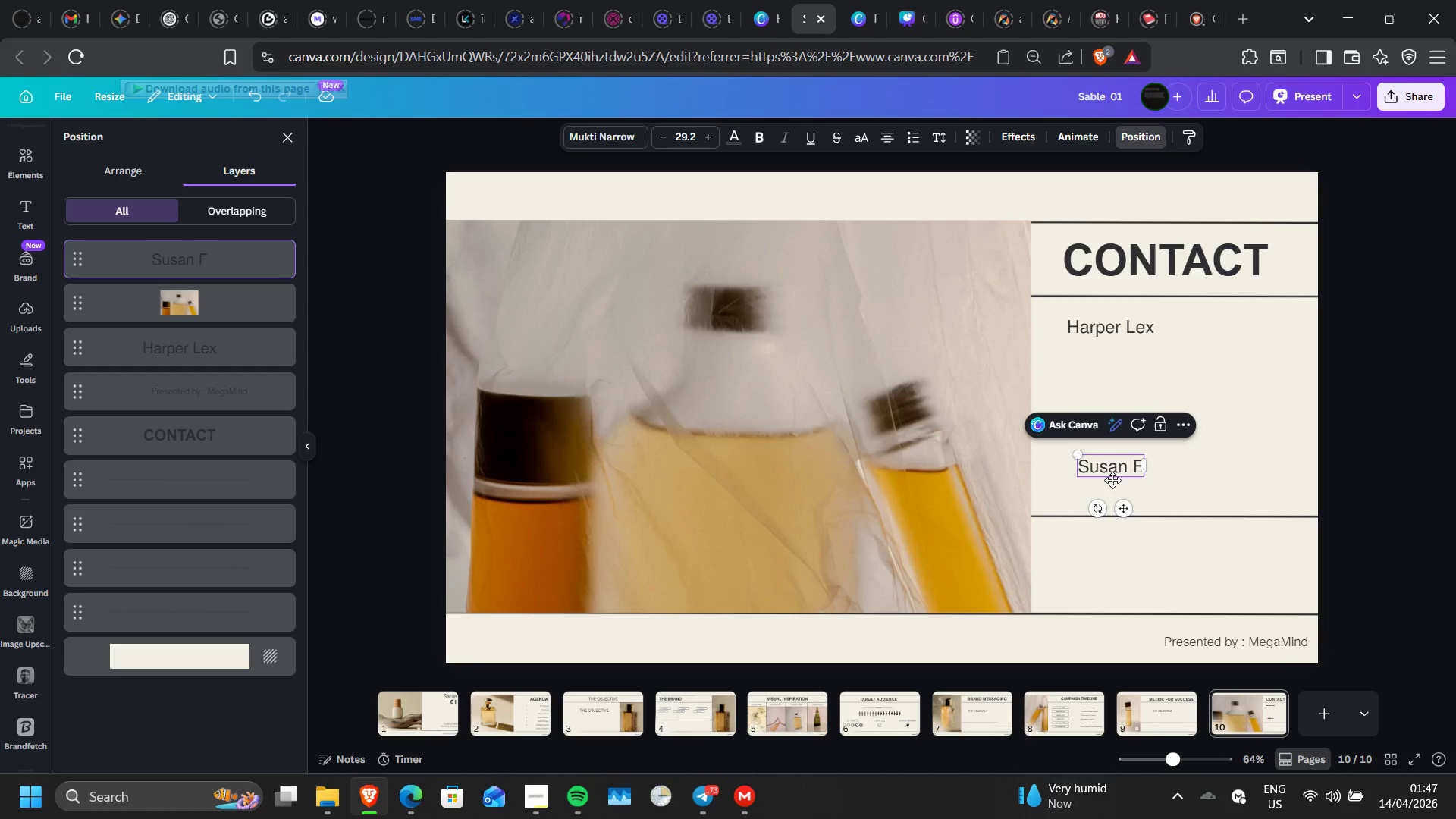 
type(re)
 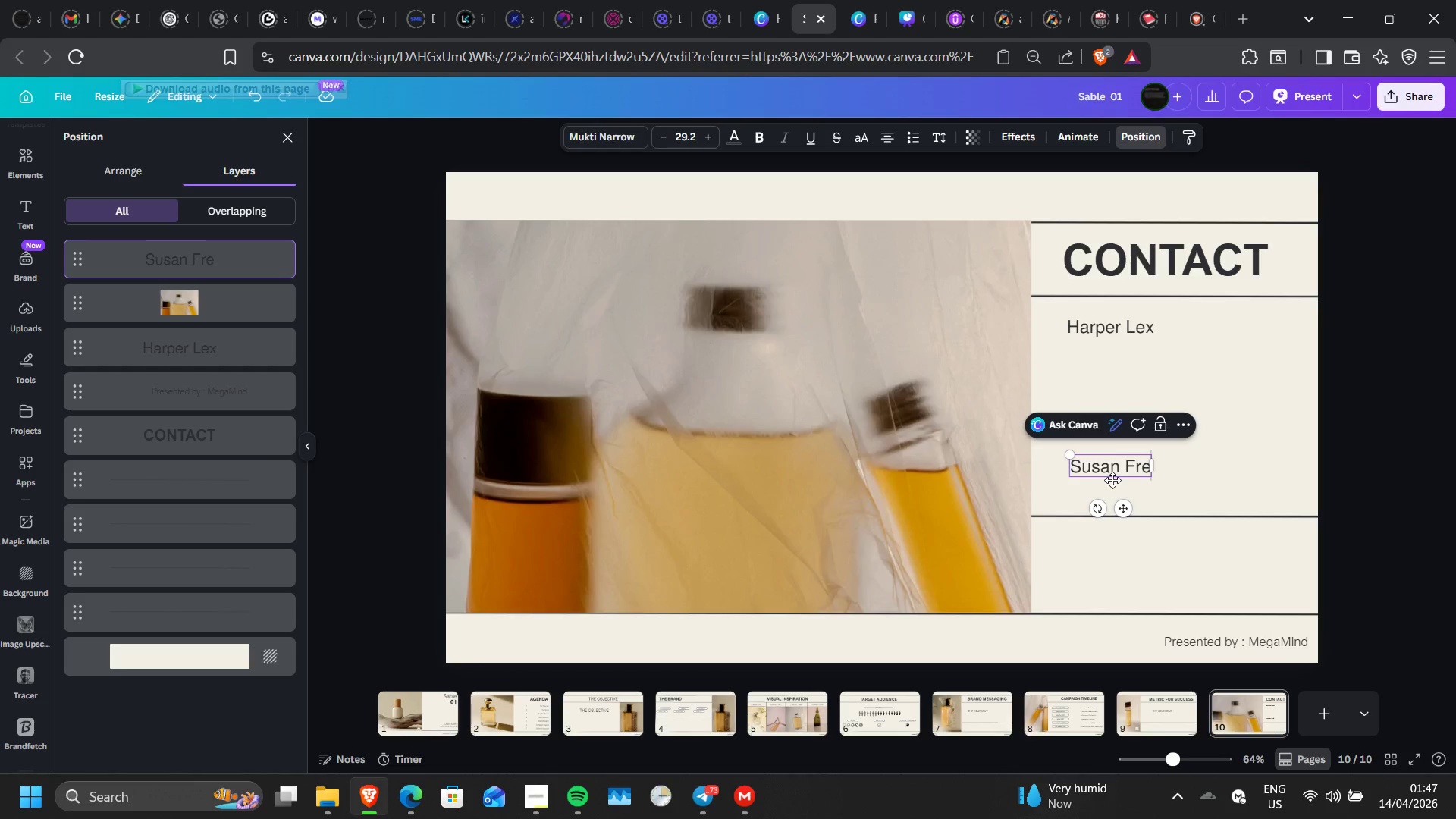 
key(Y)
 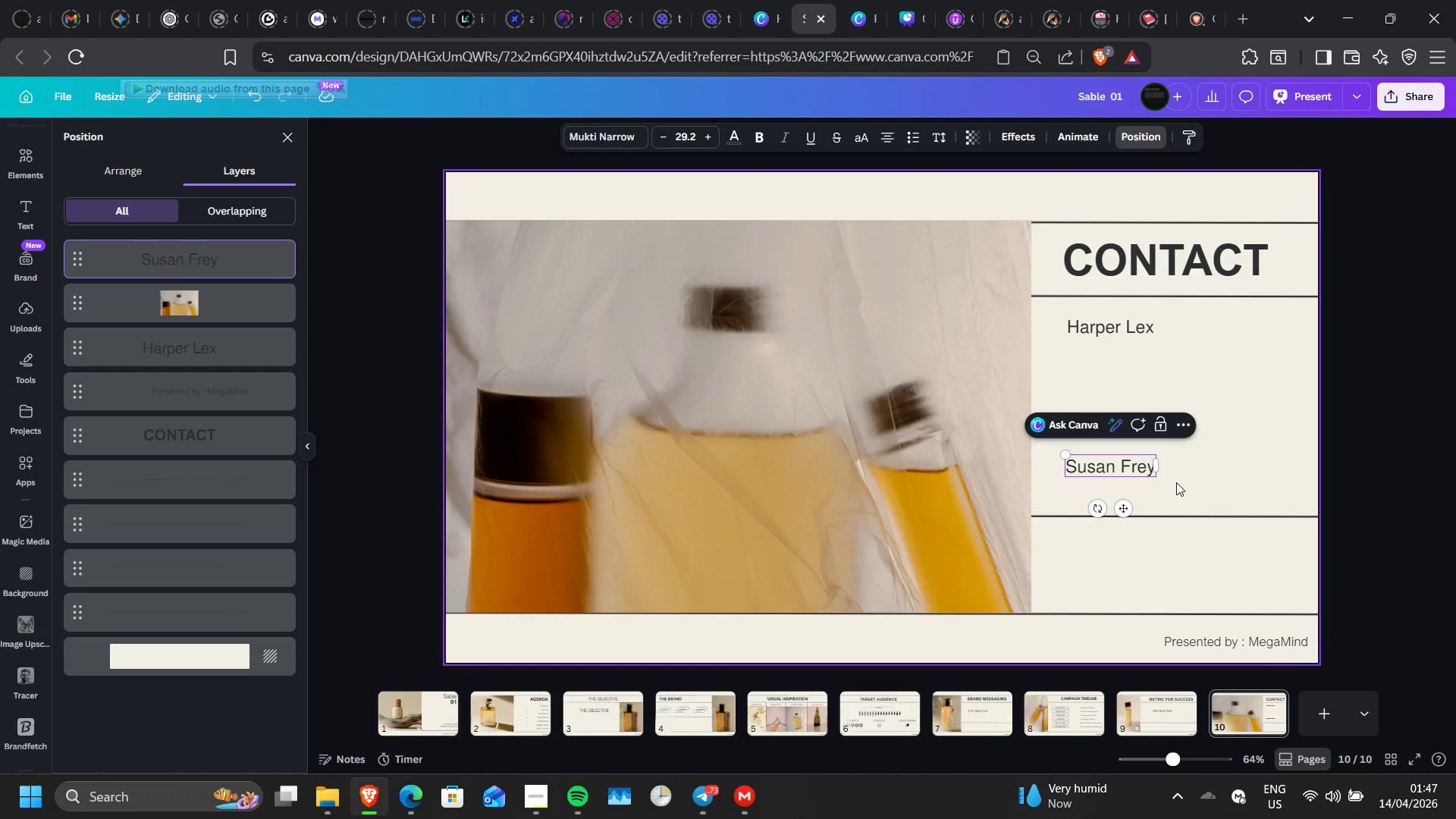 
left_click([1176, 482])
 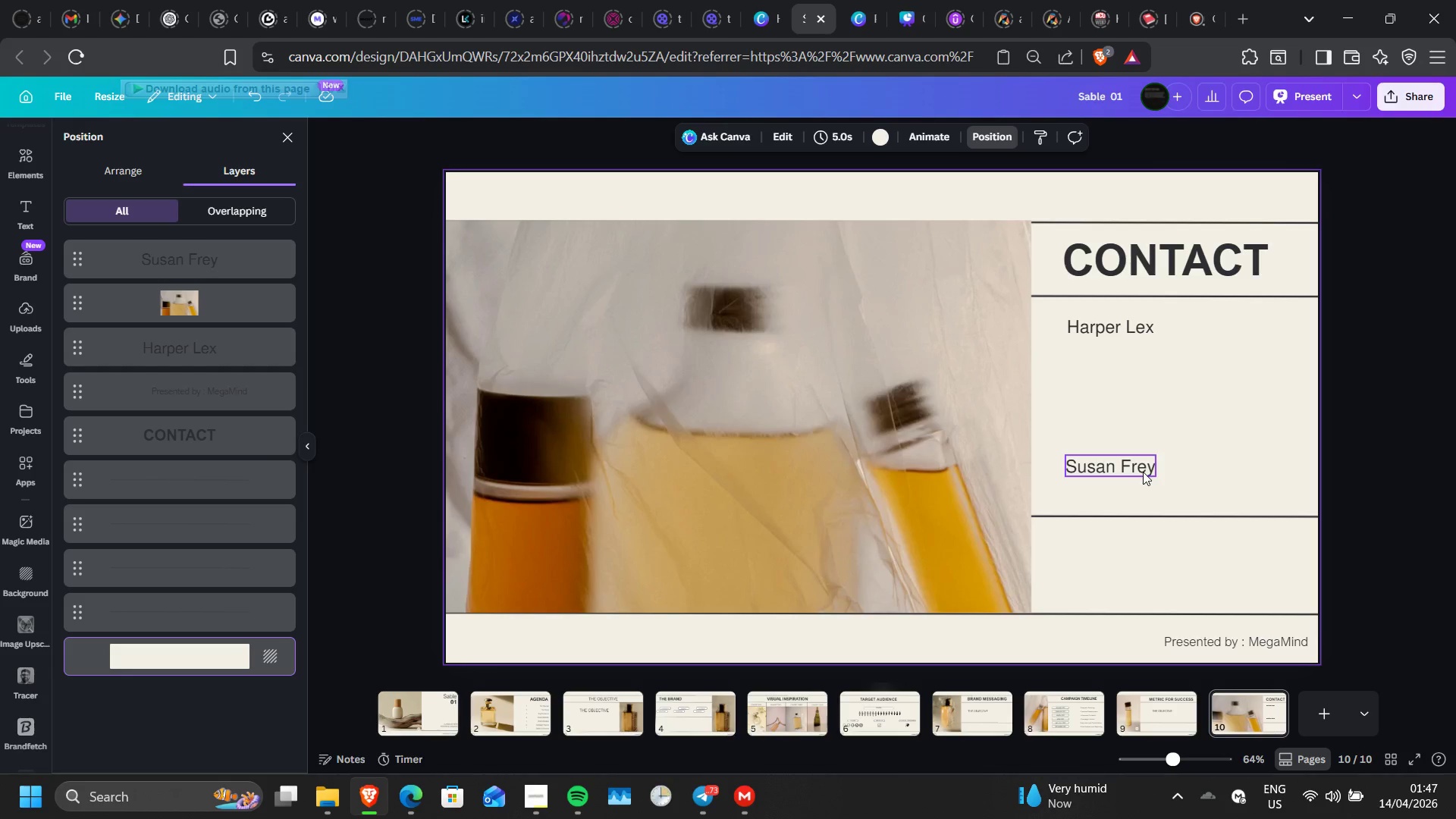 
left_click_drag(start_coordinate=[1143, 472], to_coordinate=[1148, 472])
 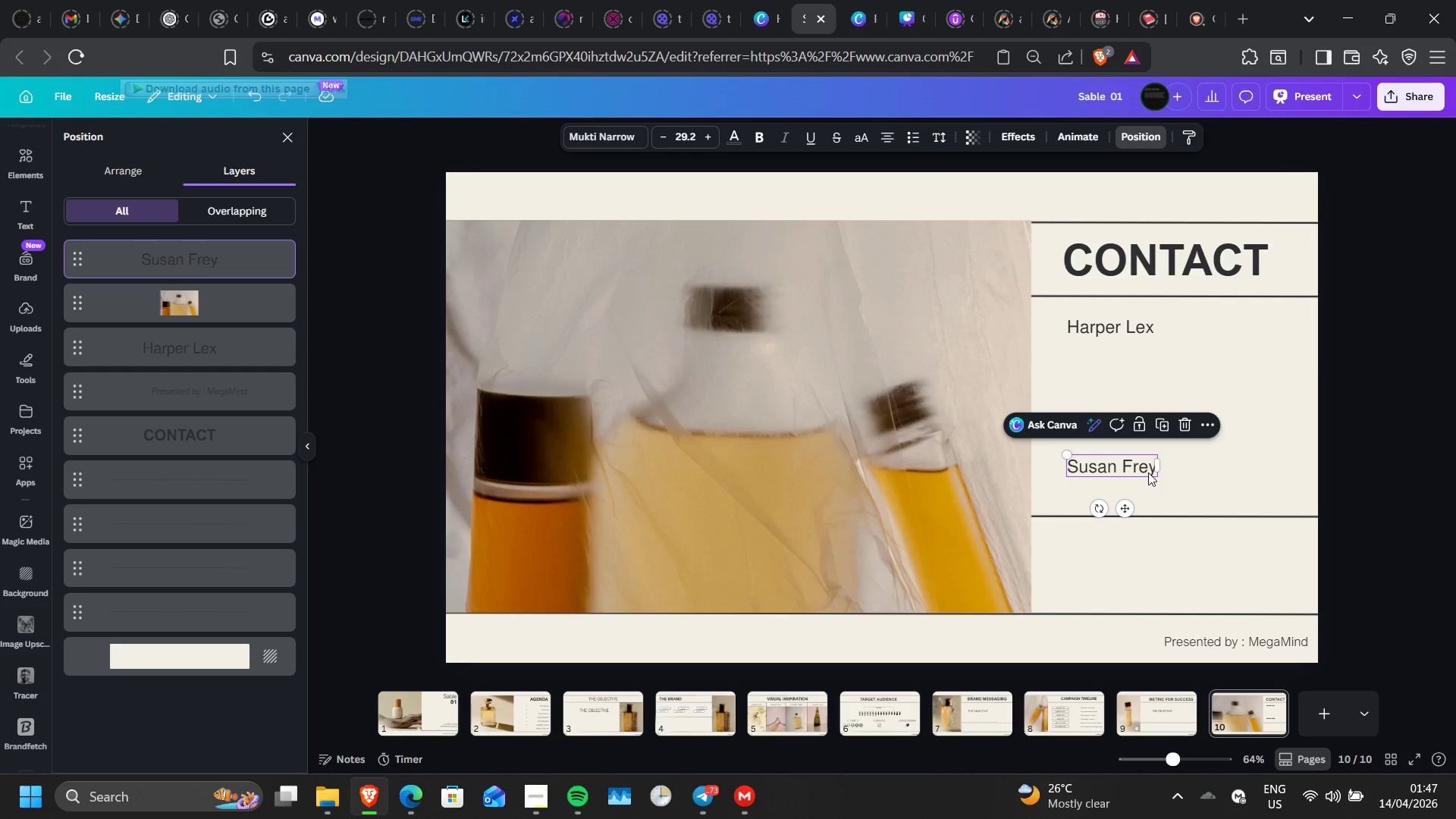 
wait(8.81)
 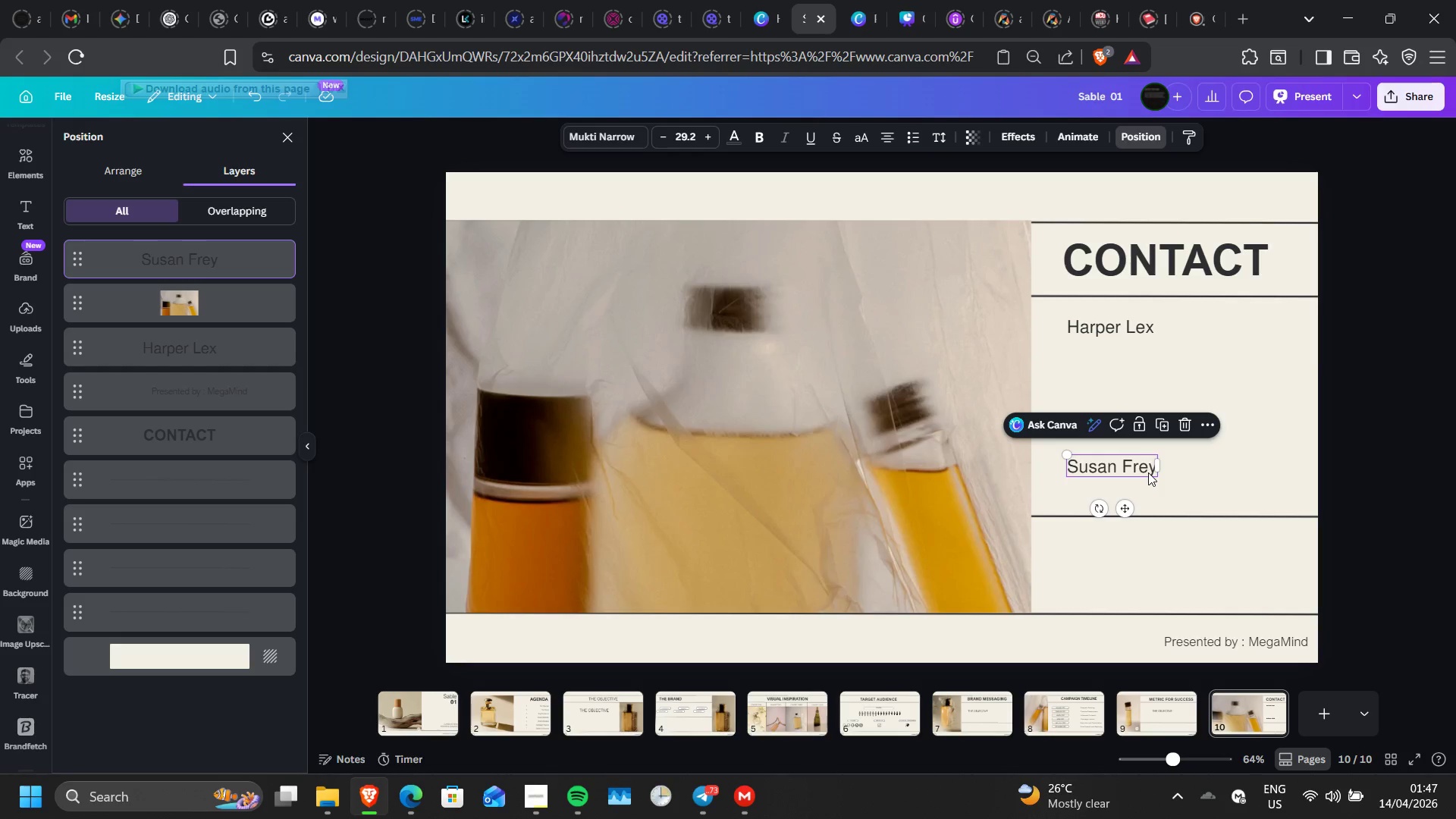 
left_click([1087, 334])
 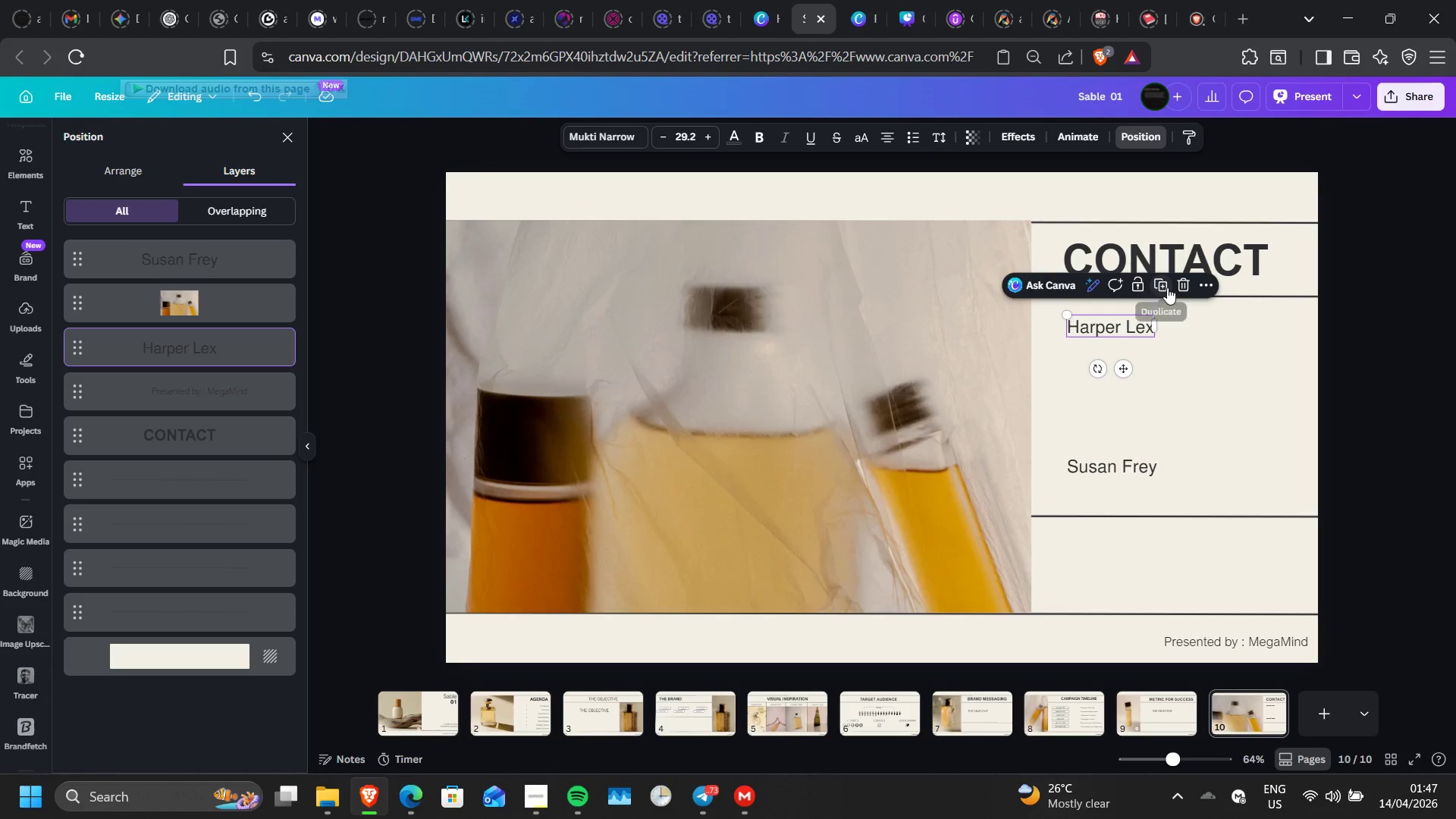 
left_click([1167, 287])
 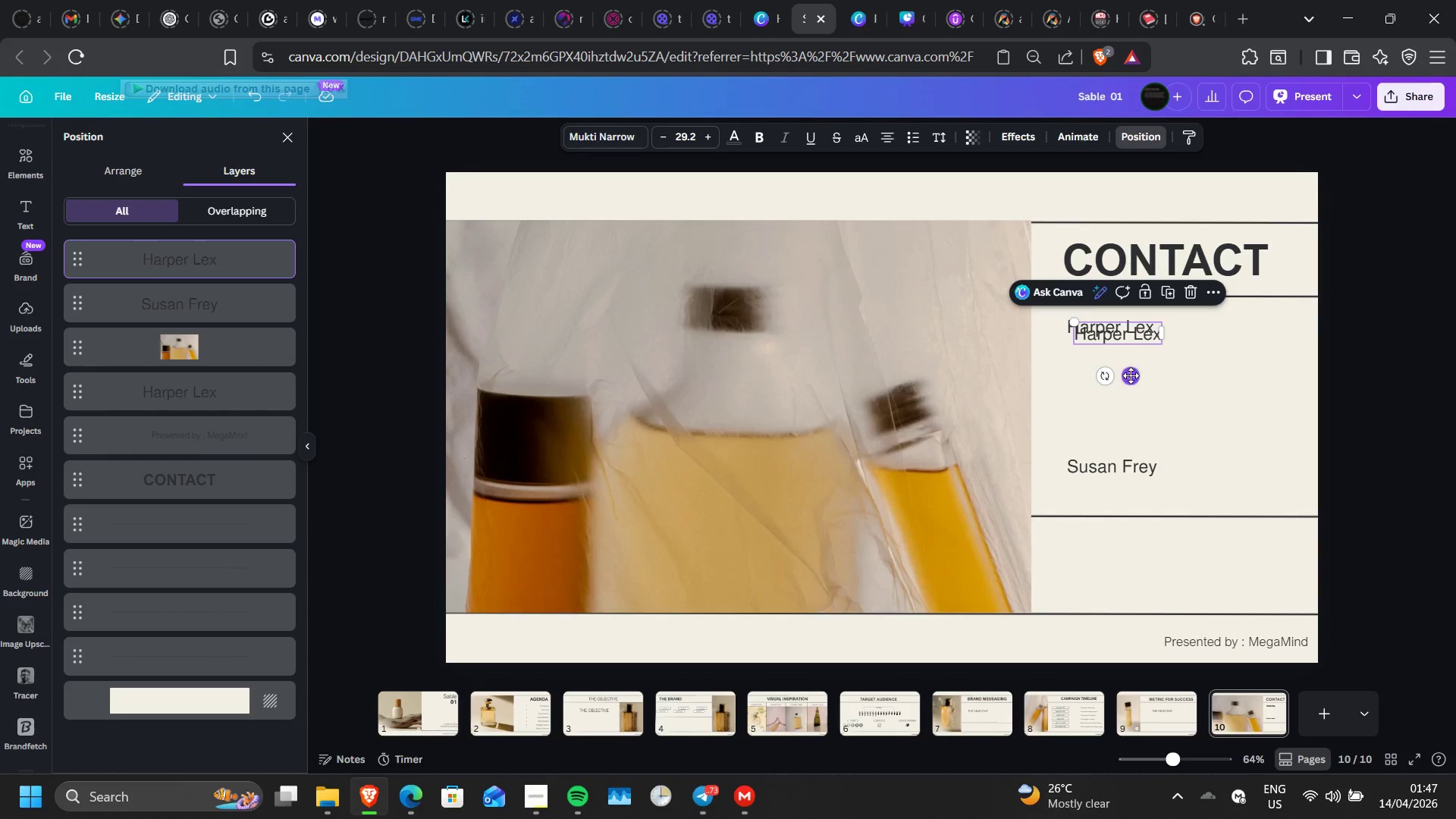 
left_click_drag(start_coordinate=[1131, 375], to_coordinate=[1124, 388])
 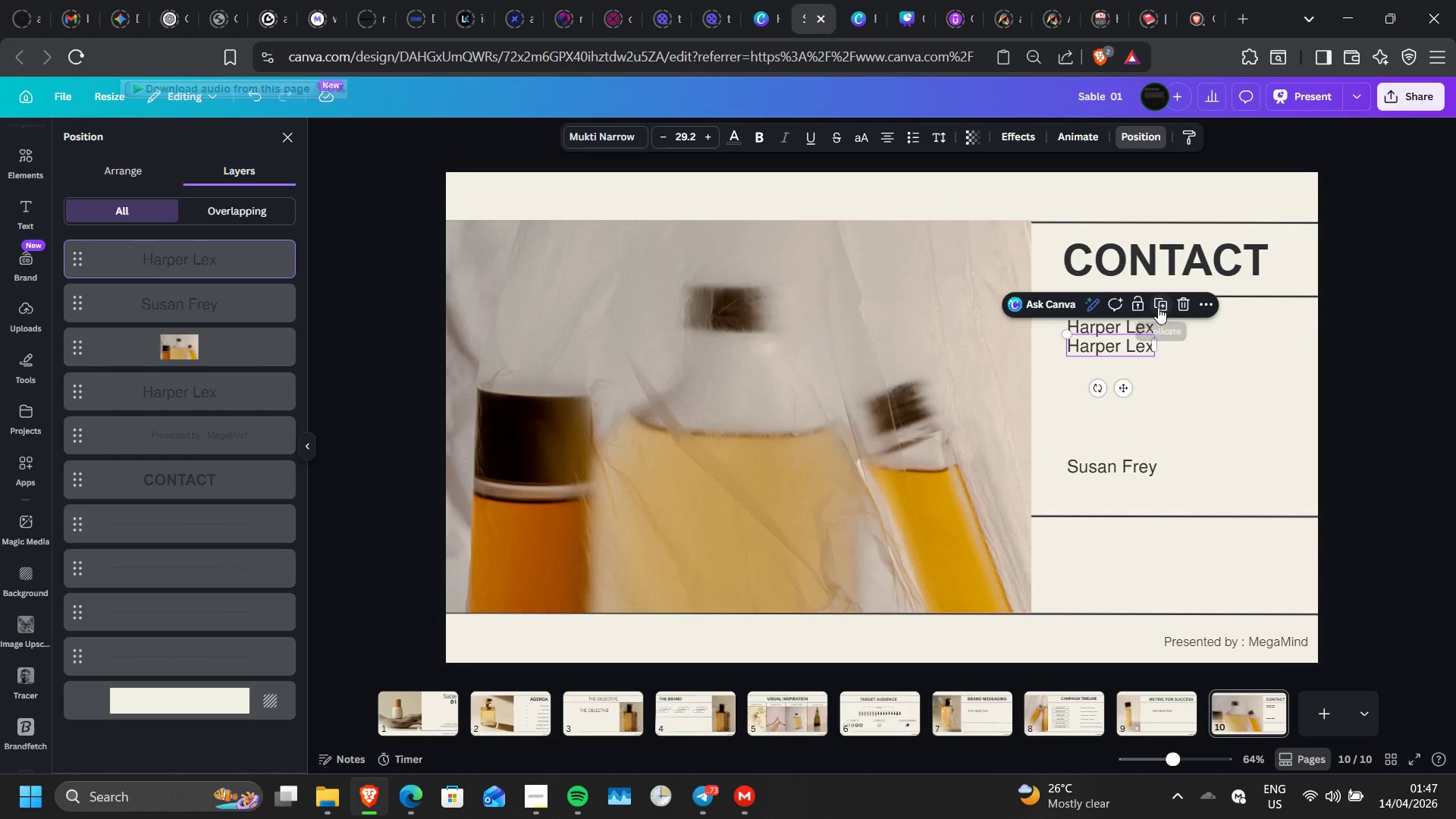 
left_click([1158, 307])
 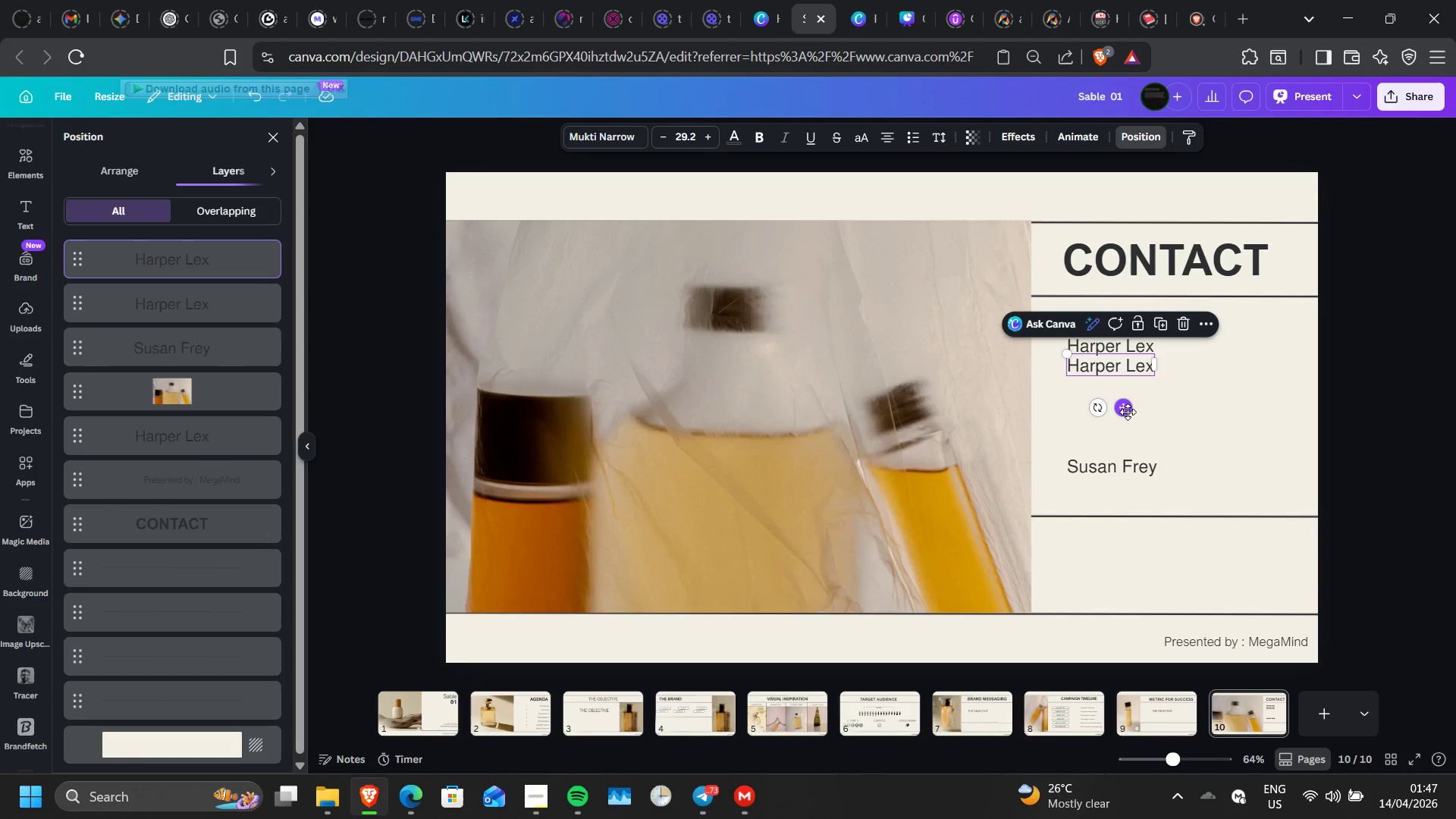 
left_click_drag(start_coordinate=[1128, 412], to_coordinate=[1131, 530])
 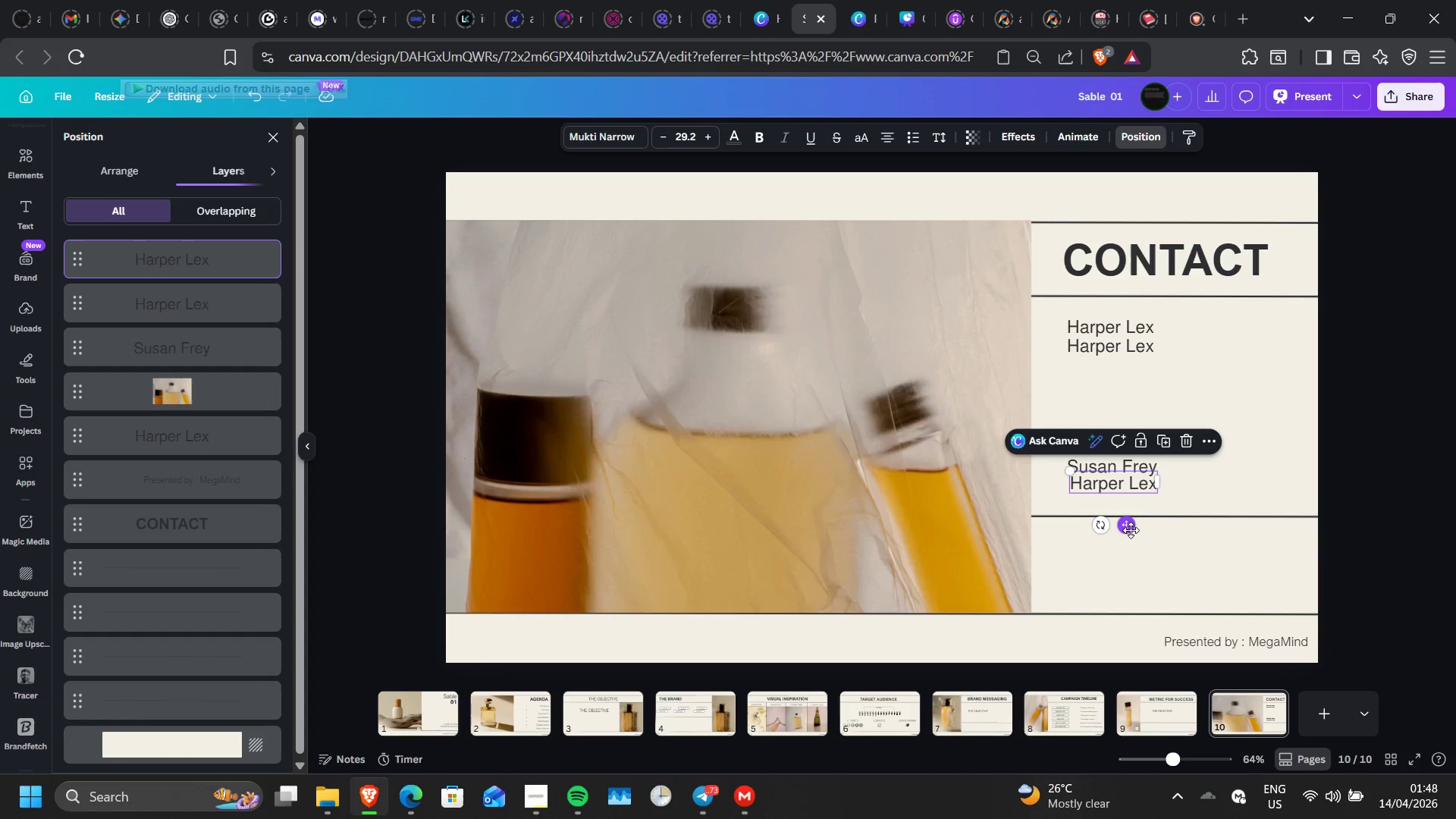 
wait(12.8)
 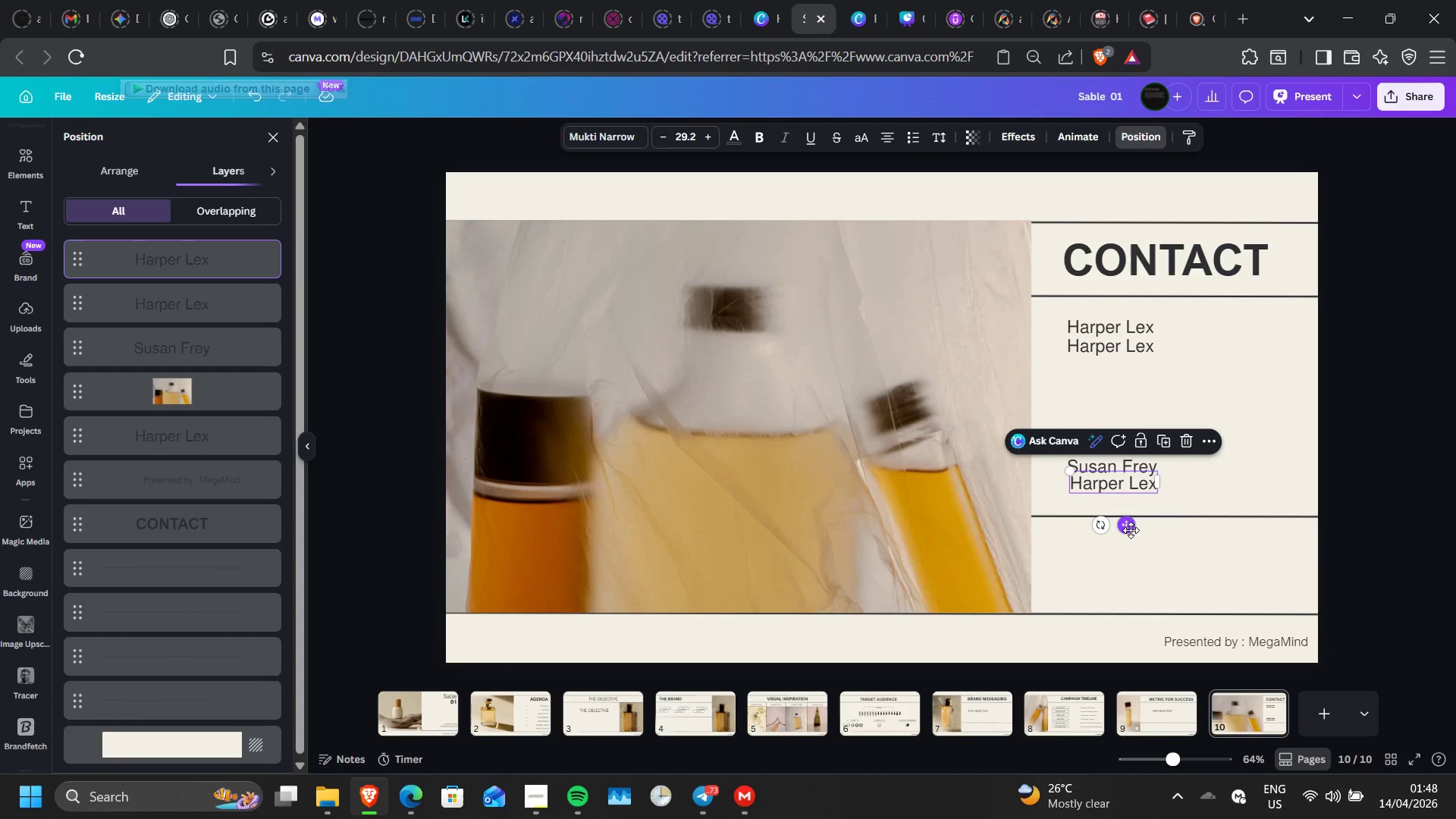 
left_click([1127, 488])
 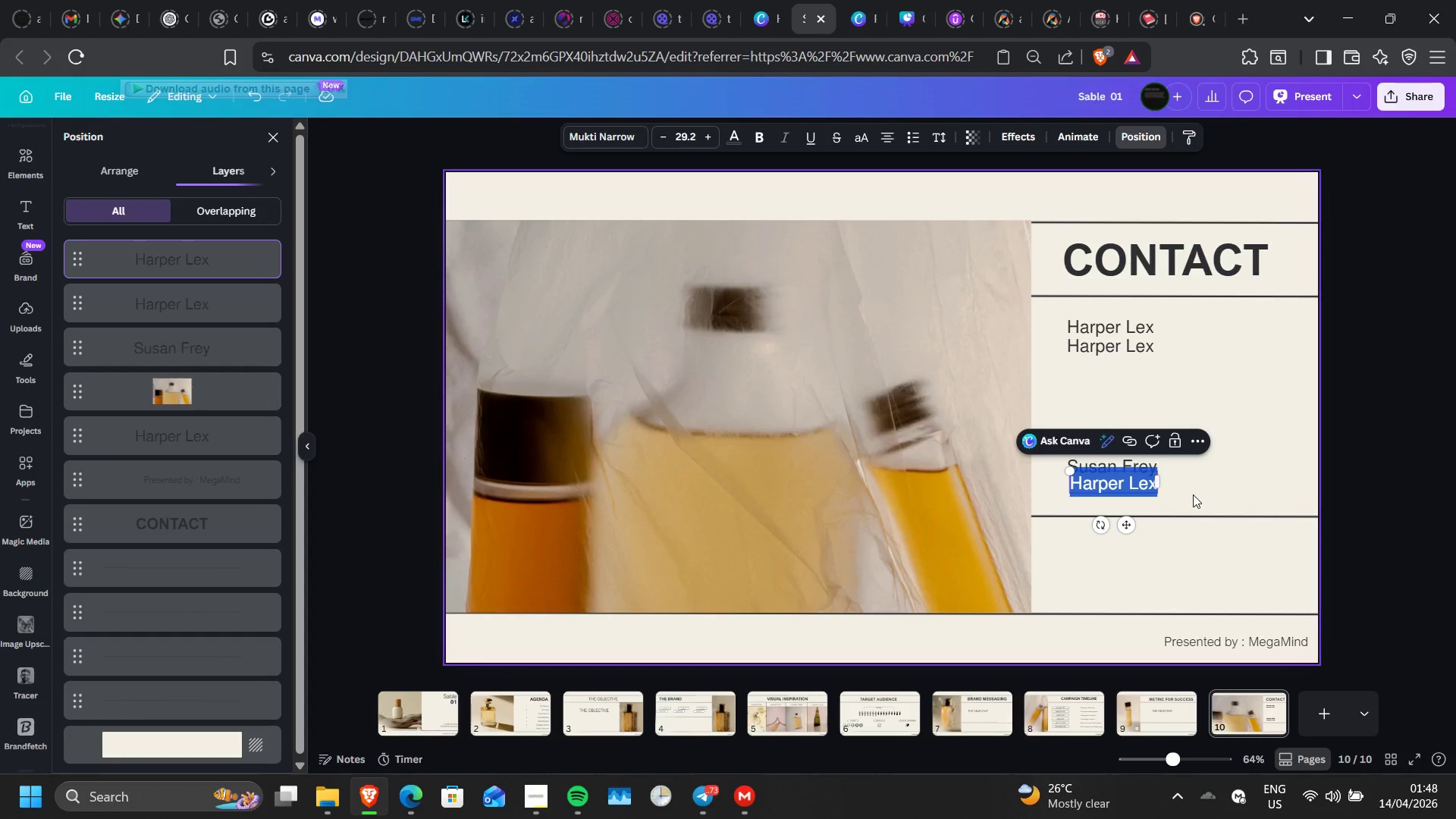 
left_click([1193, 494])
 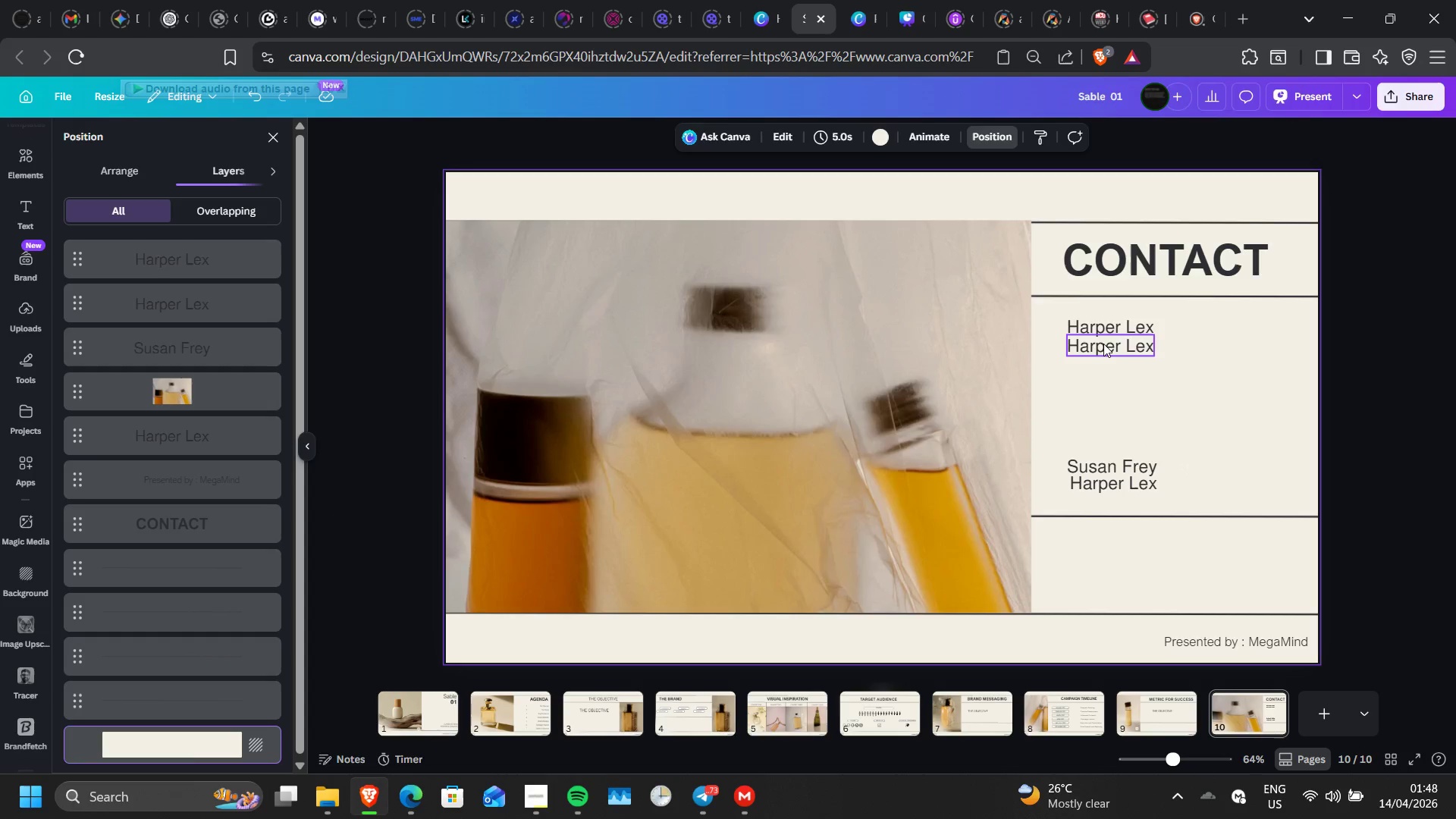 
double_click([1103, 344])
 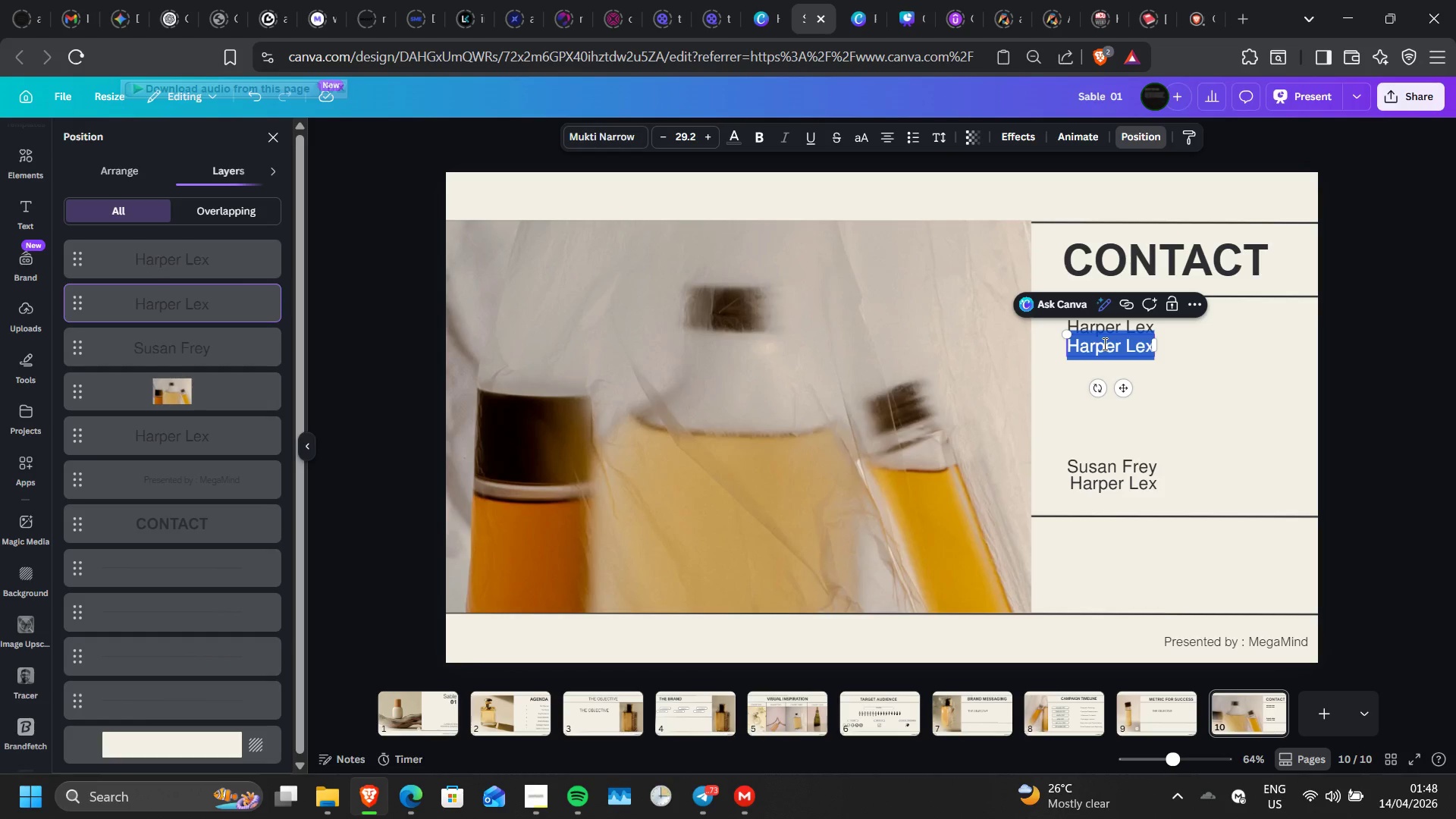 
wait(6.47)
 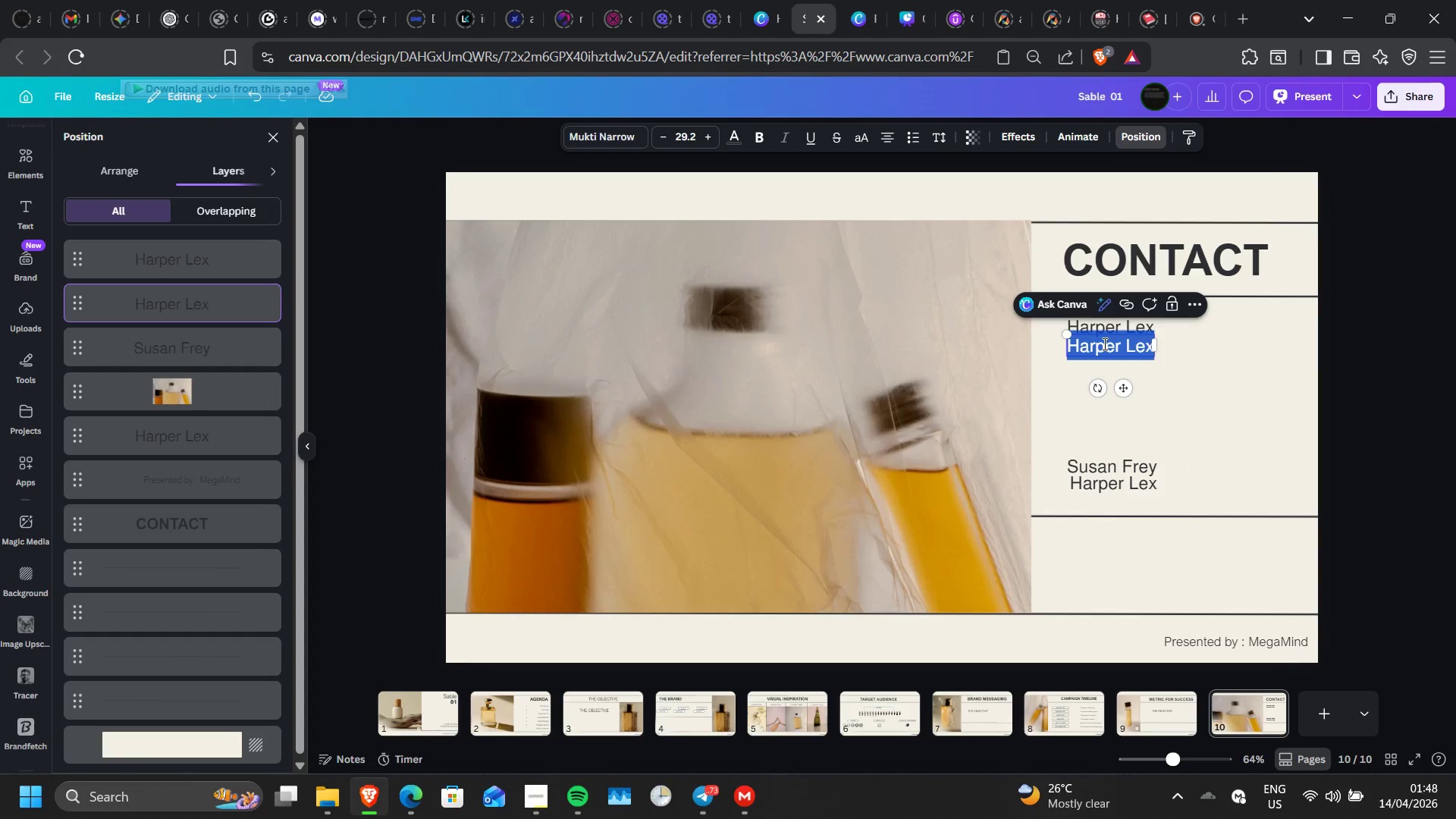 
key(C)
 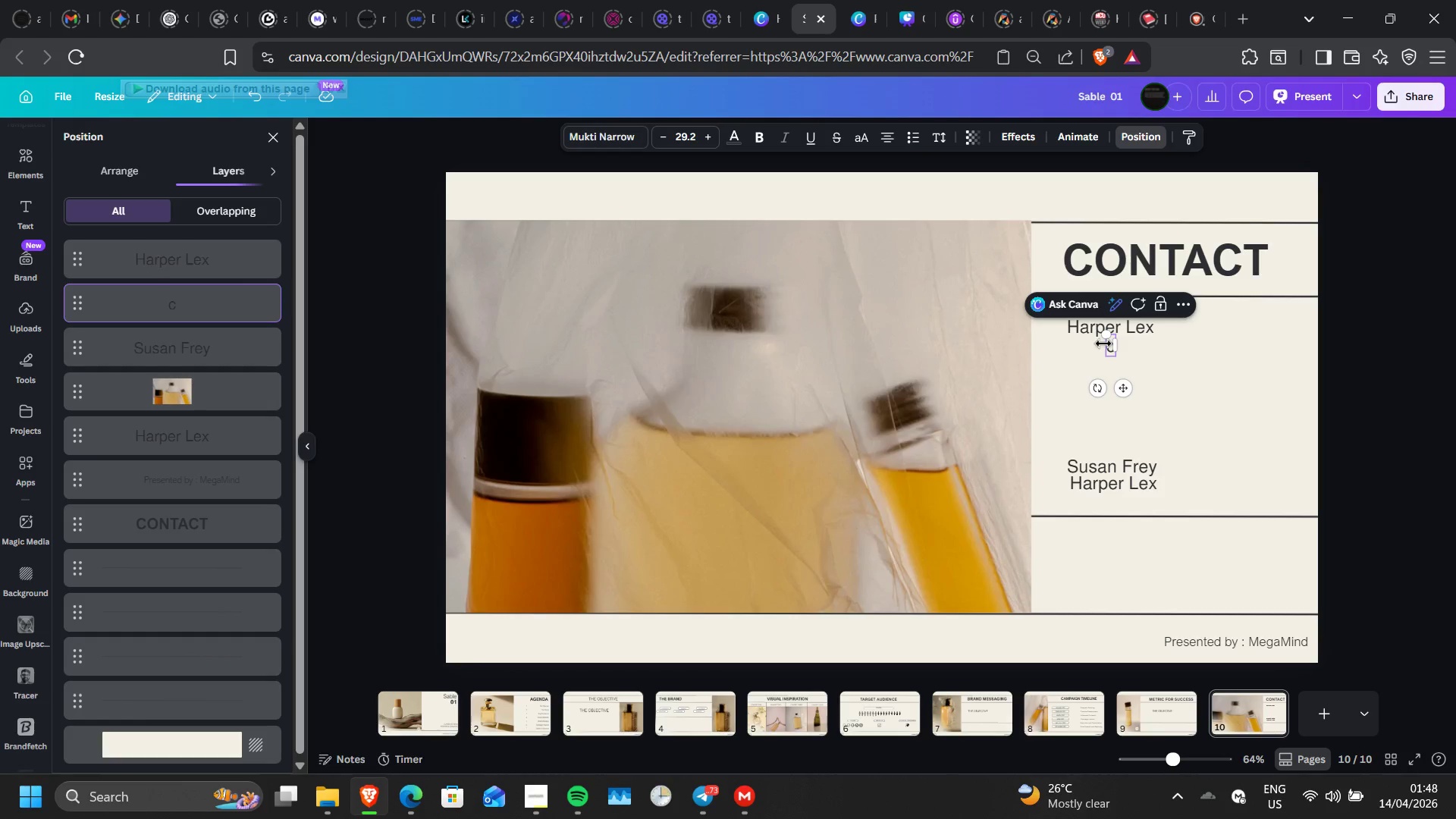 
wait(5.31)
 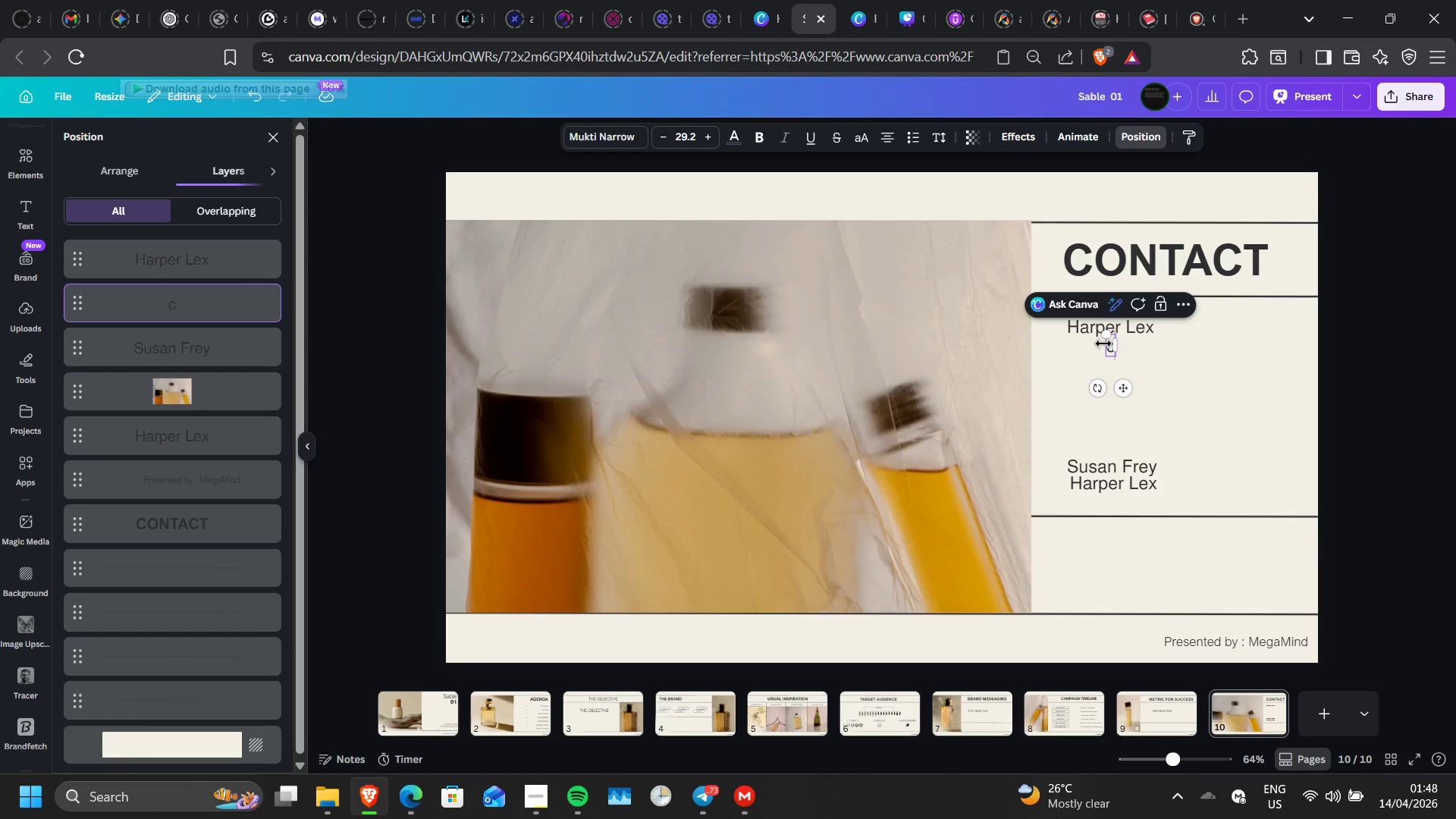 
left_click([1128, 346])
 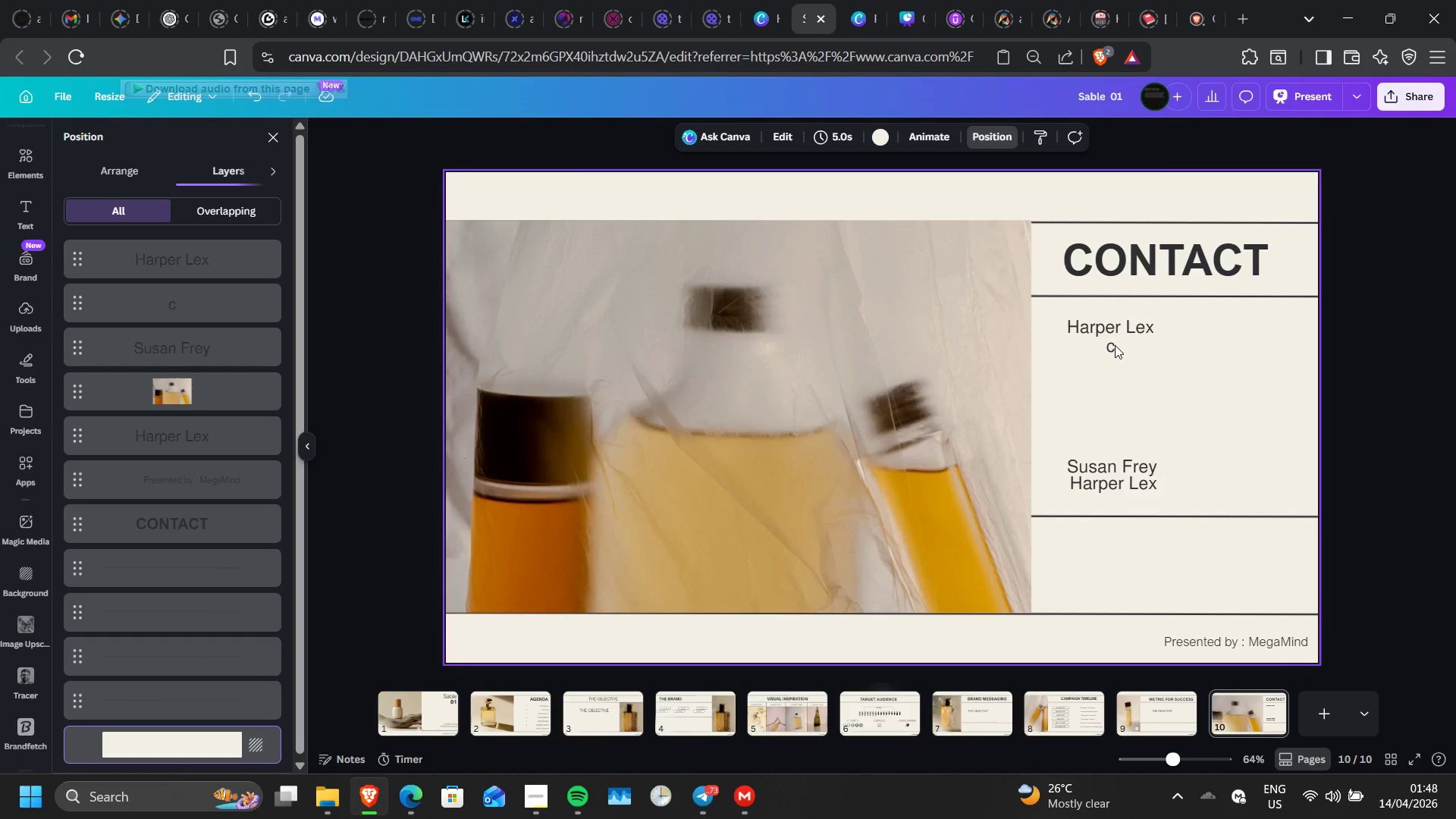 
left_click([1115, 345])
 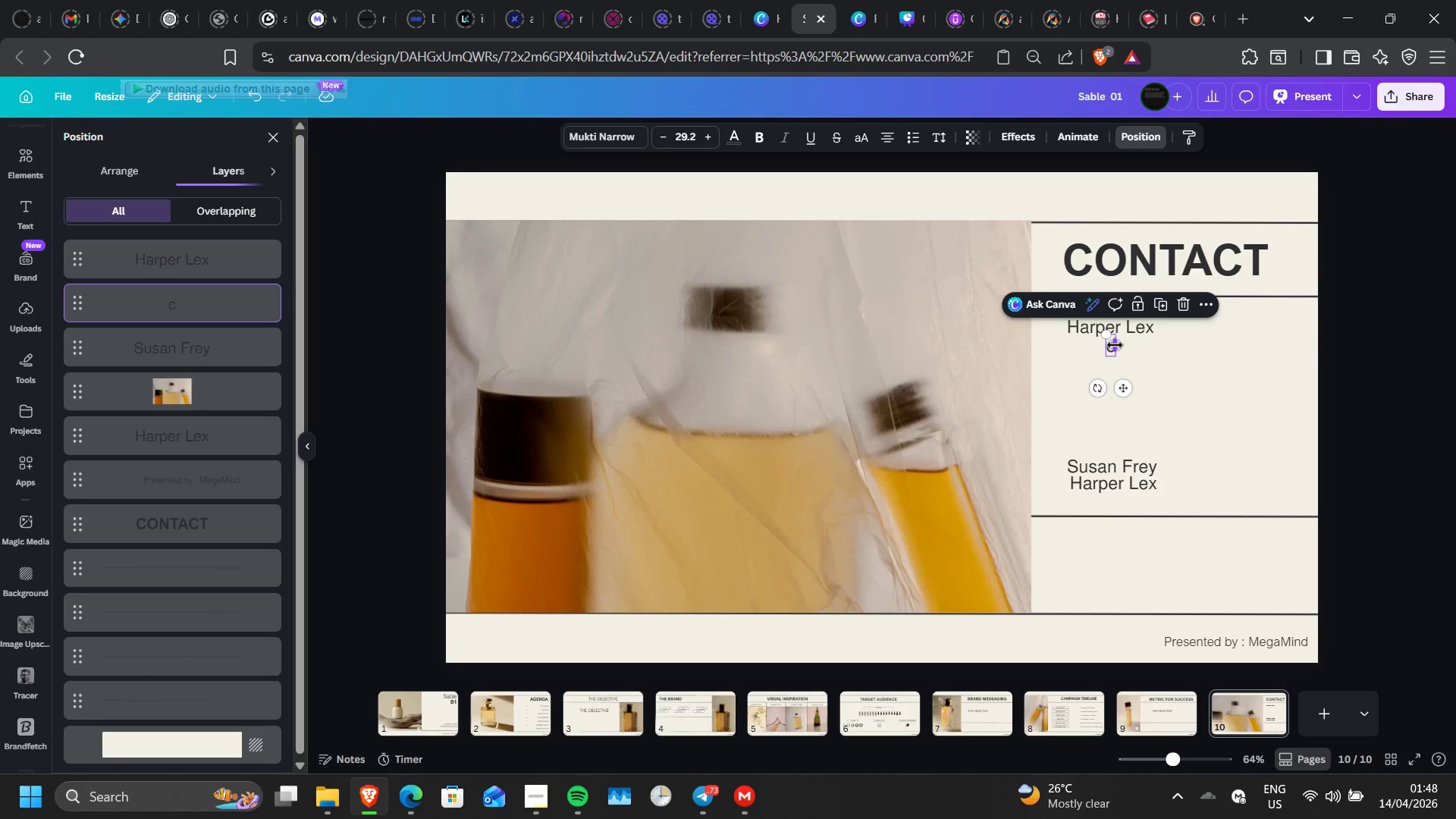 
left_click([1119, 346])
 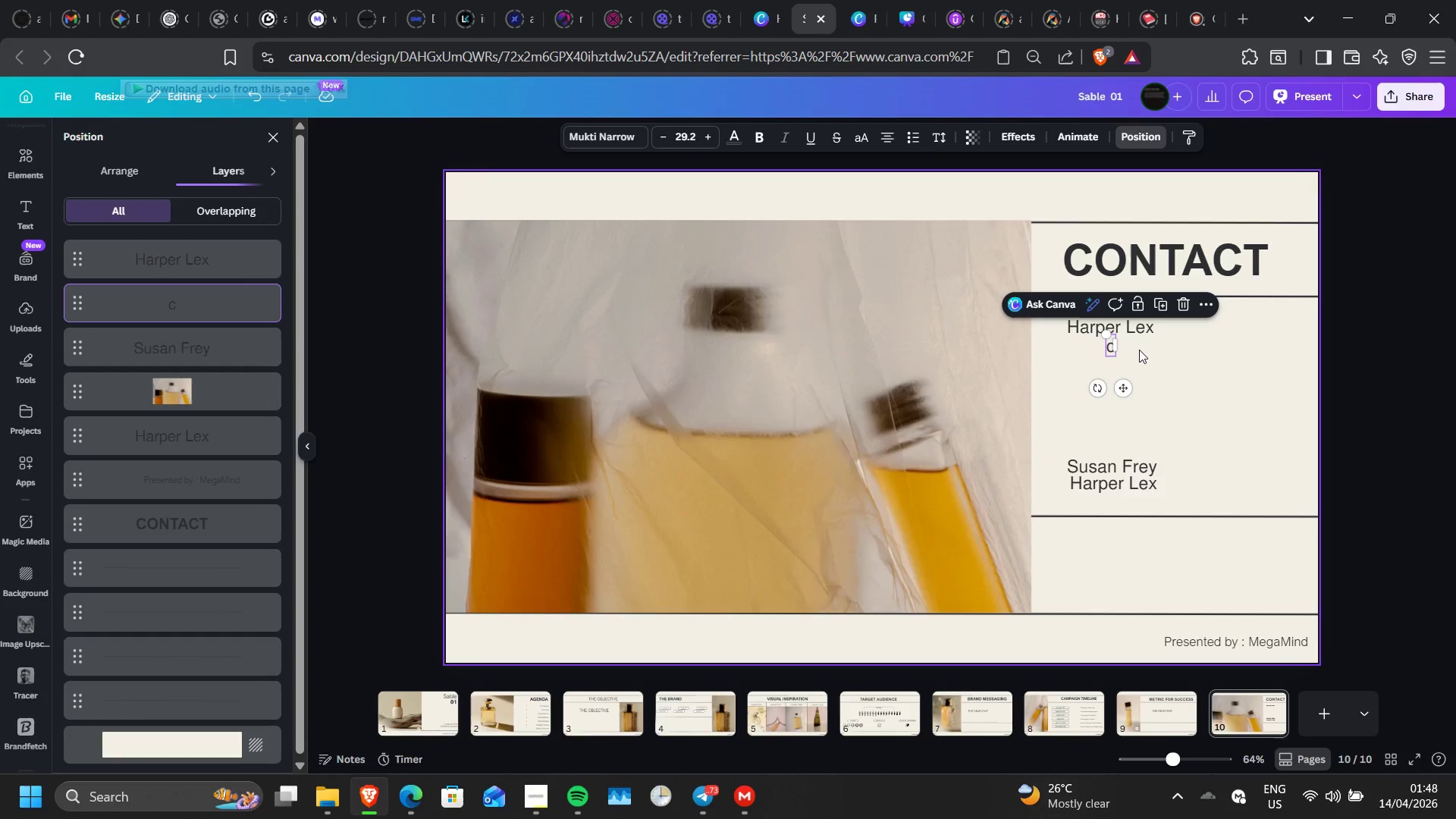 
left_click([1139, 350])
 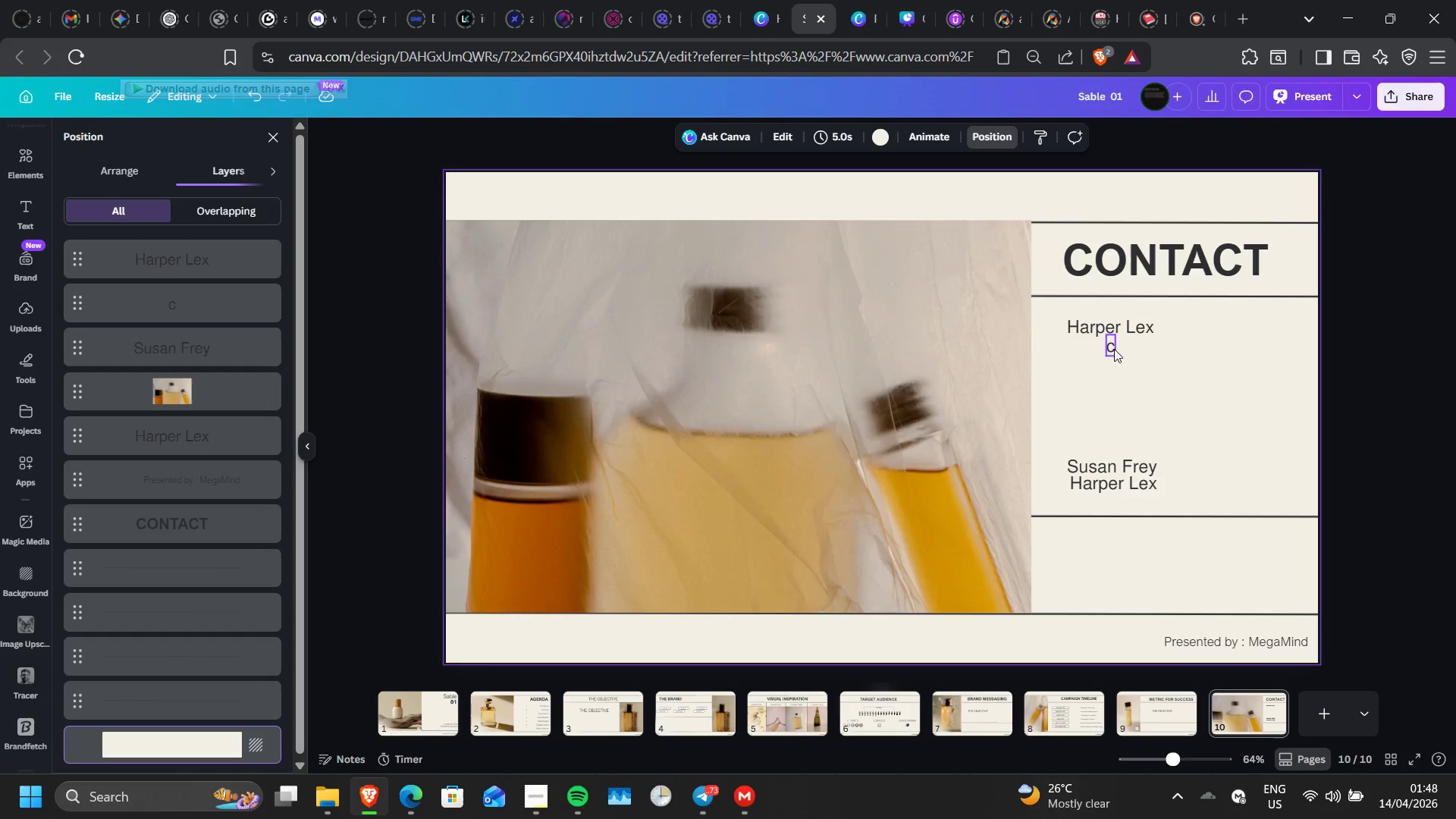 
double_click([1114, 349])
 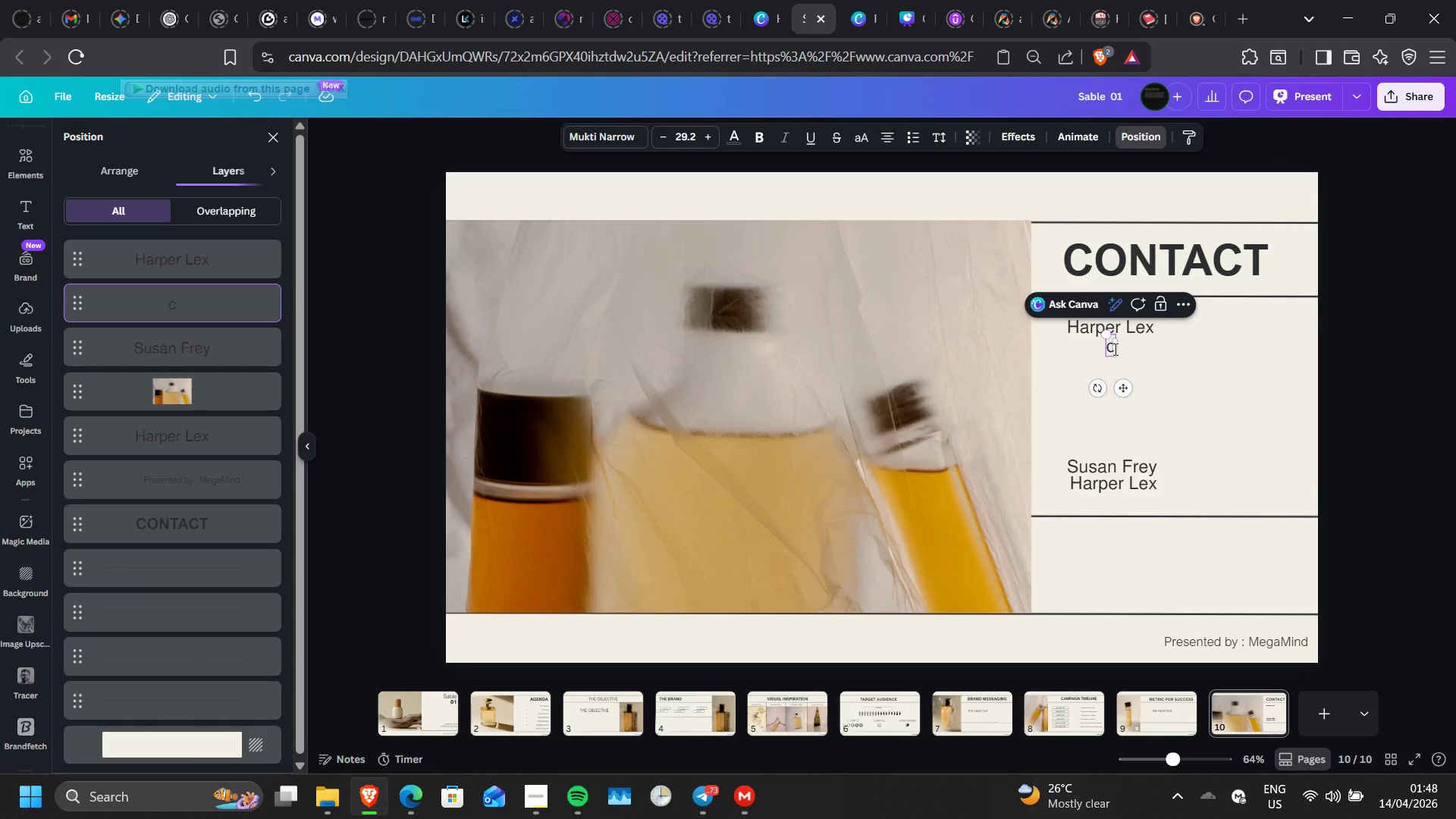 
double_click([1114, 349])
 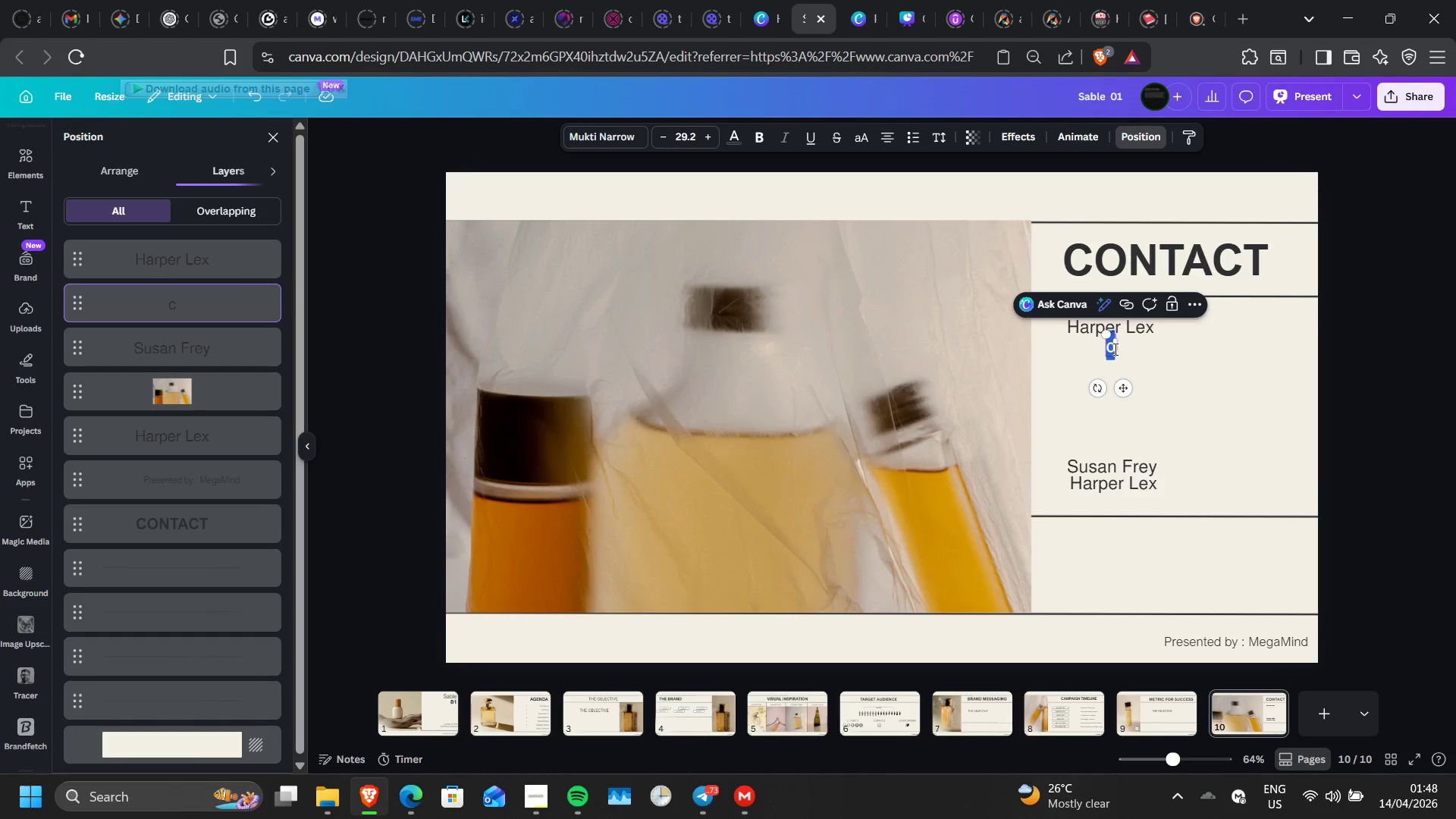 
triple_click([1114, 349])
 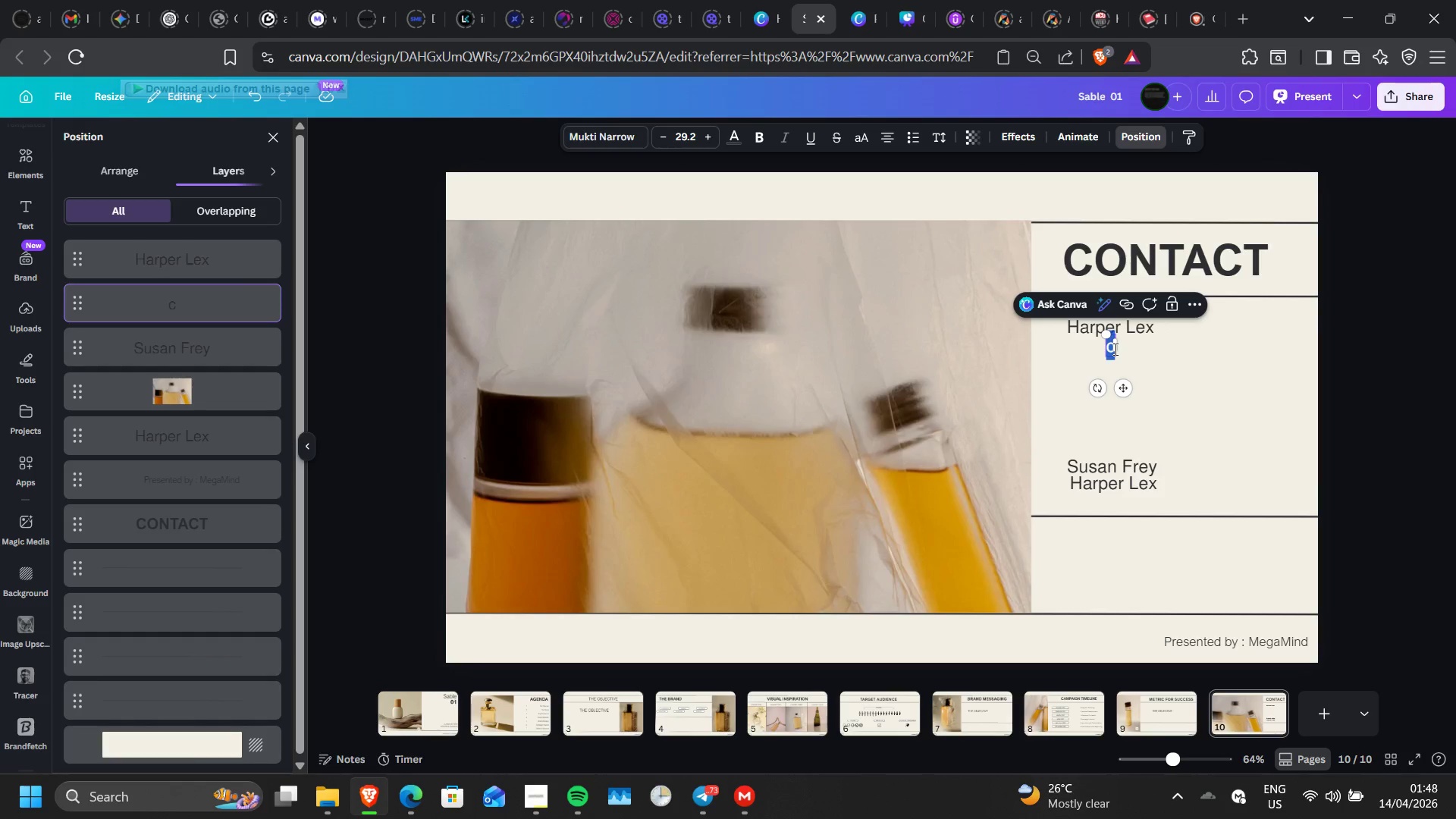 
type(CREATIVE DIRECTOR)
 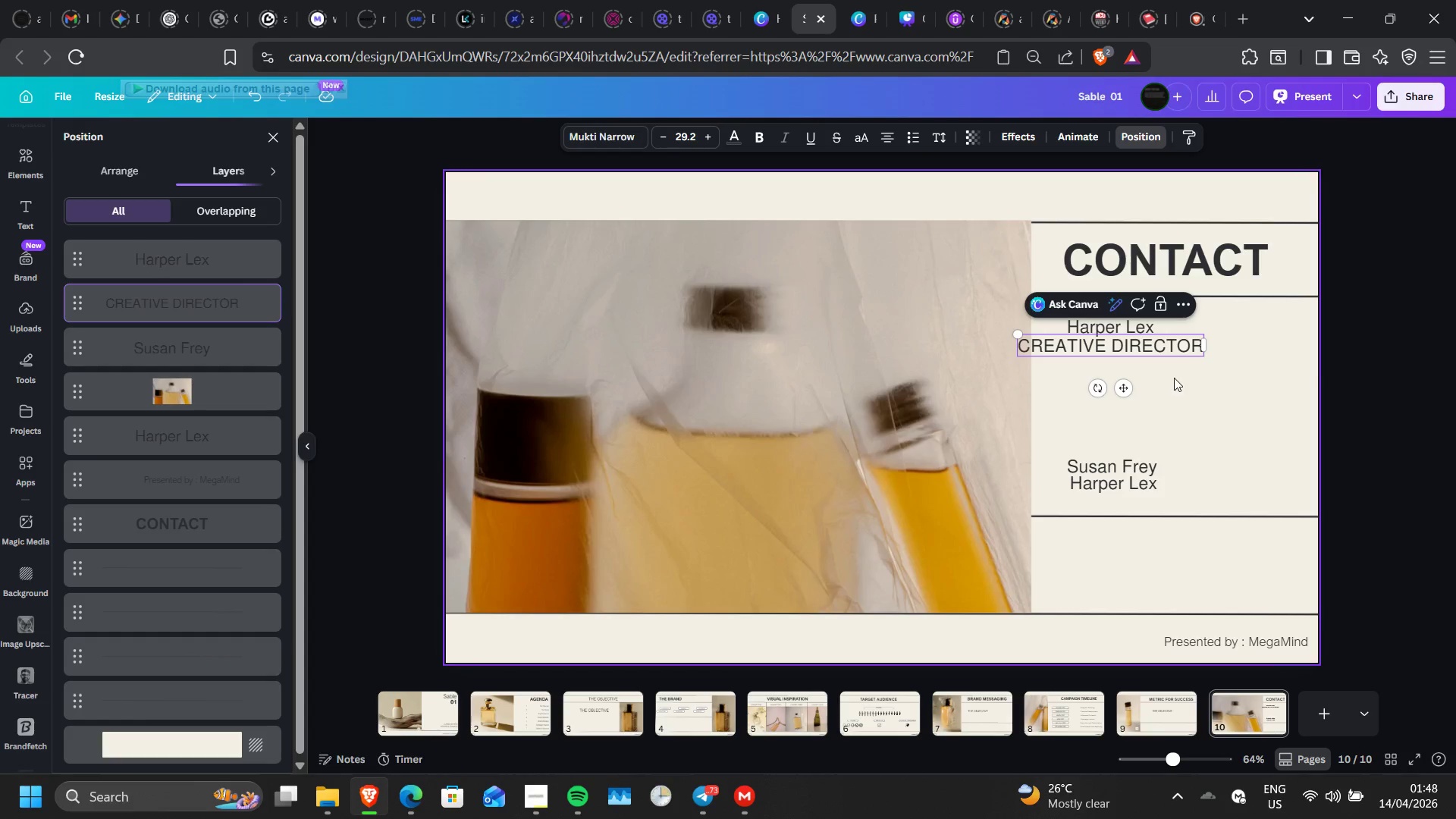 
left_click([1174, 378])
 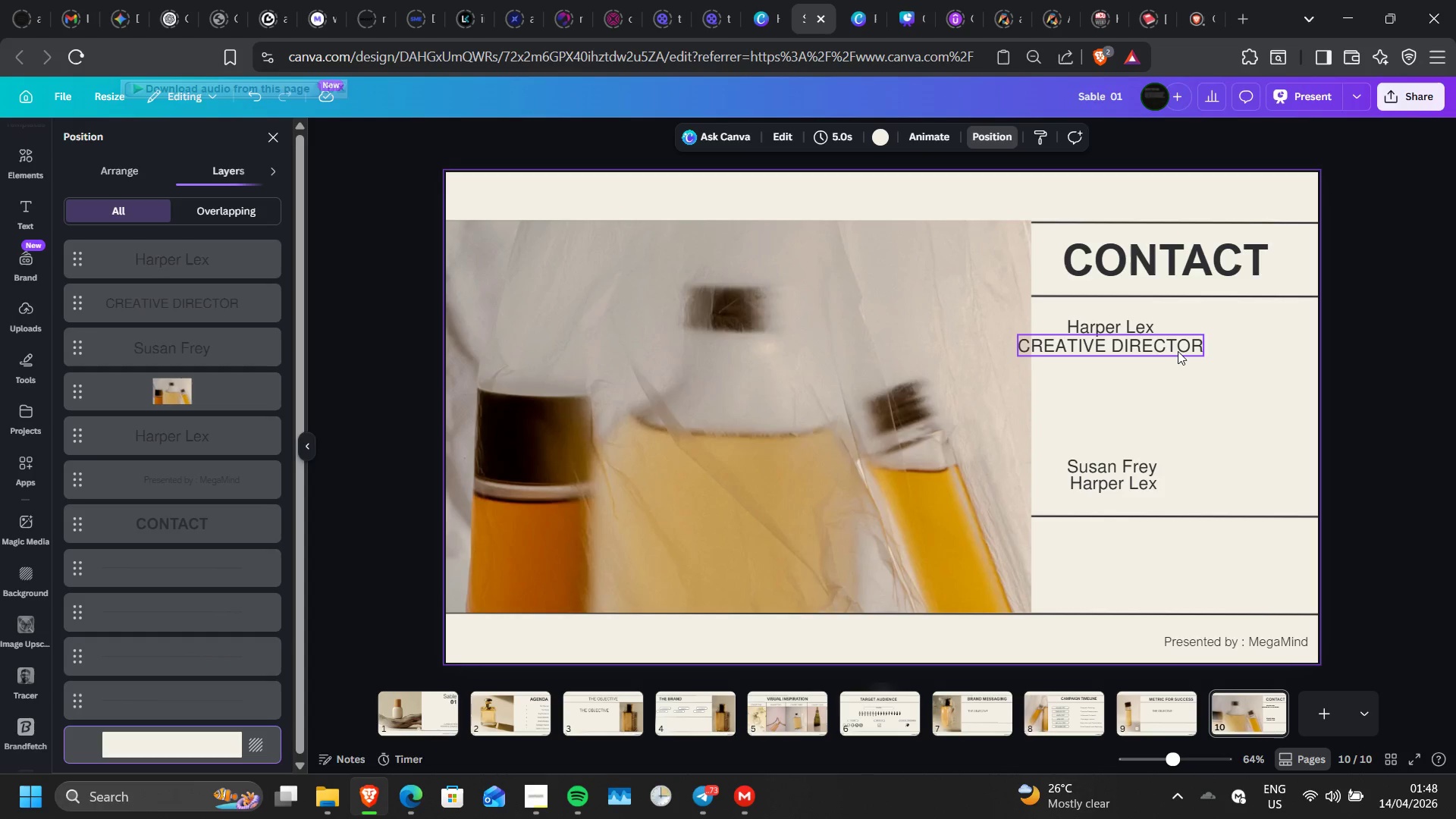 
left_click_drag(start_coordinate=[1178, 351], to_coordinate=[1210, 356])
 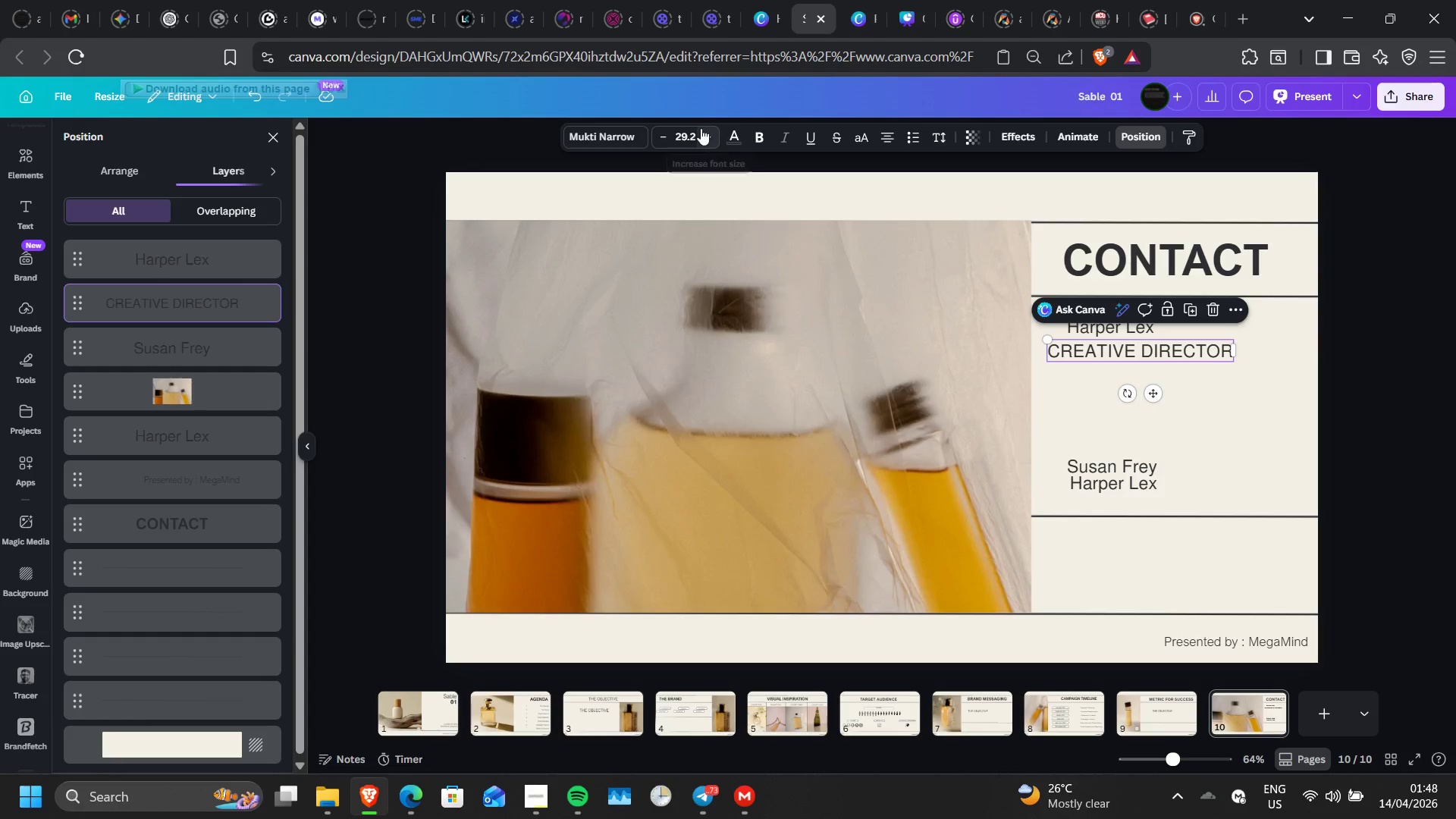 
left_click([754, 138])
 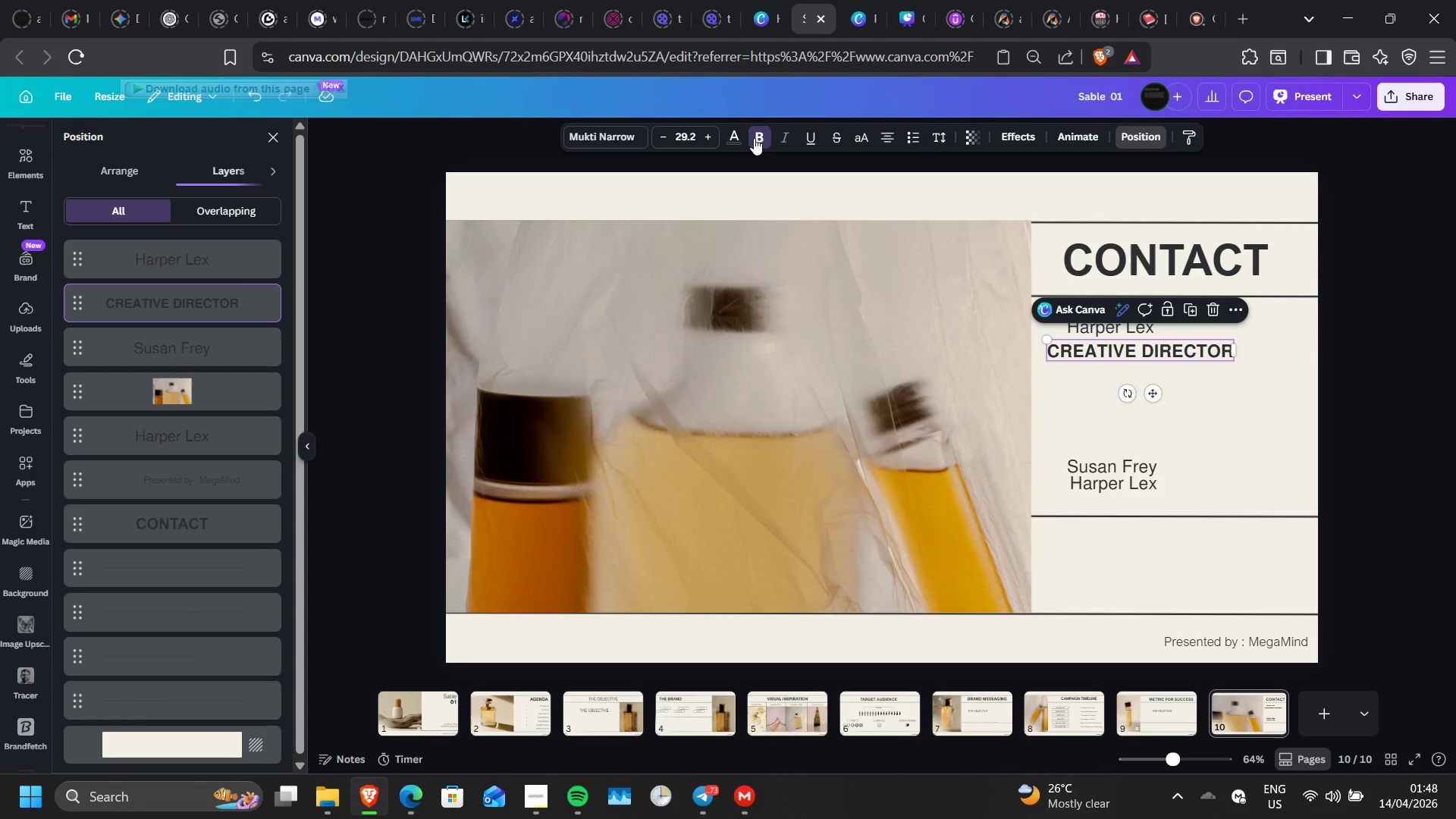 
key(Control+Z)
 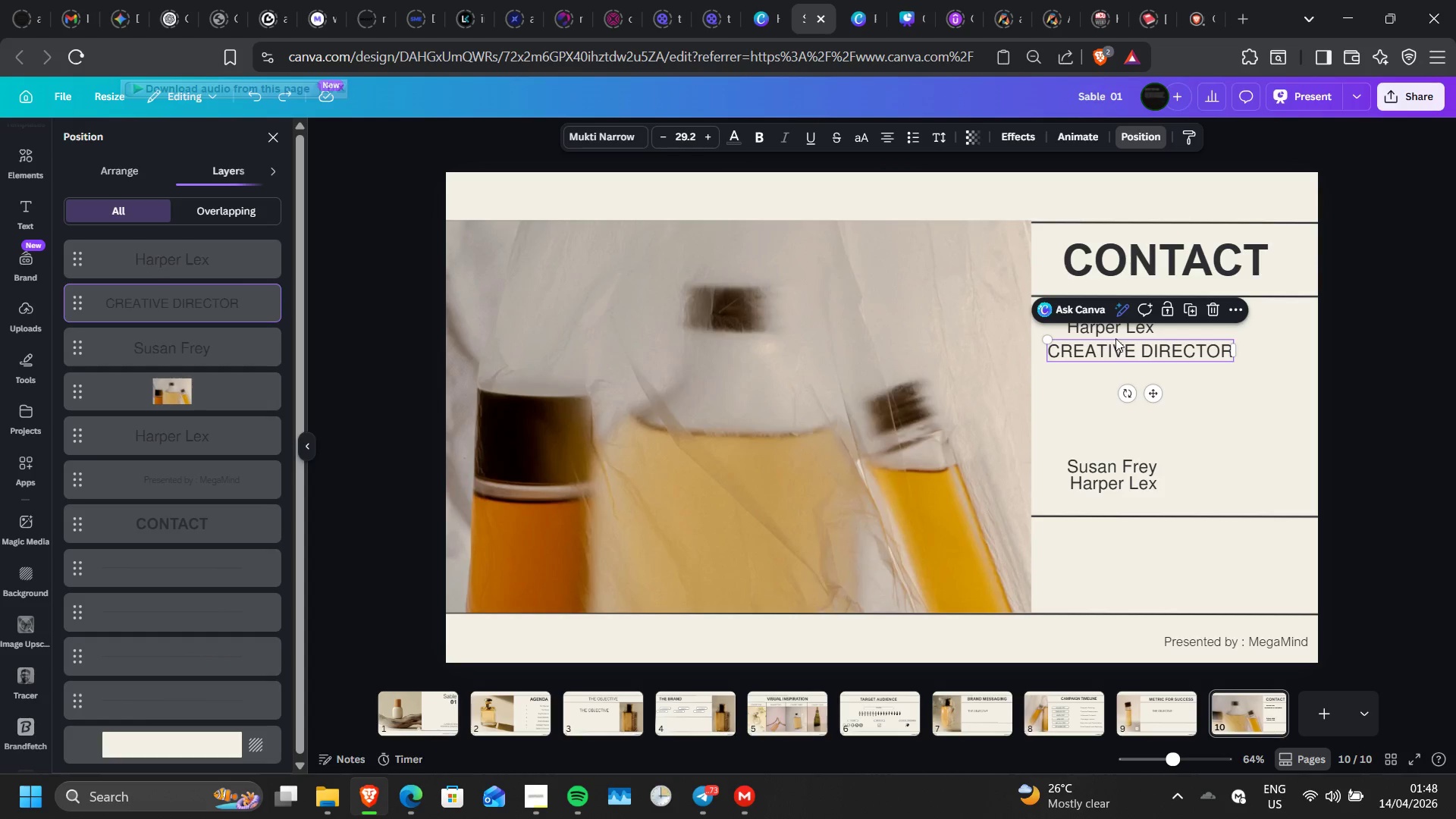 
left_click([1113, 333])
 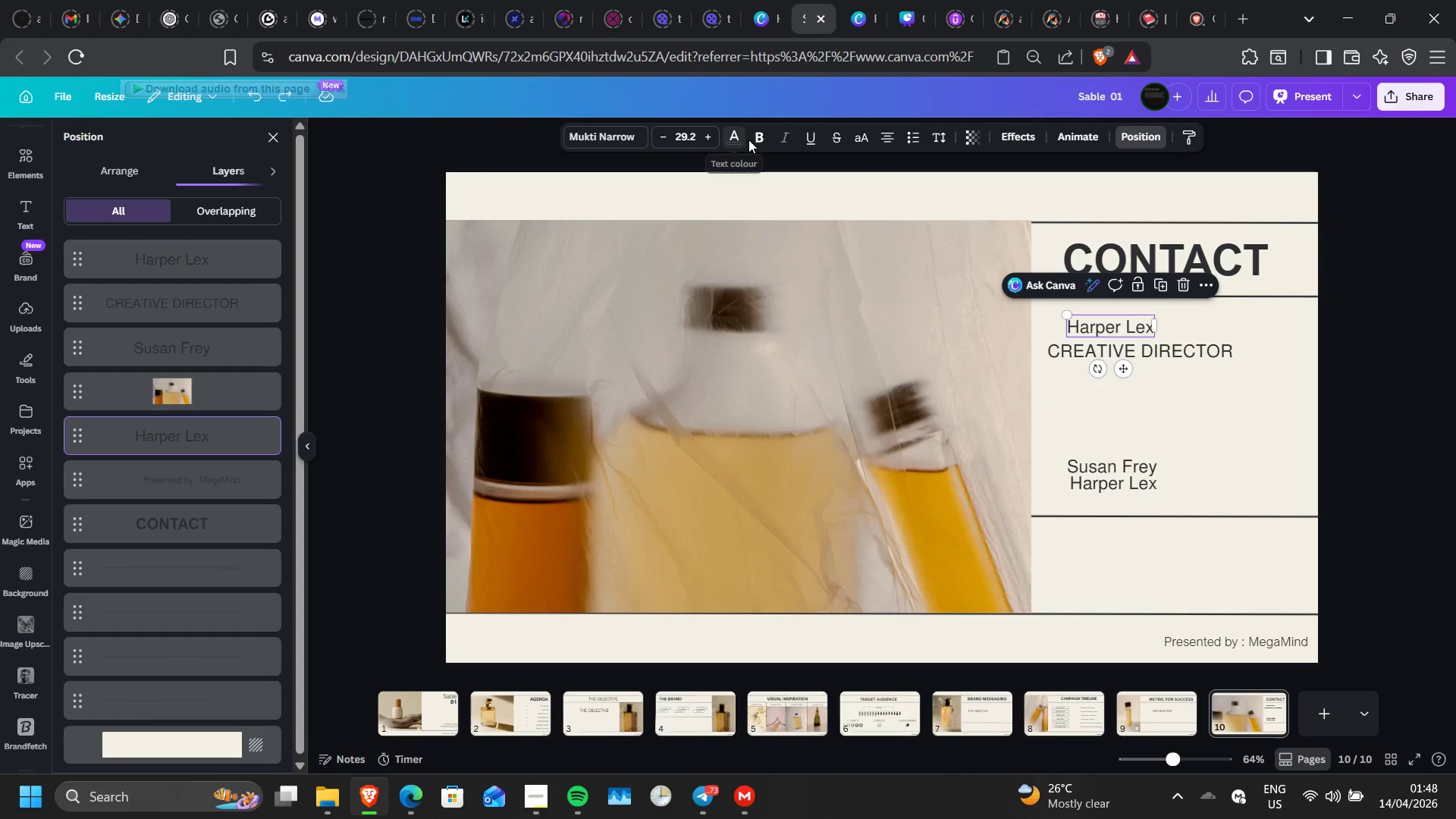 
left_click([755, 140])
 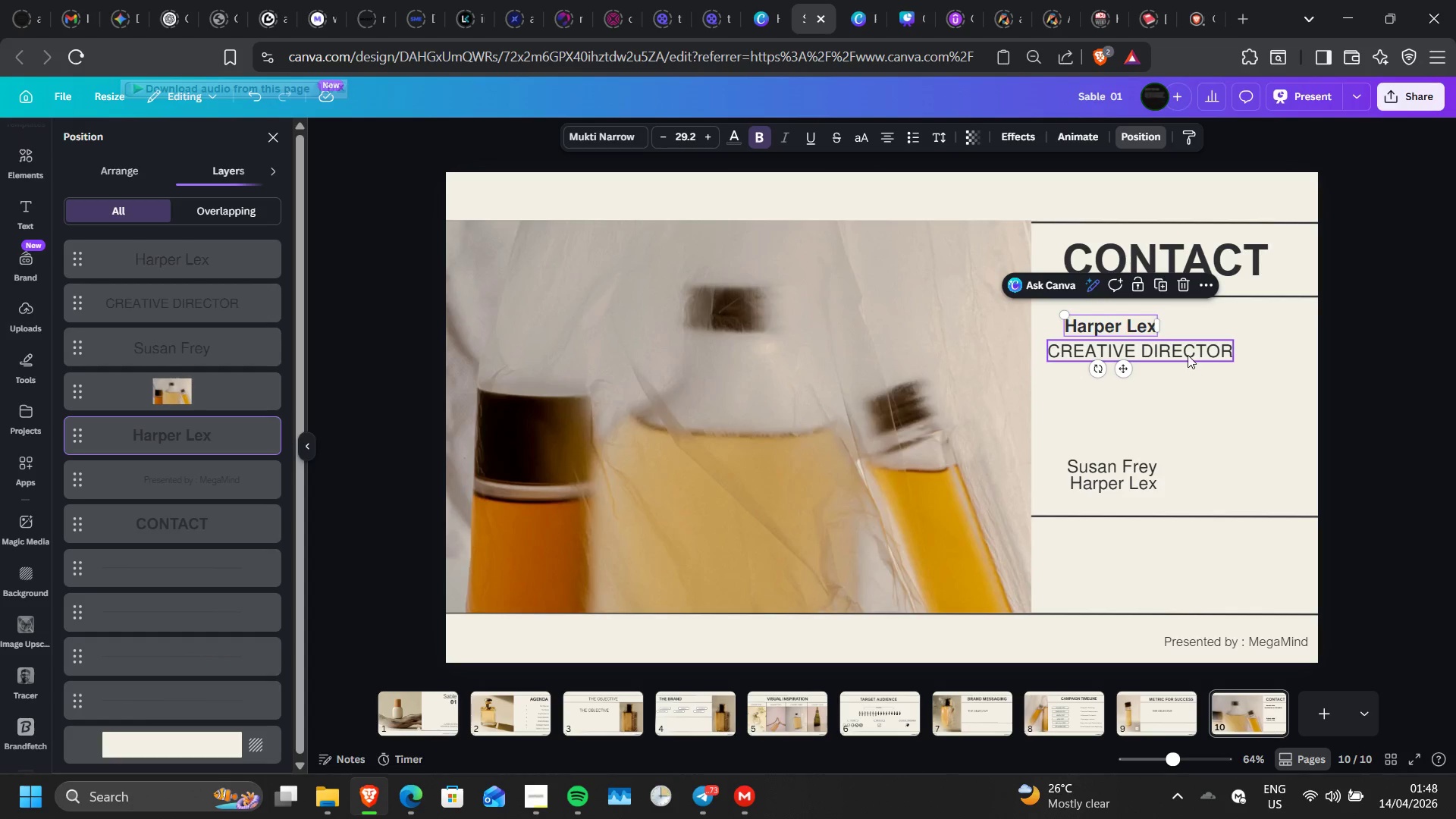 
left_click([1188, 355])
 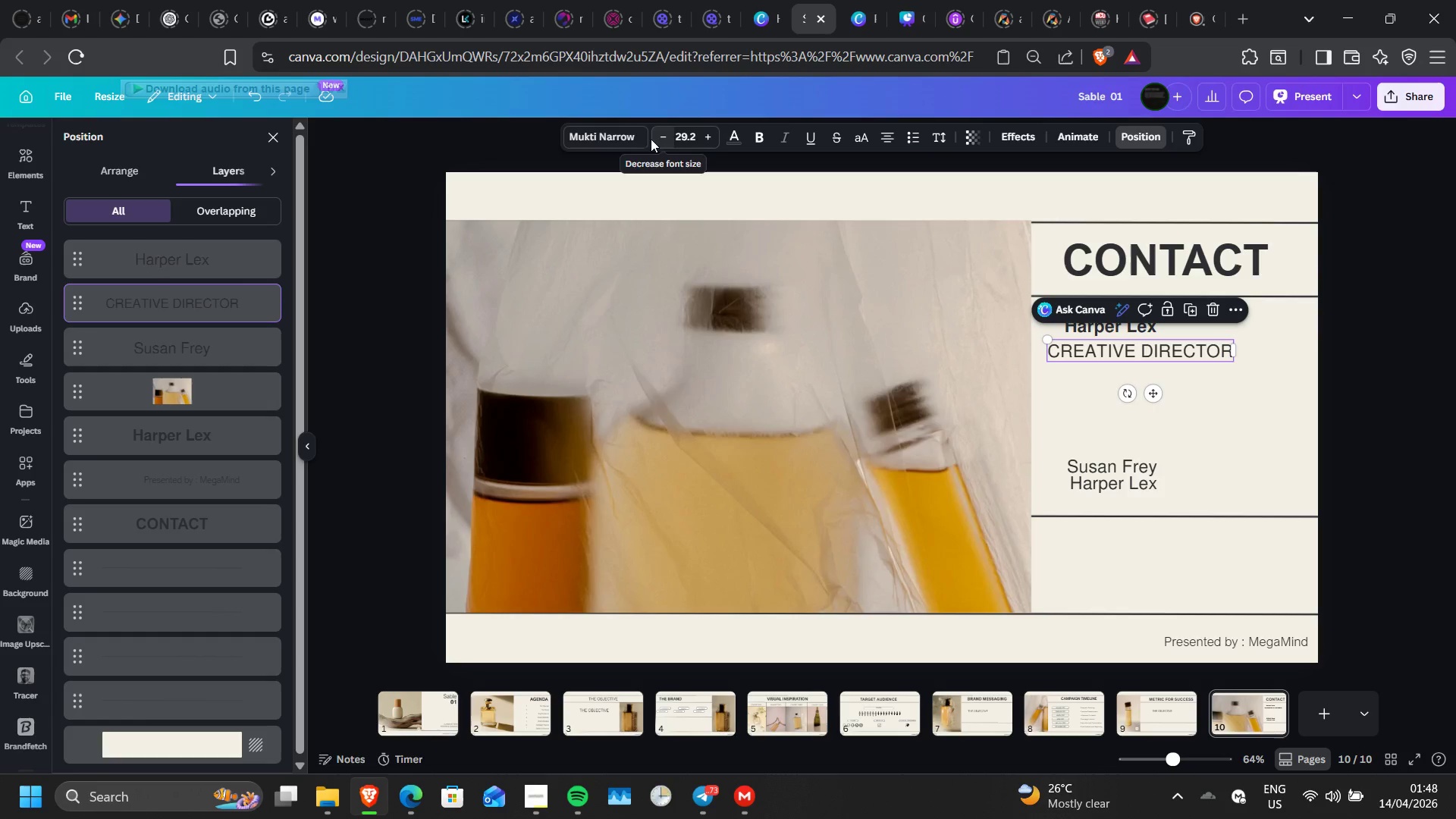 
left_click([631, 143])
 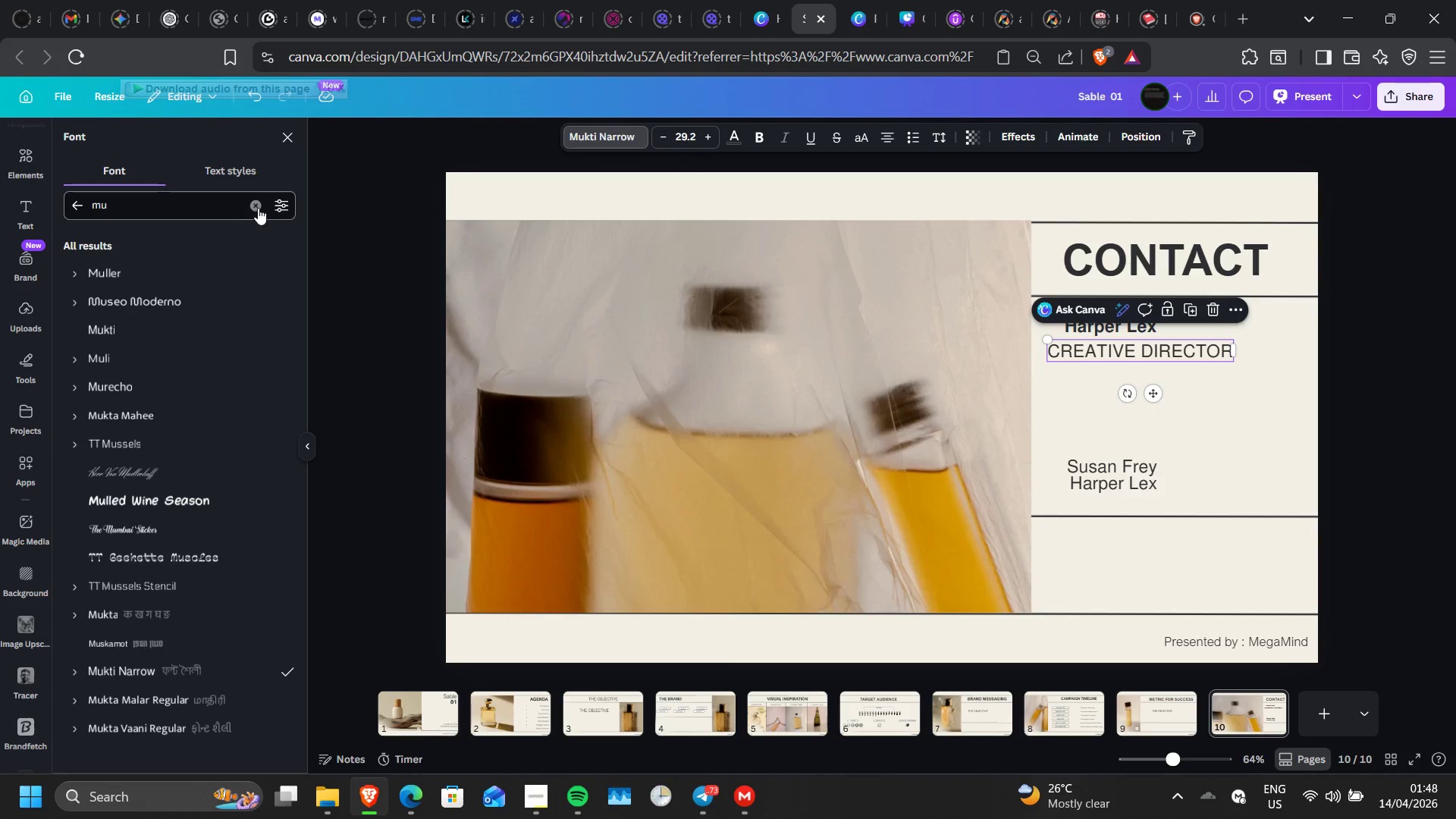 
left_click([262, 202])
 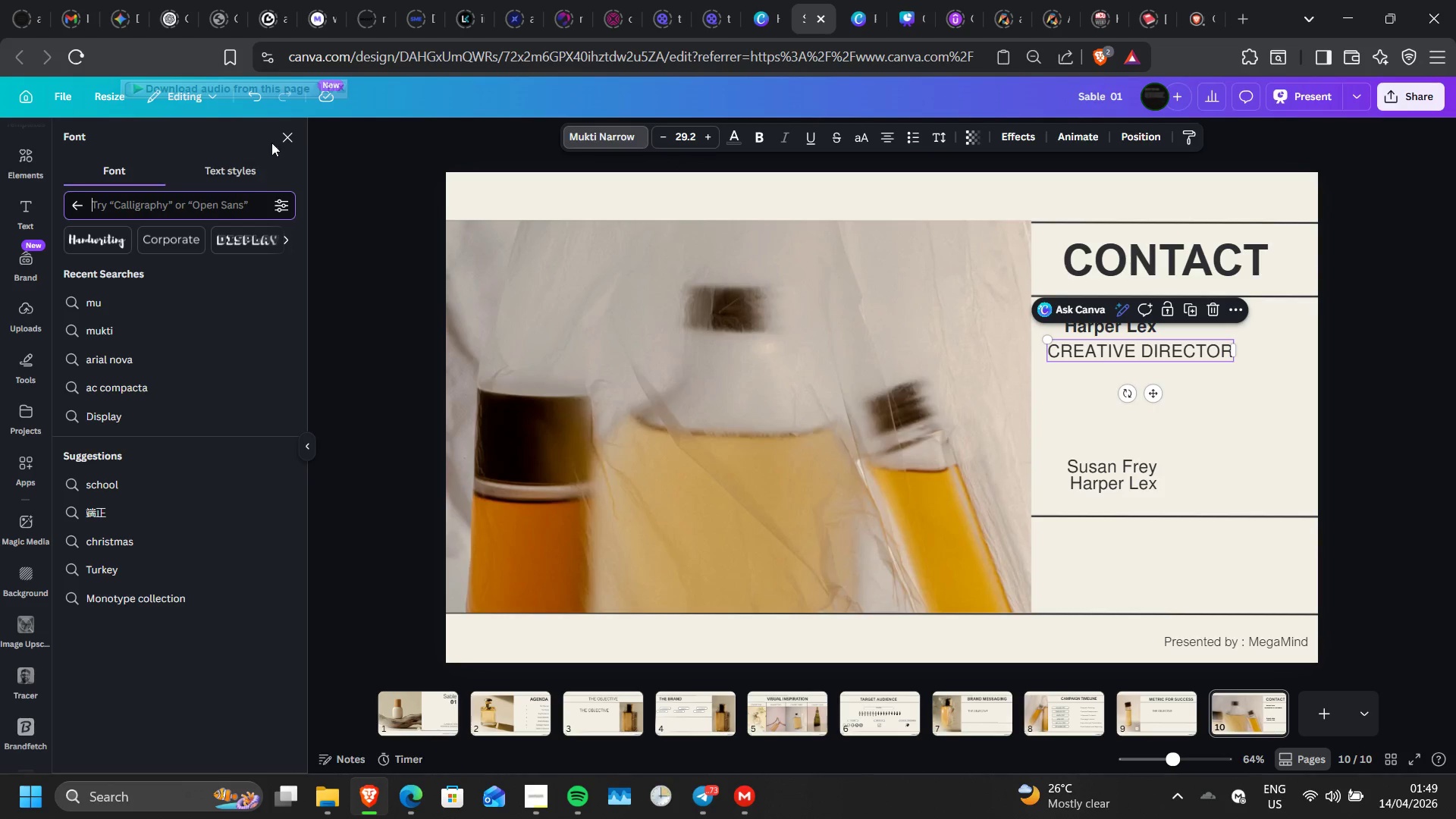 
left_click([279, 140])
 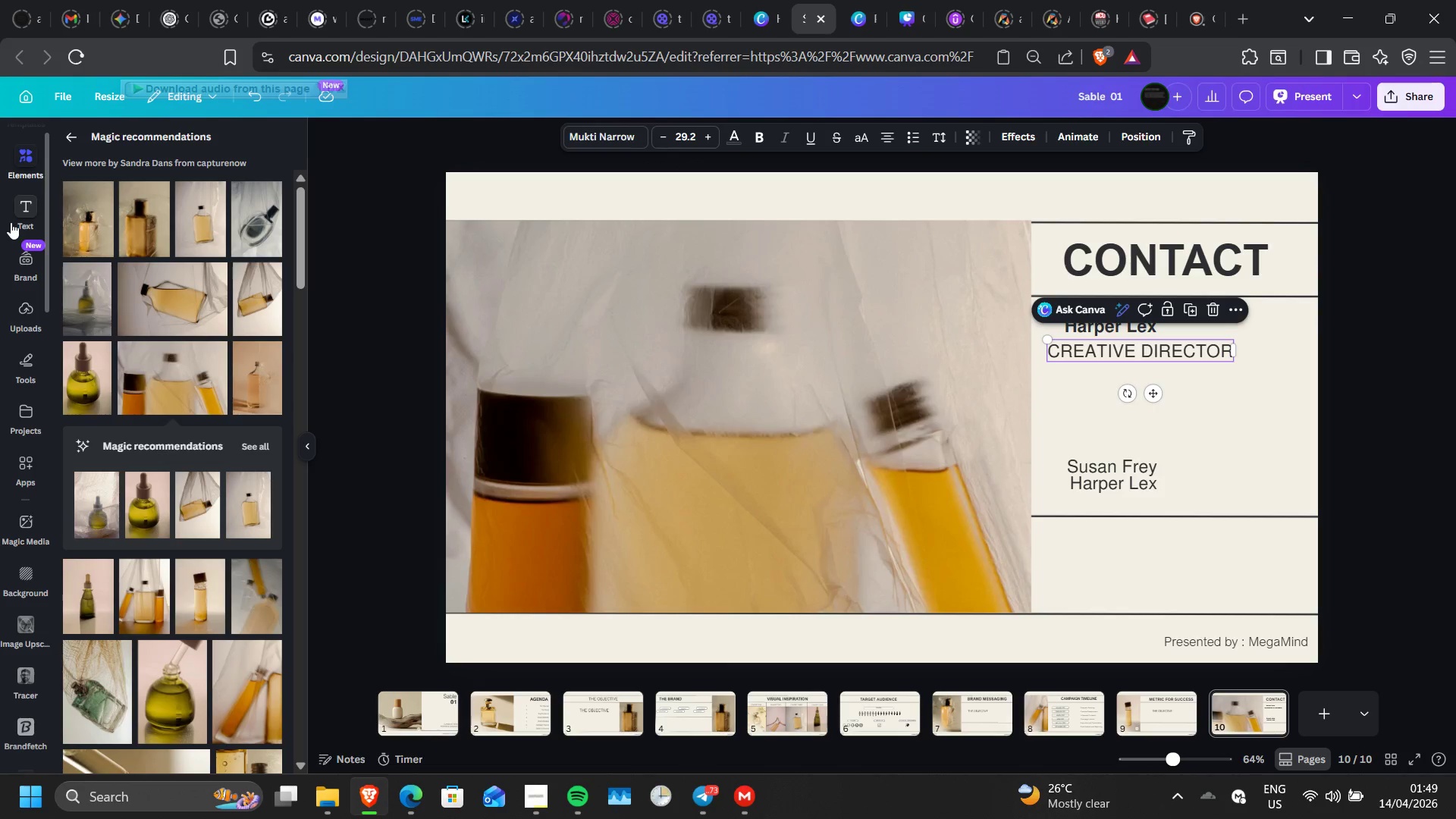 
left_click([11, 222])
 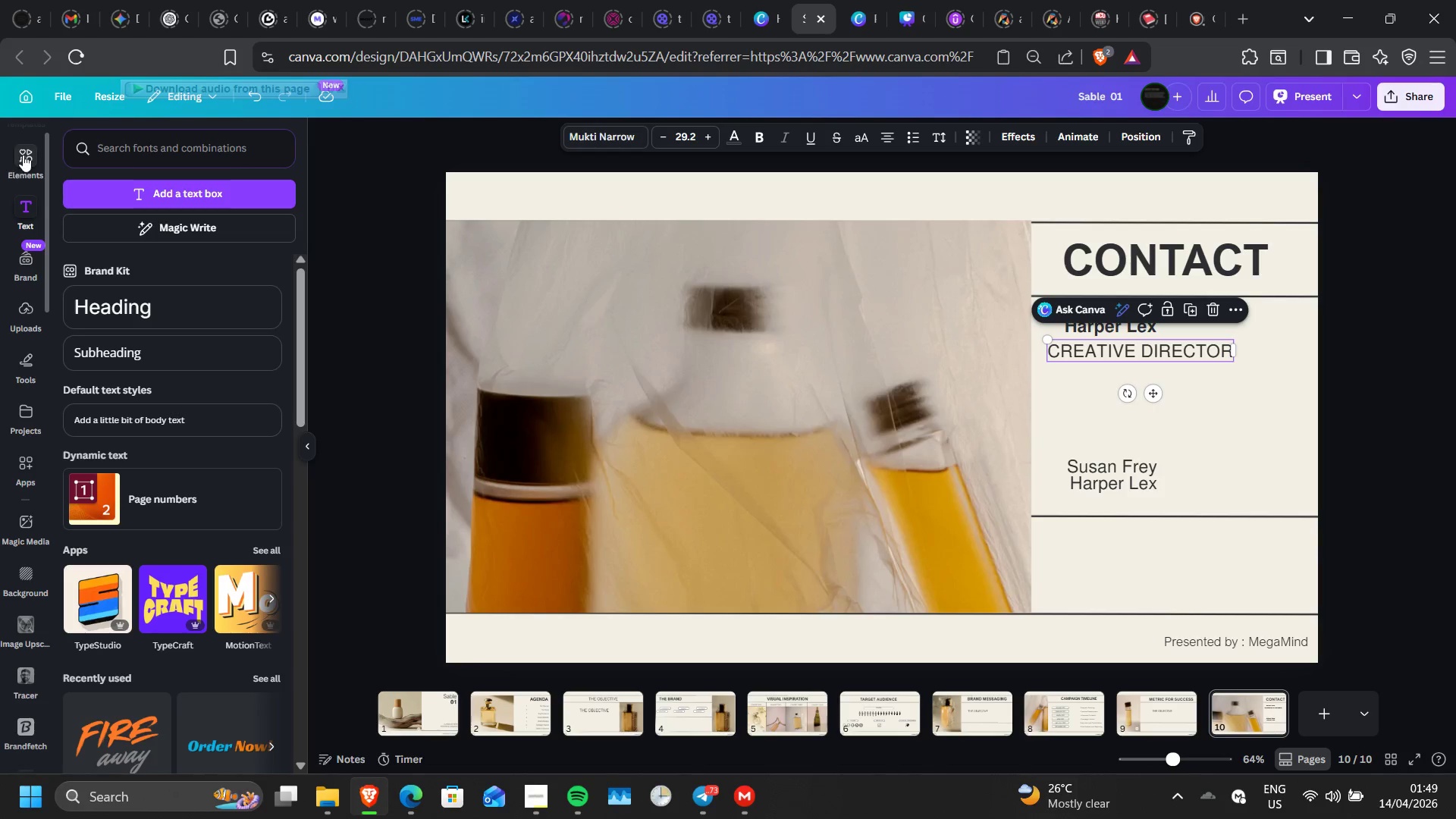 
left_click([23, 155])
 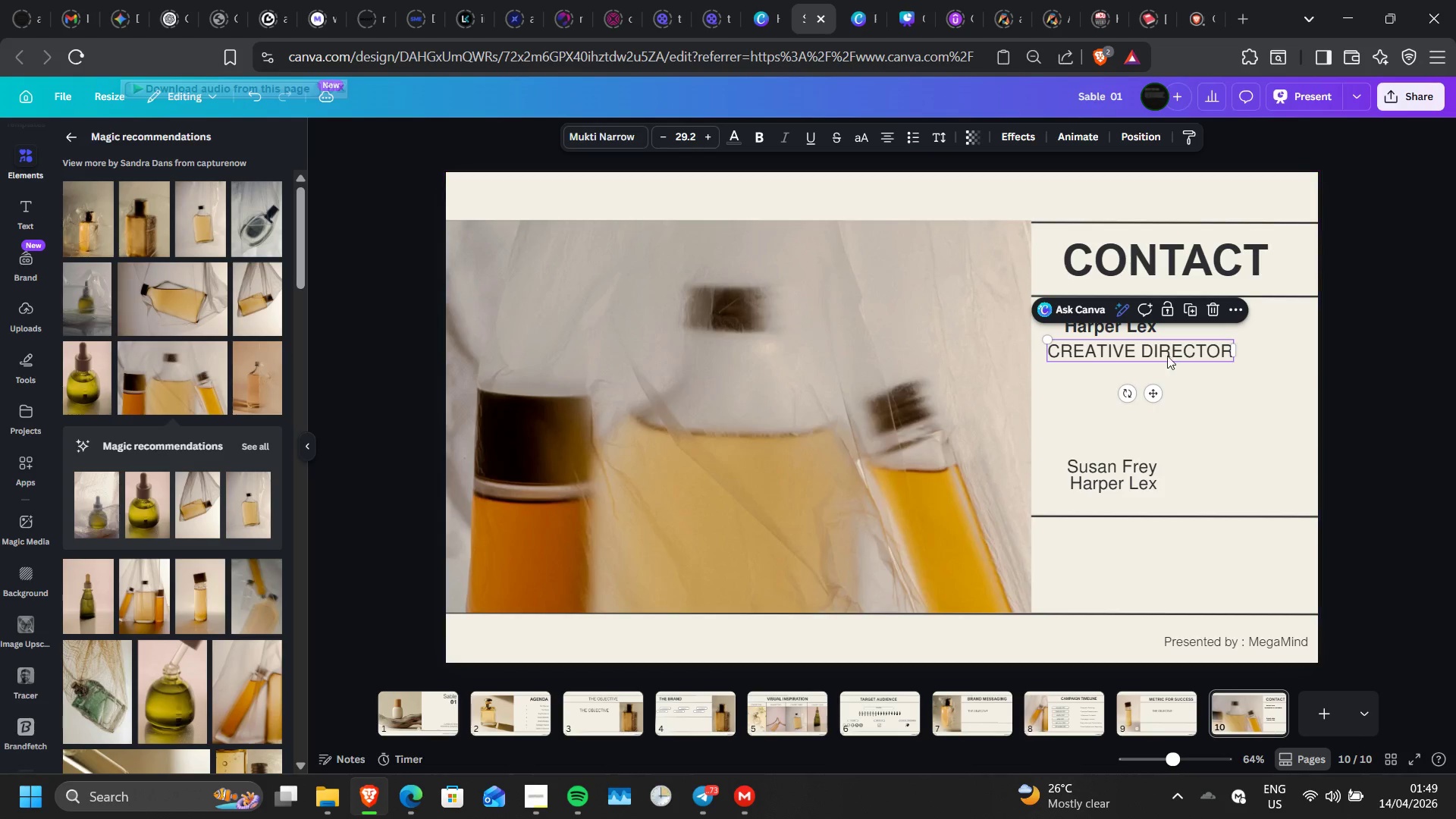 
left_click([1167, 355])
 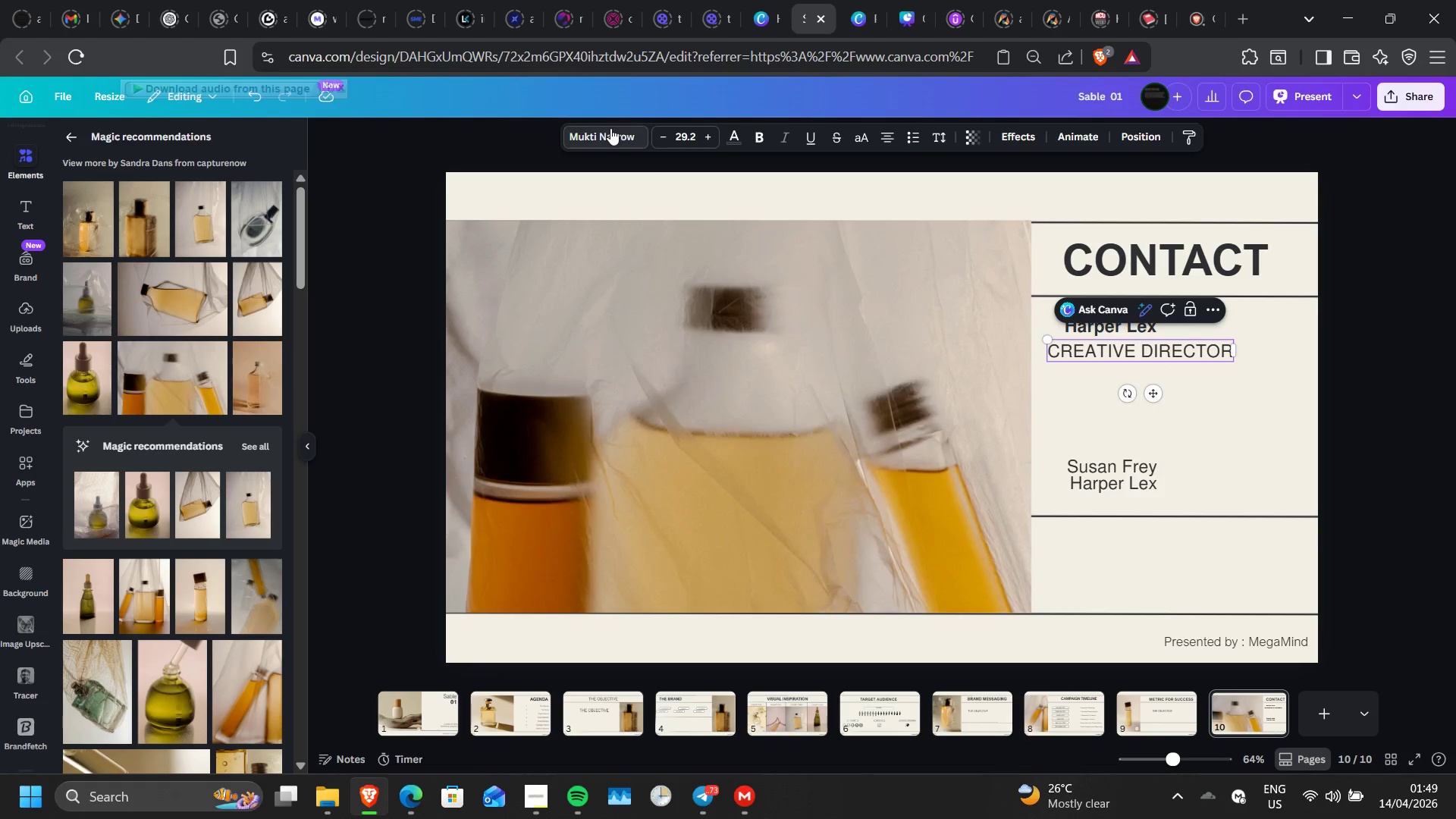 
left_click([610, 128])
 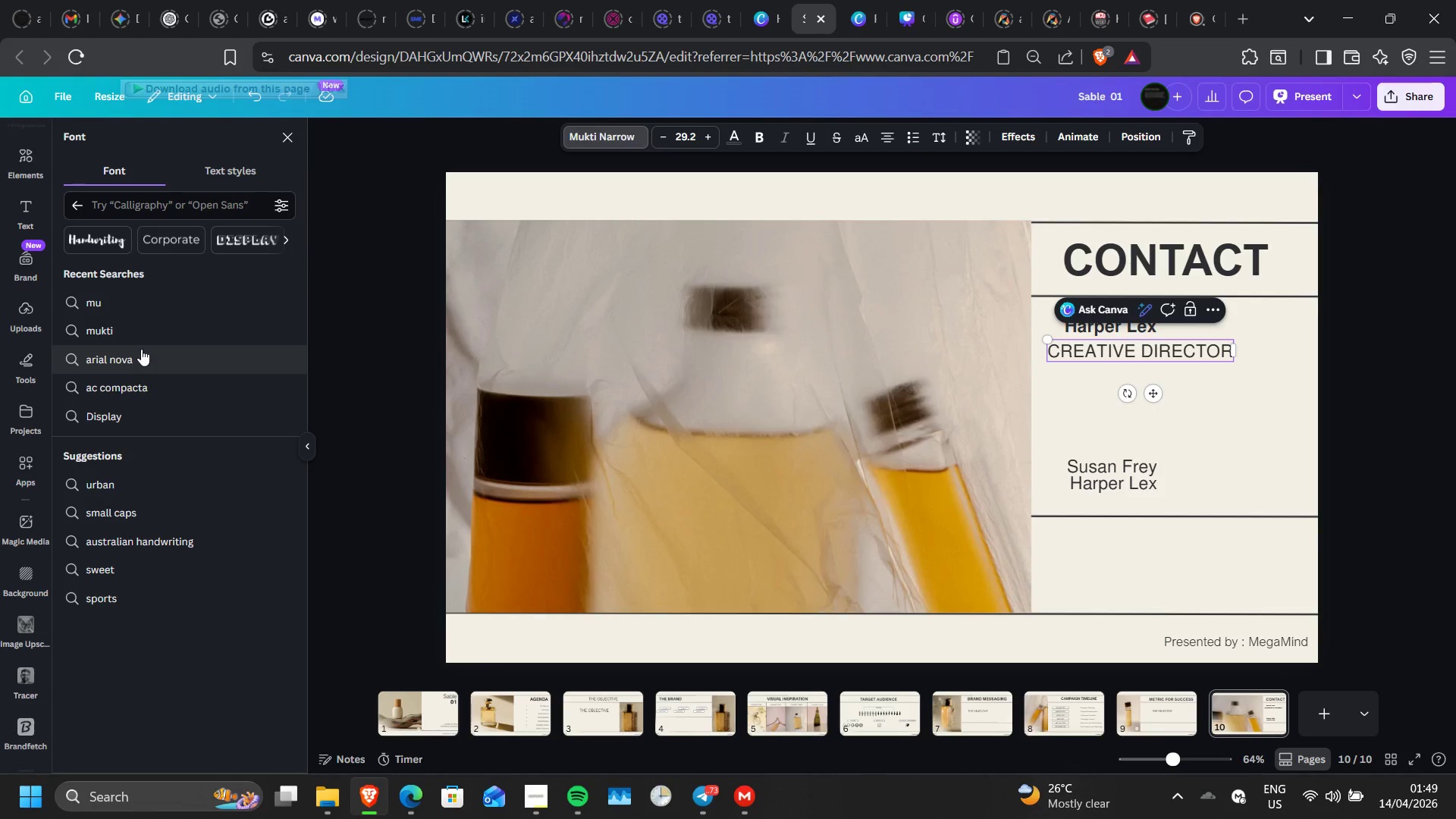 
left_click([140, 357])
 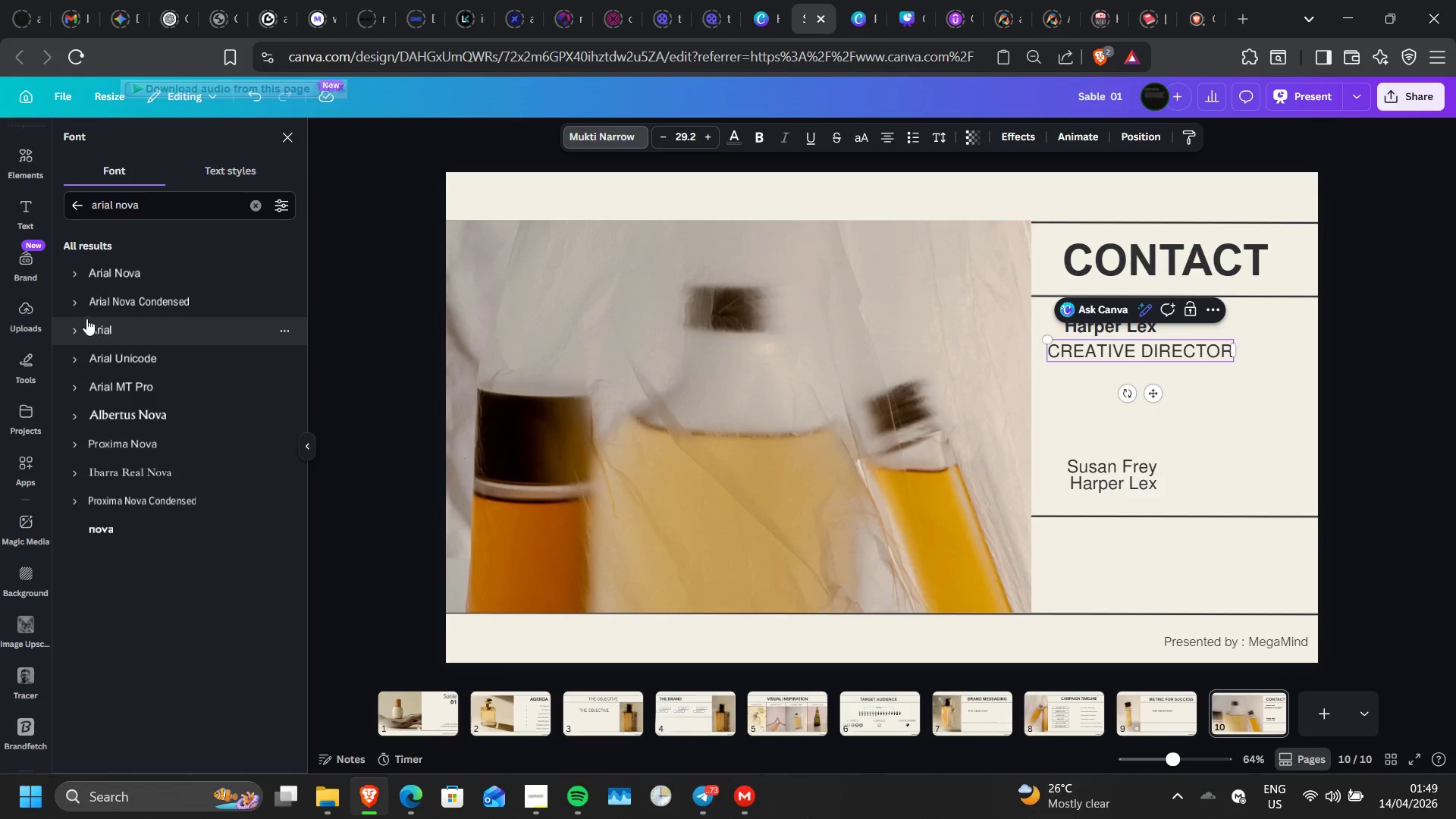 
left_click([75, 325])
 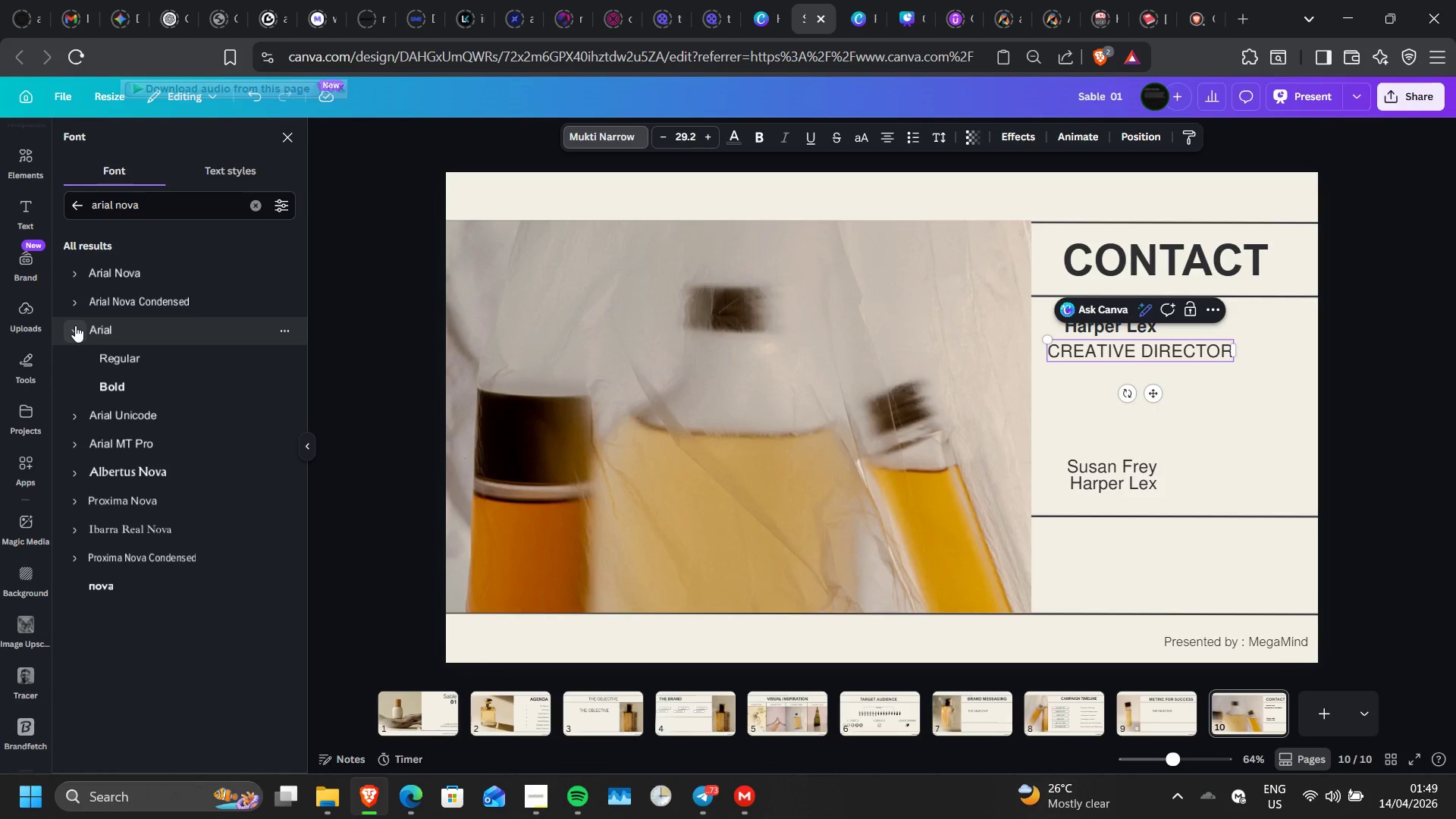 
left_click([78, 304])
 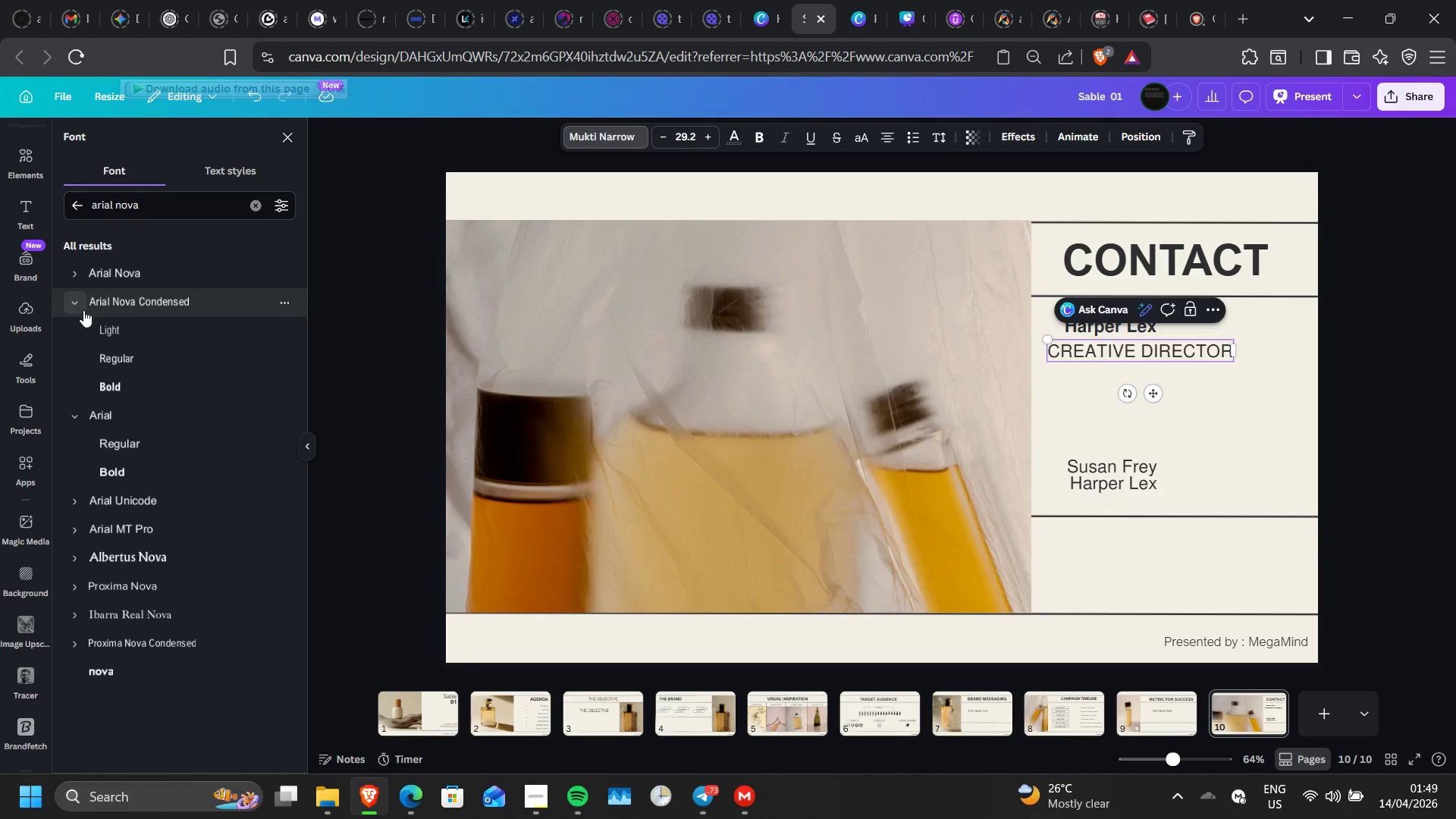 
left_click([92, 322])
 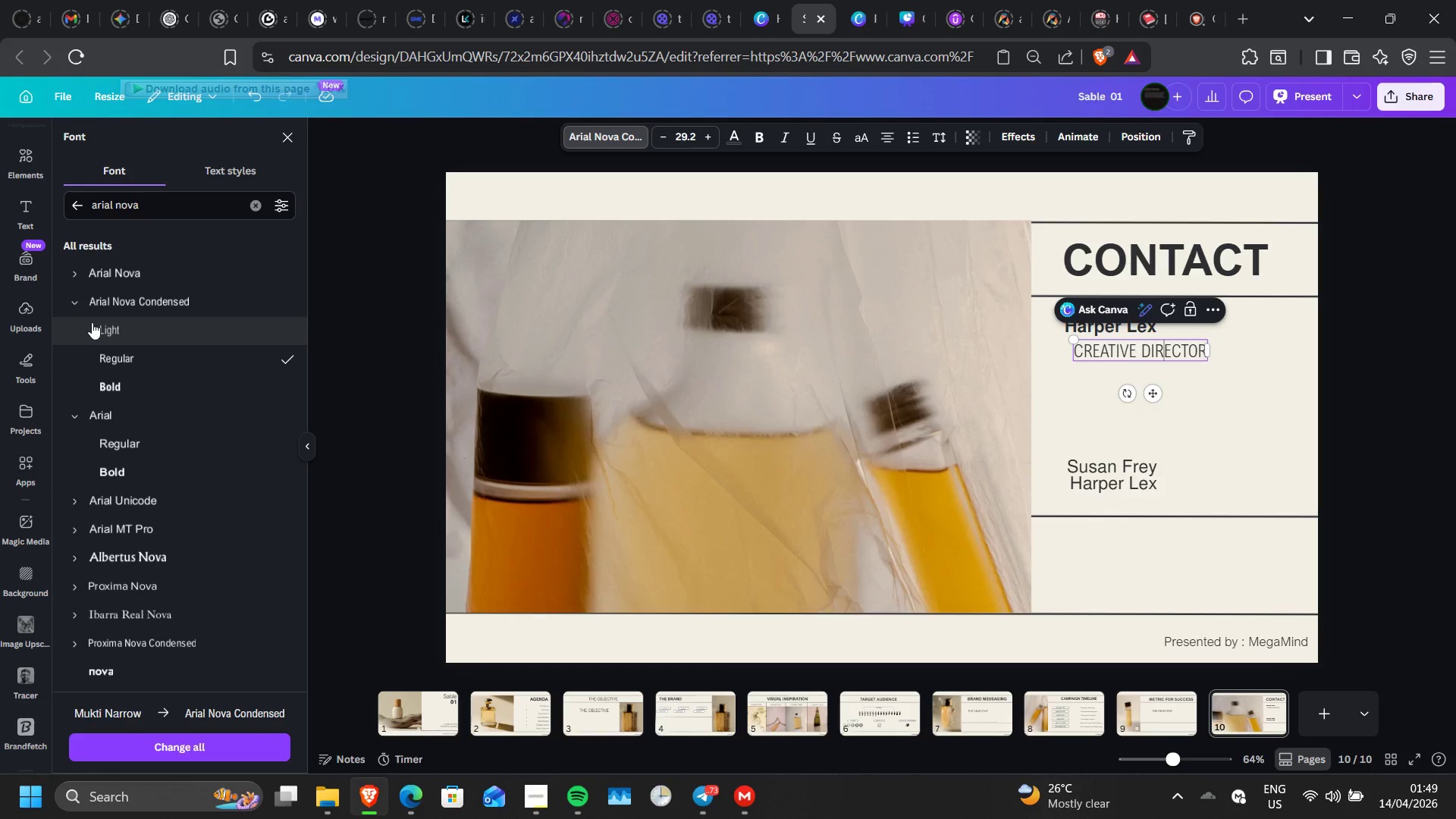 
left_click([74, 270])
 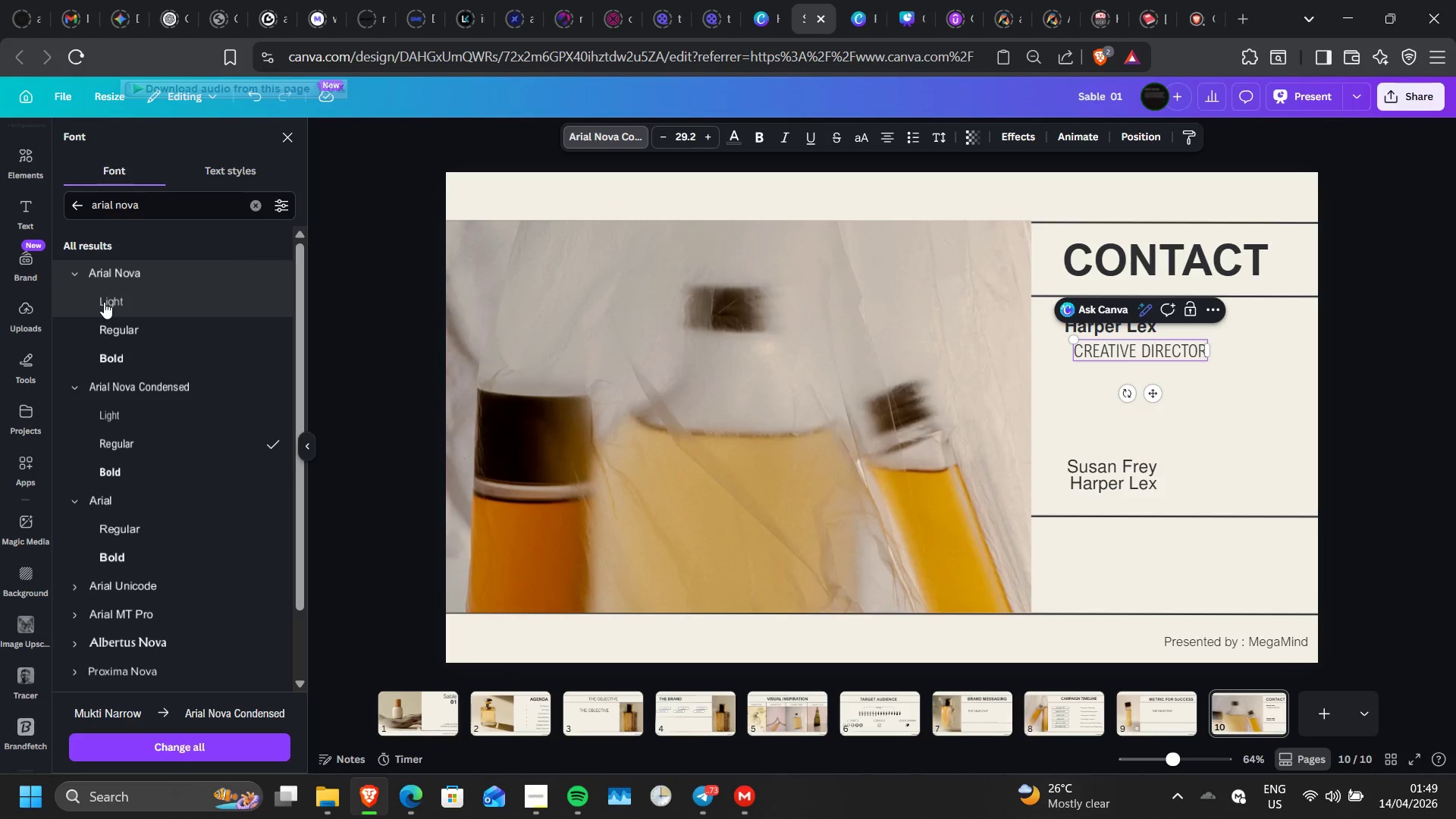 
left_click([104, 302])
 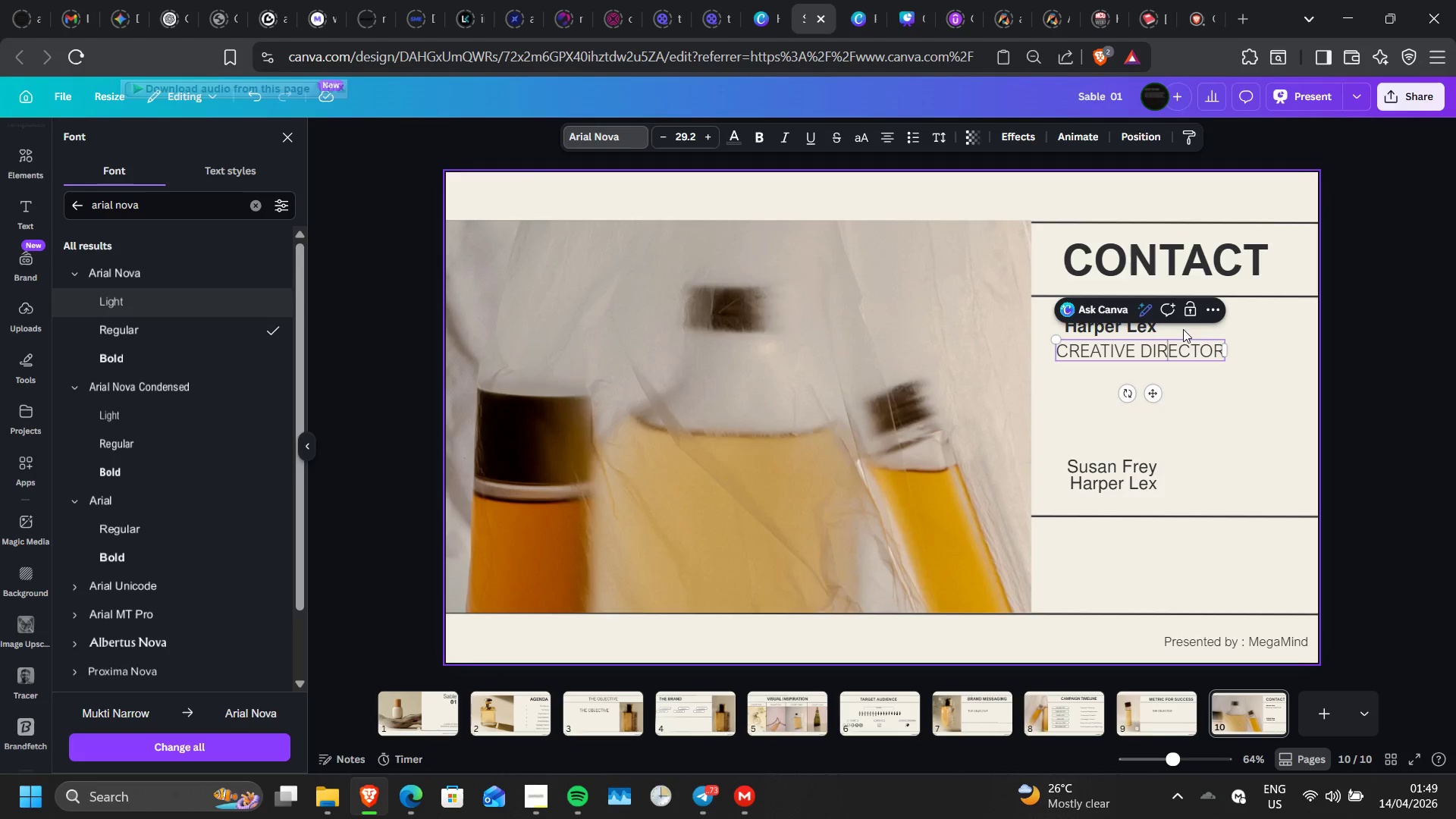 
left_click([1453, 400])
 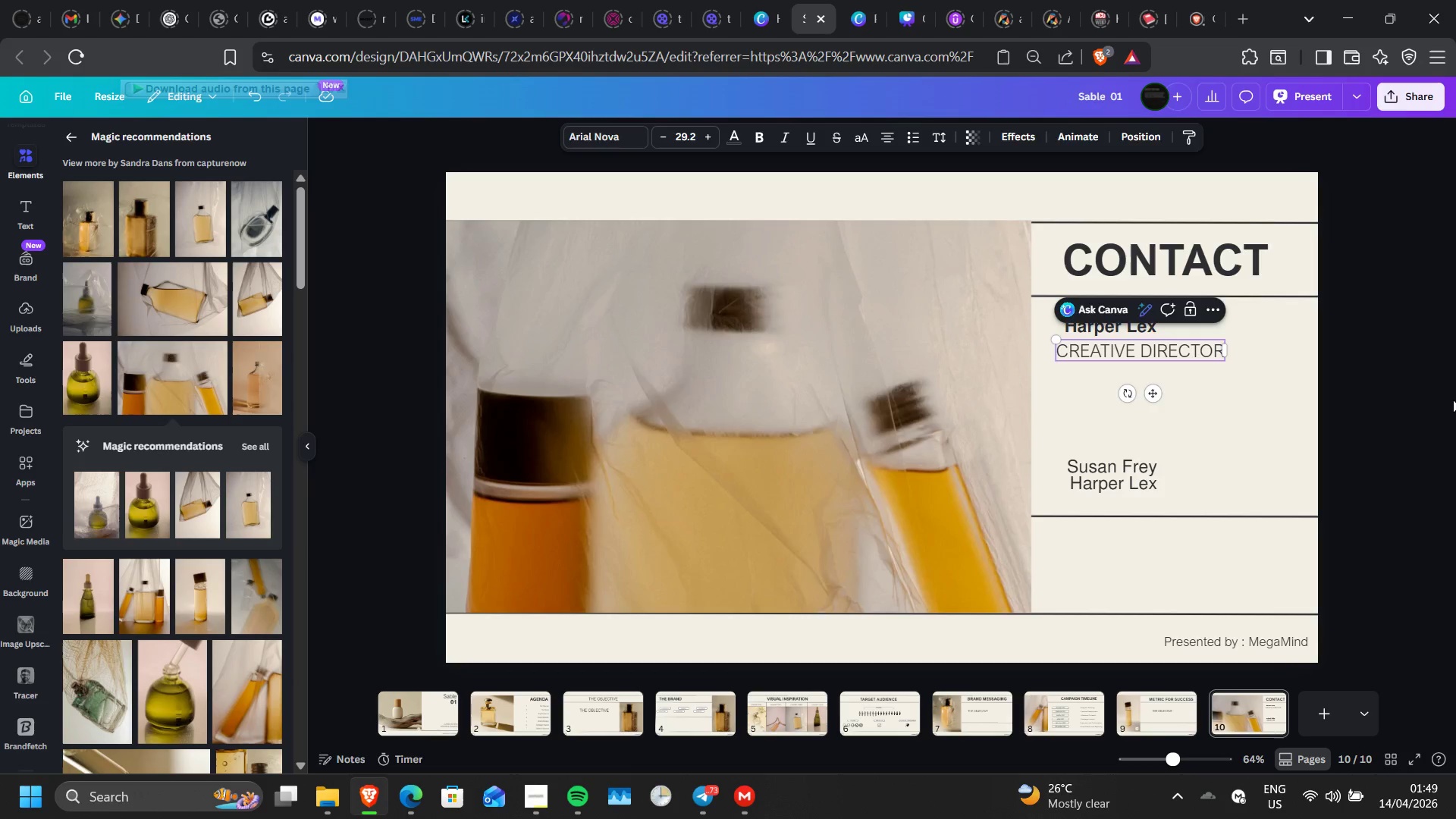 
double_click([1453, 400])
 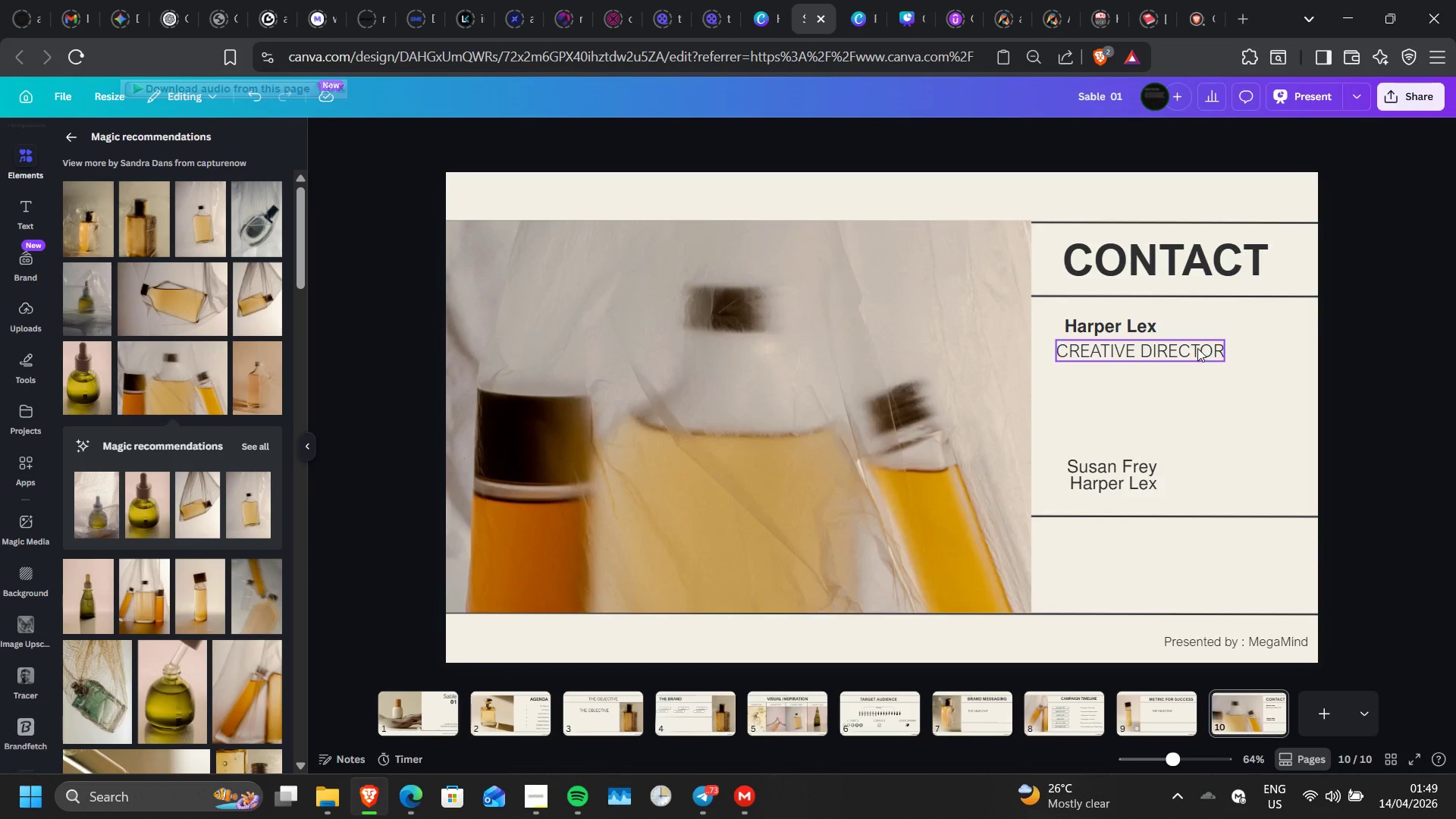 
left_click([1197, 348])
 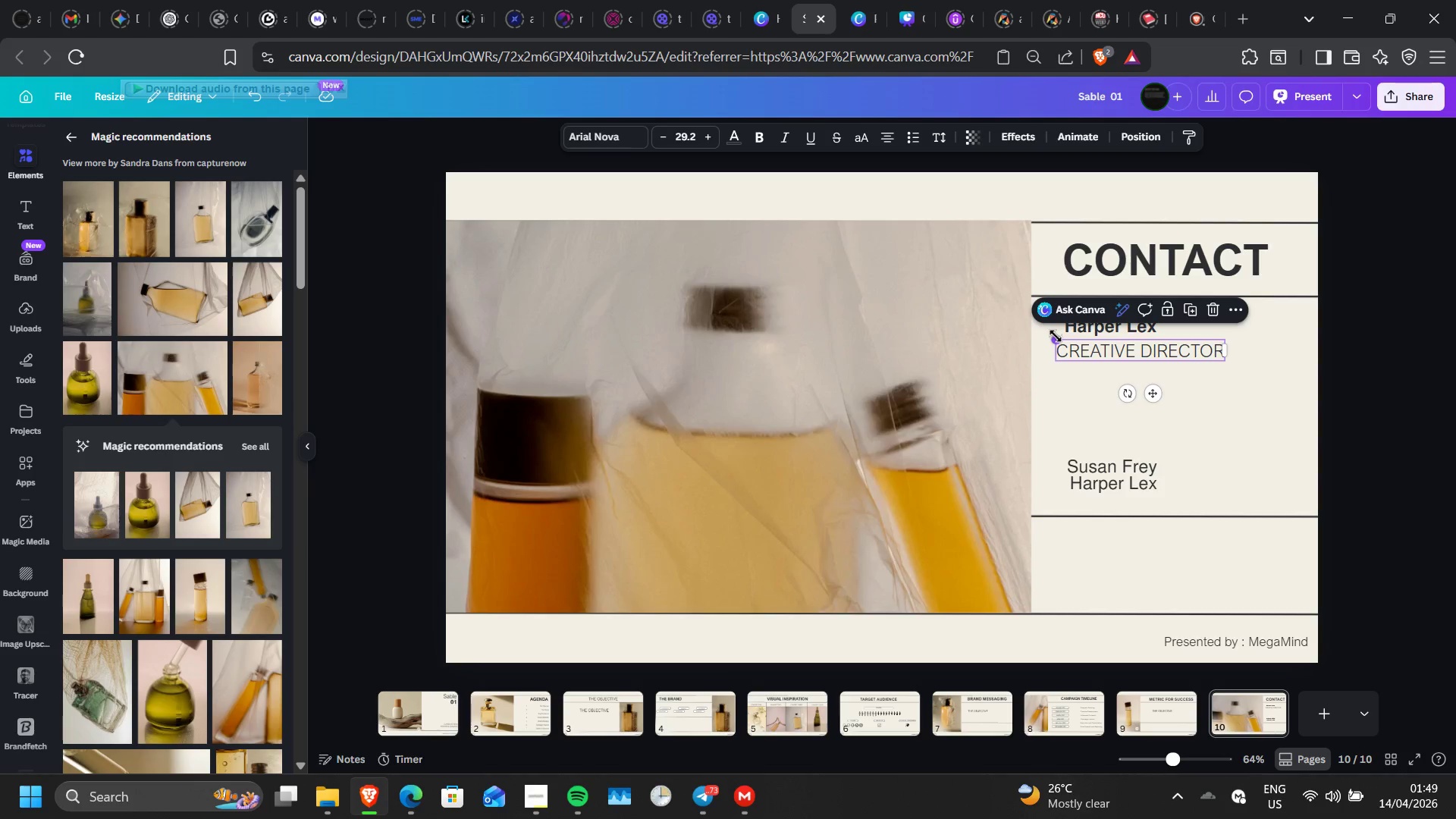 
left_click_drag(start_coordinate=[1056, 336], to_coordinate=[1108, 340])
 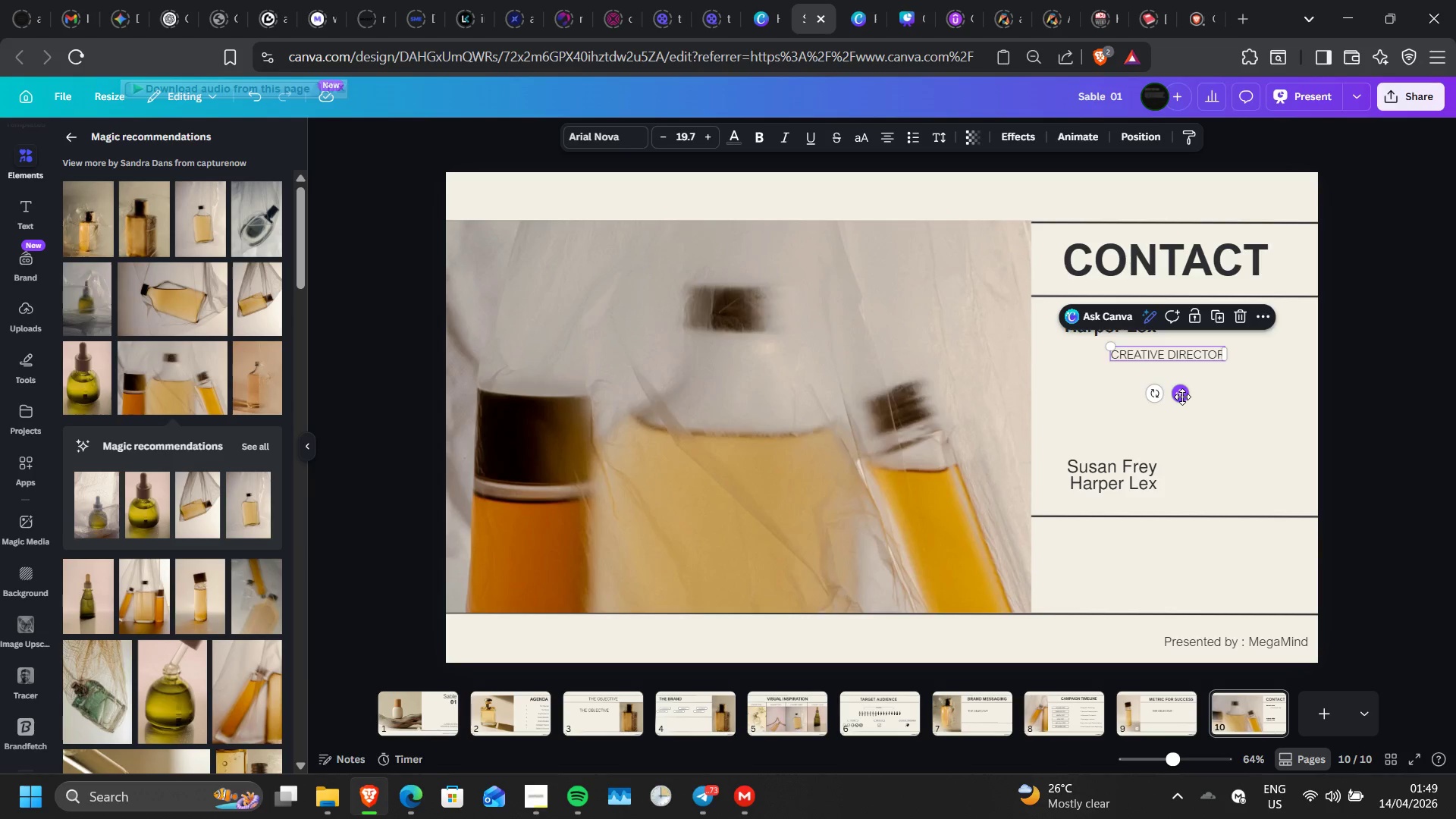 
left_click_drag(start_coordinate=[1182, 397], to_coordinate=[1139, 389])
 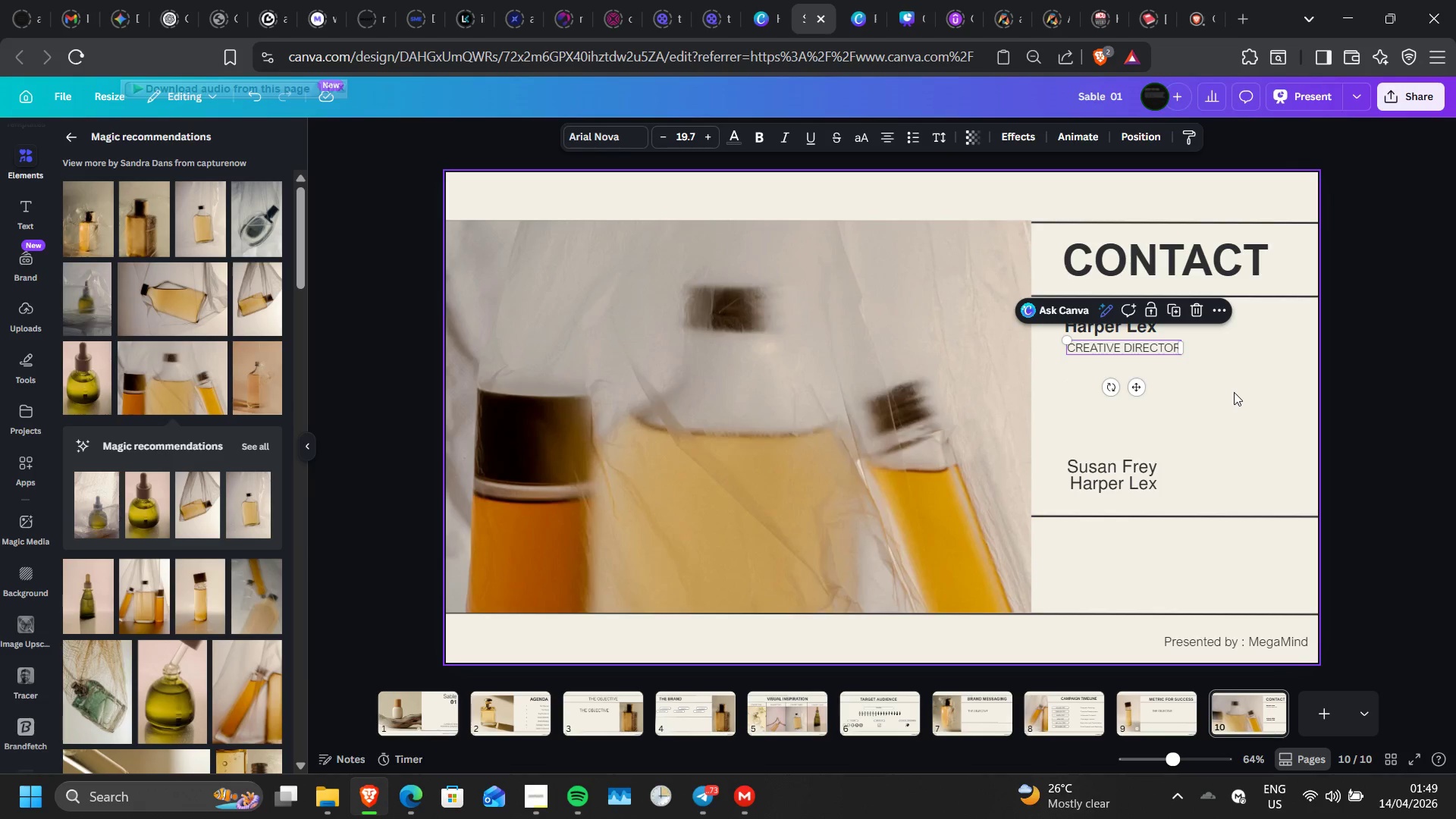 
left_click([1234, 392])
 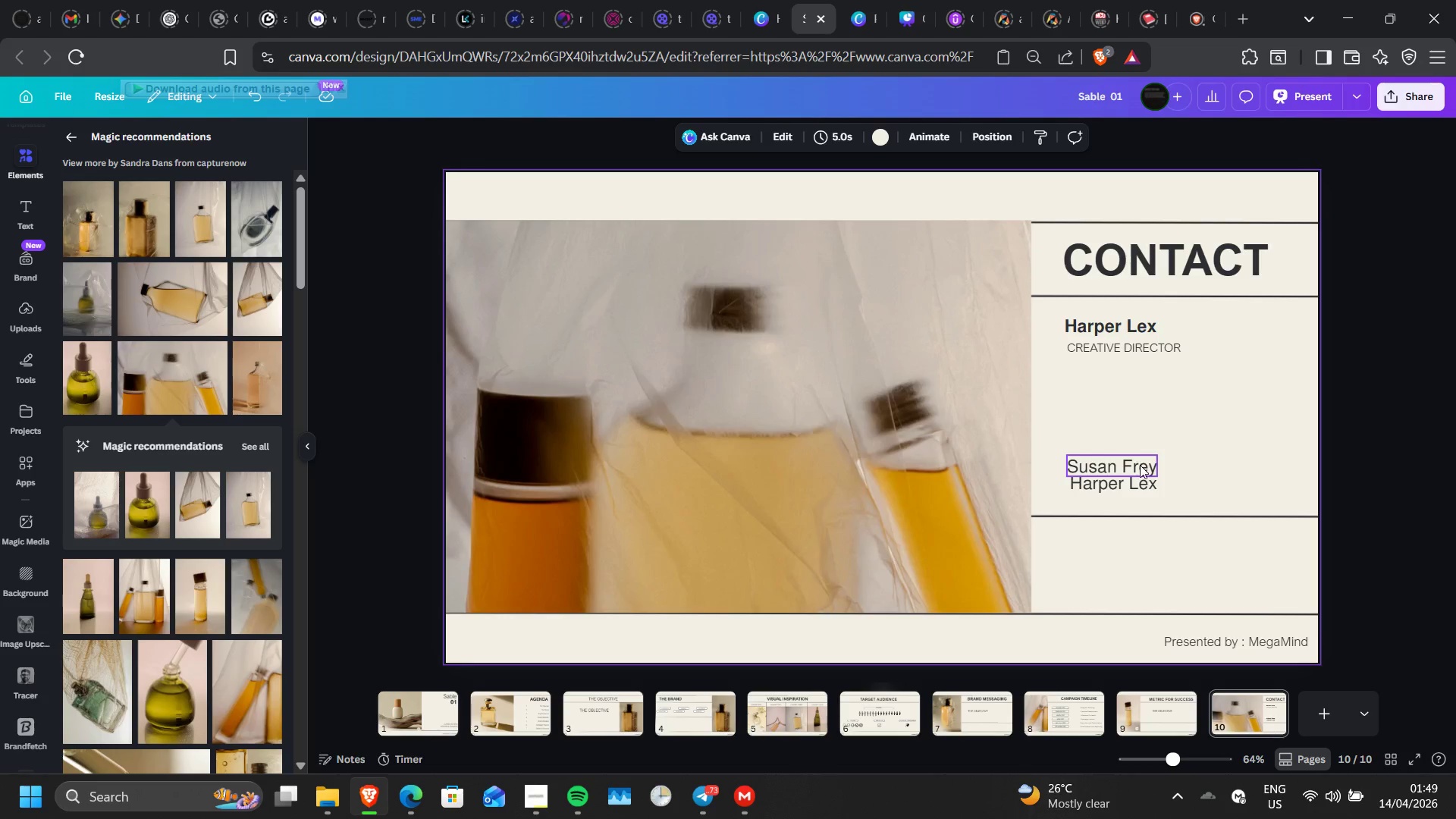 
left_click([1135, 482])
 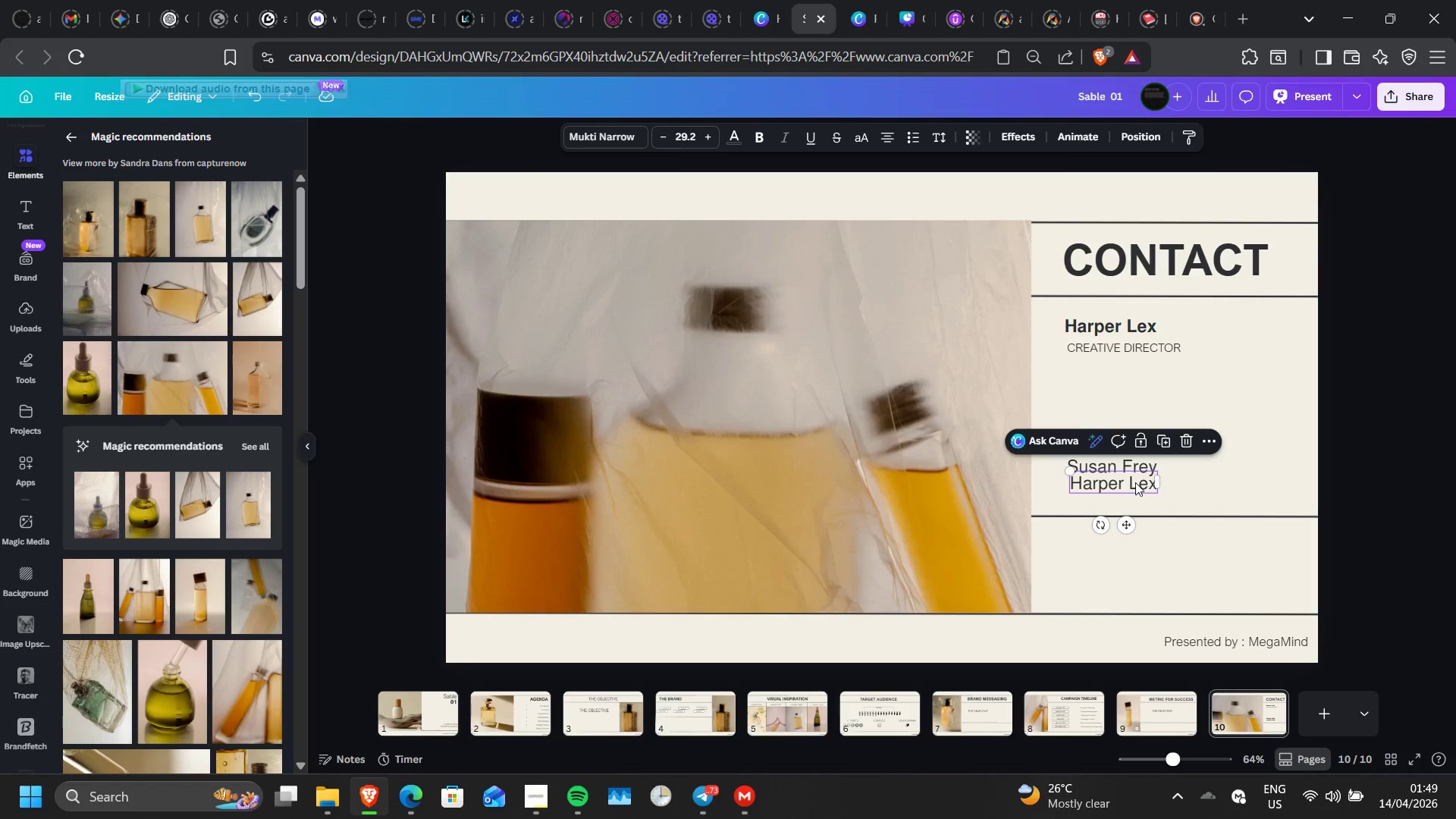 
key(Delete)
 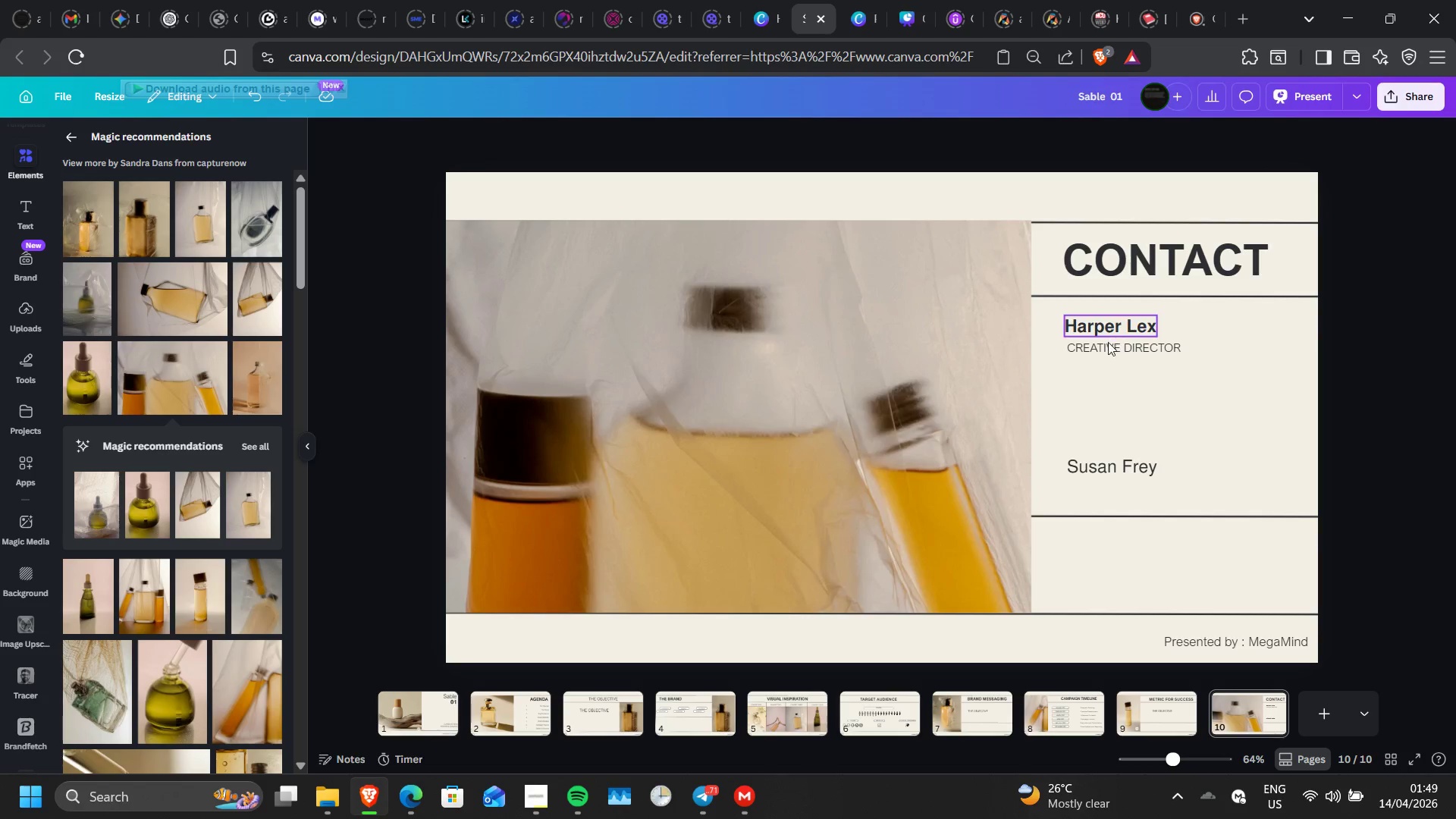 
left_click([1108, 344])
 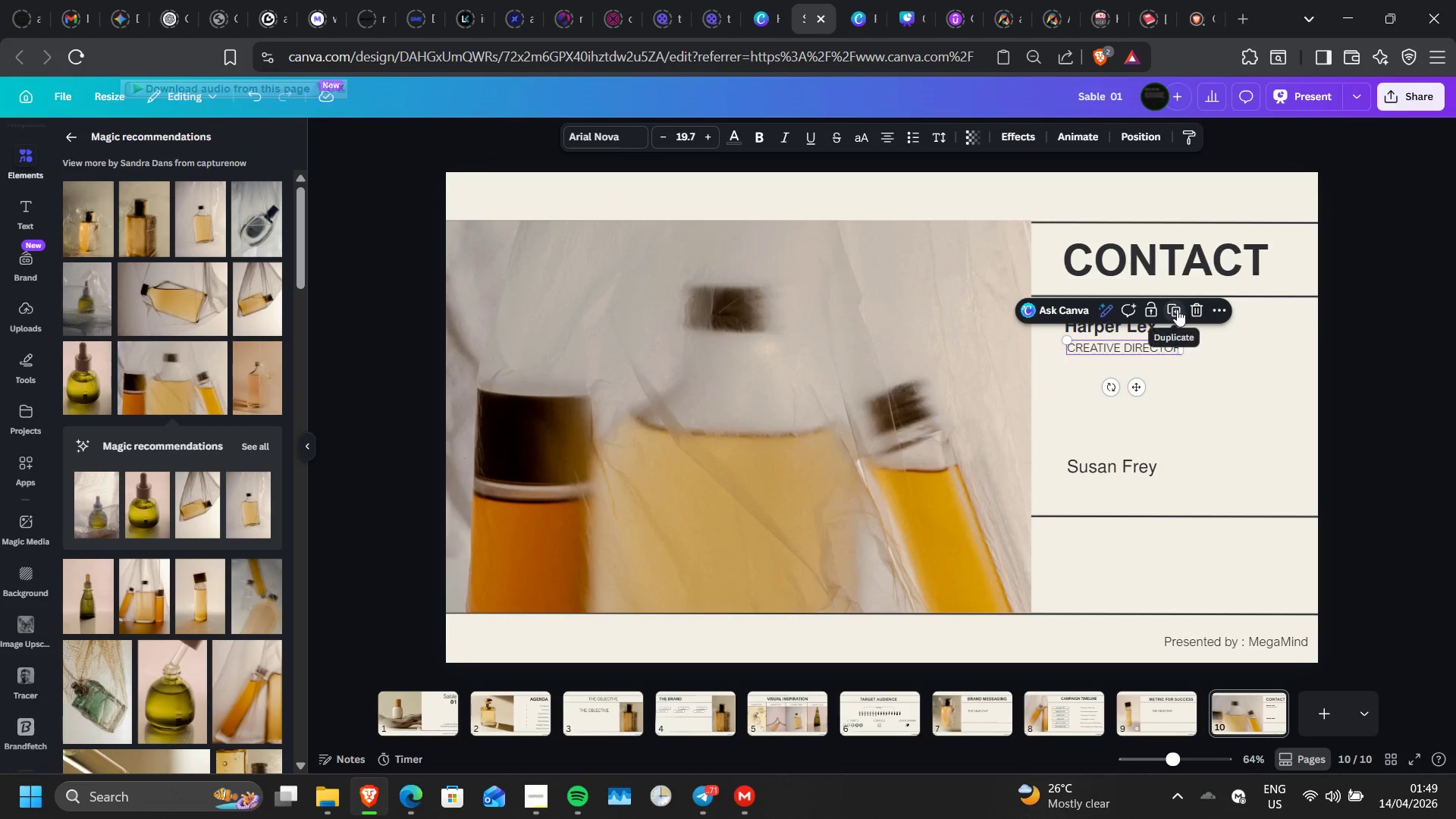 
left_click([1177, 309])
 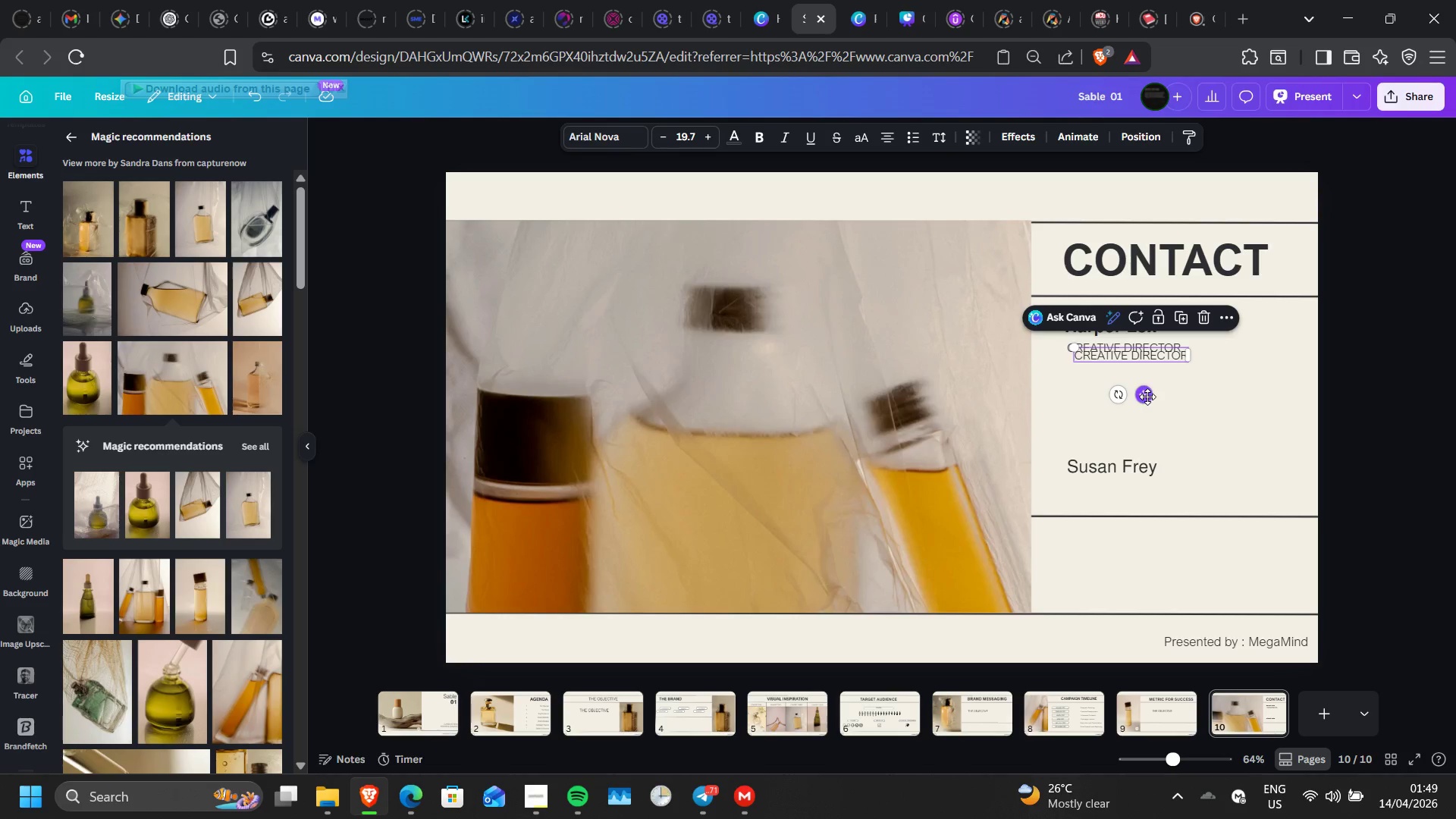 
left_click_drag(start_coordinate=[1147, 397], to_coordinate=[1142, 528])
 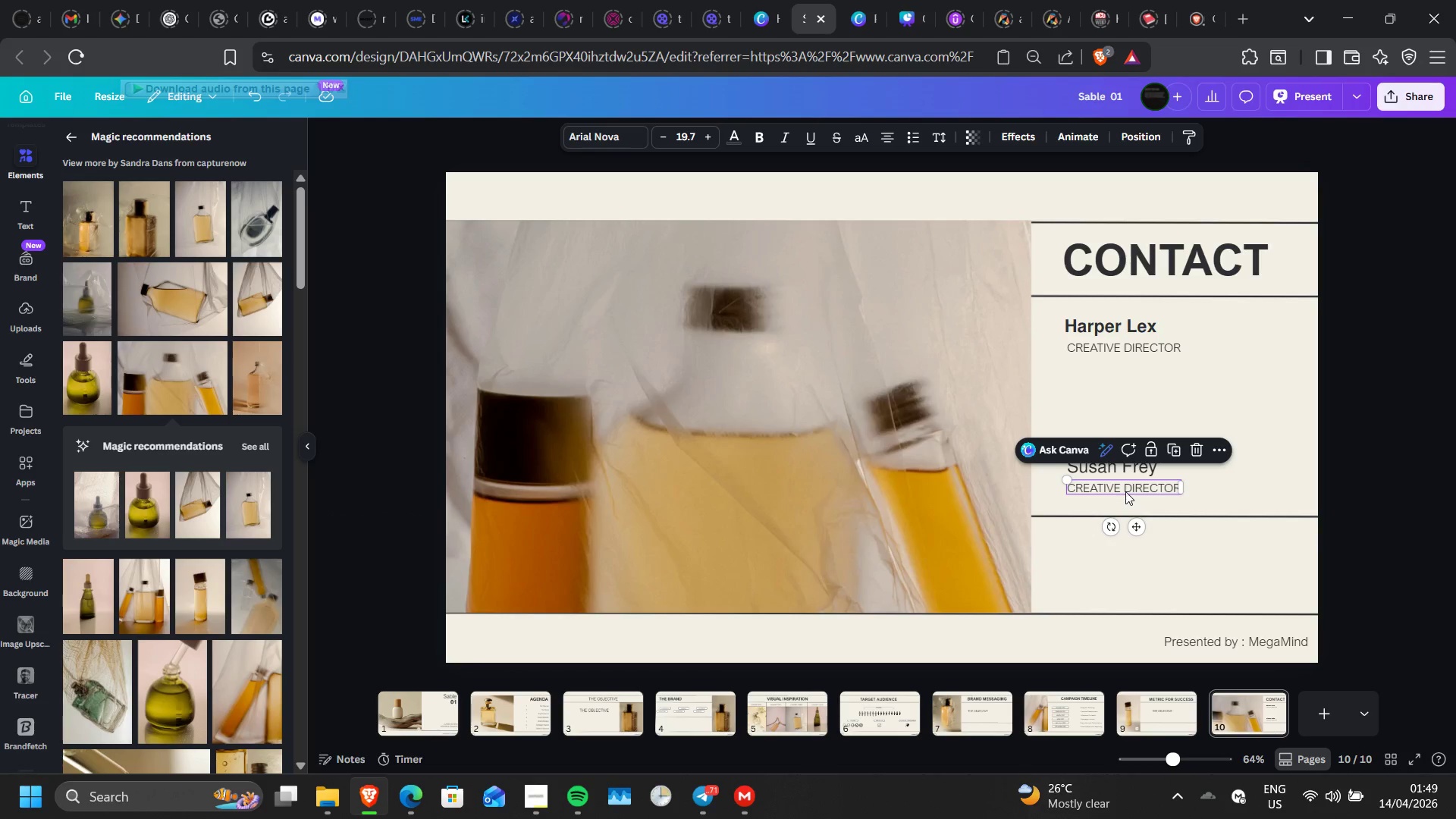 
double_click([1125, 491])
 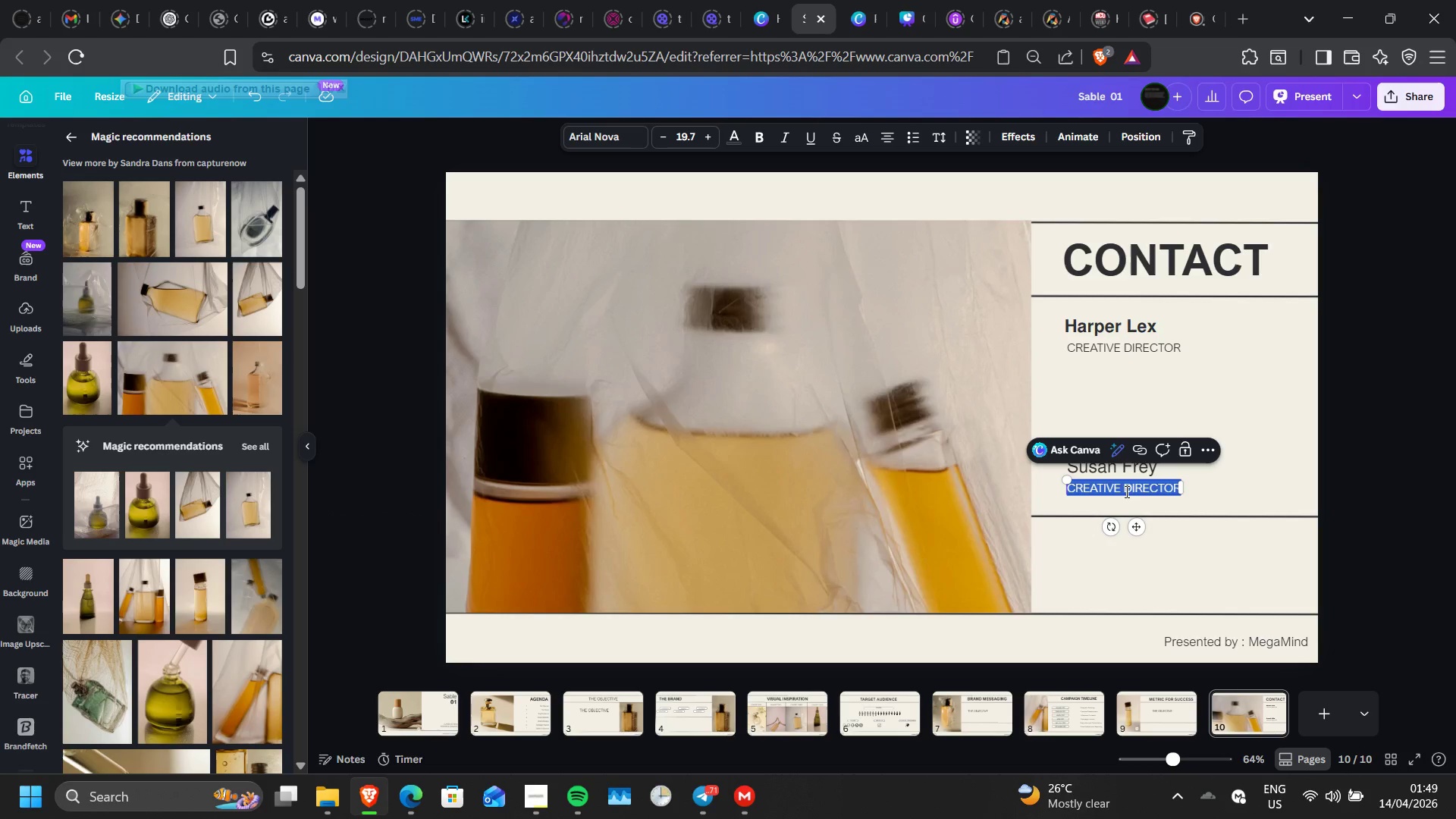 
triple_click([1125, 491])
 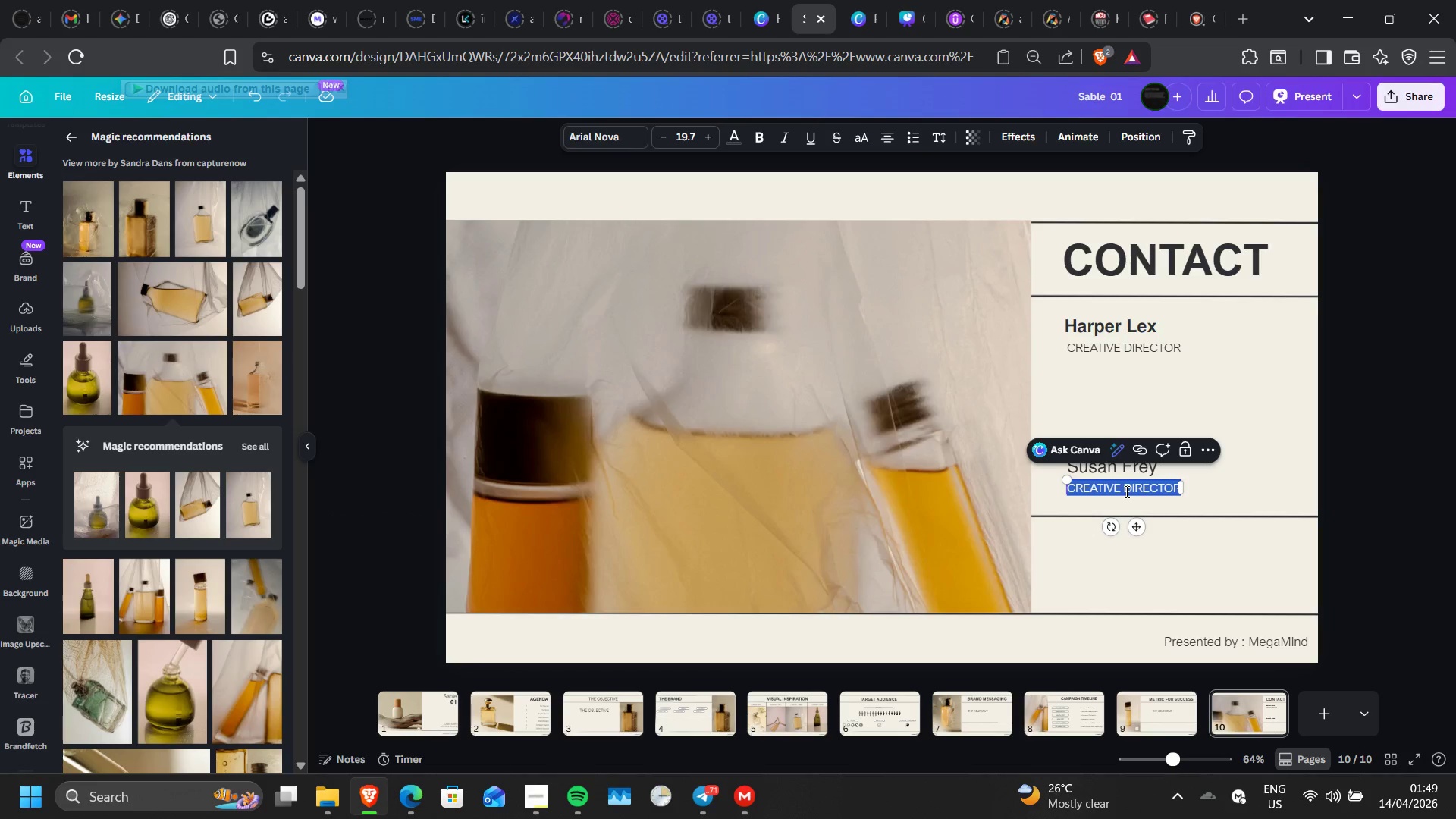 
key(G)
 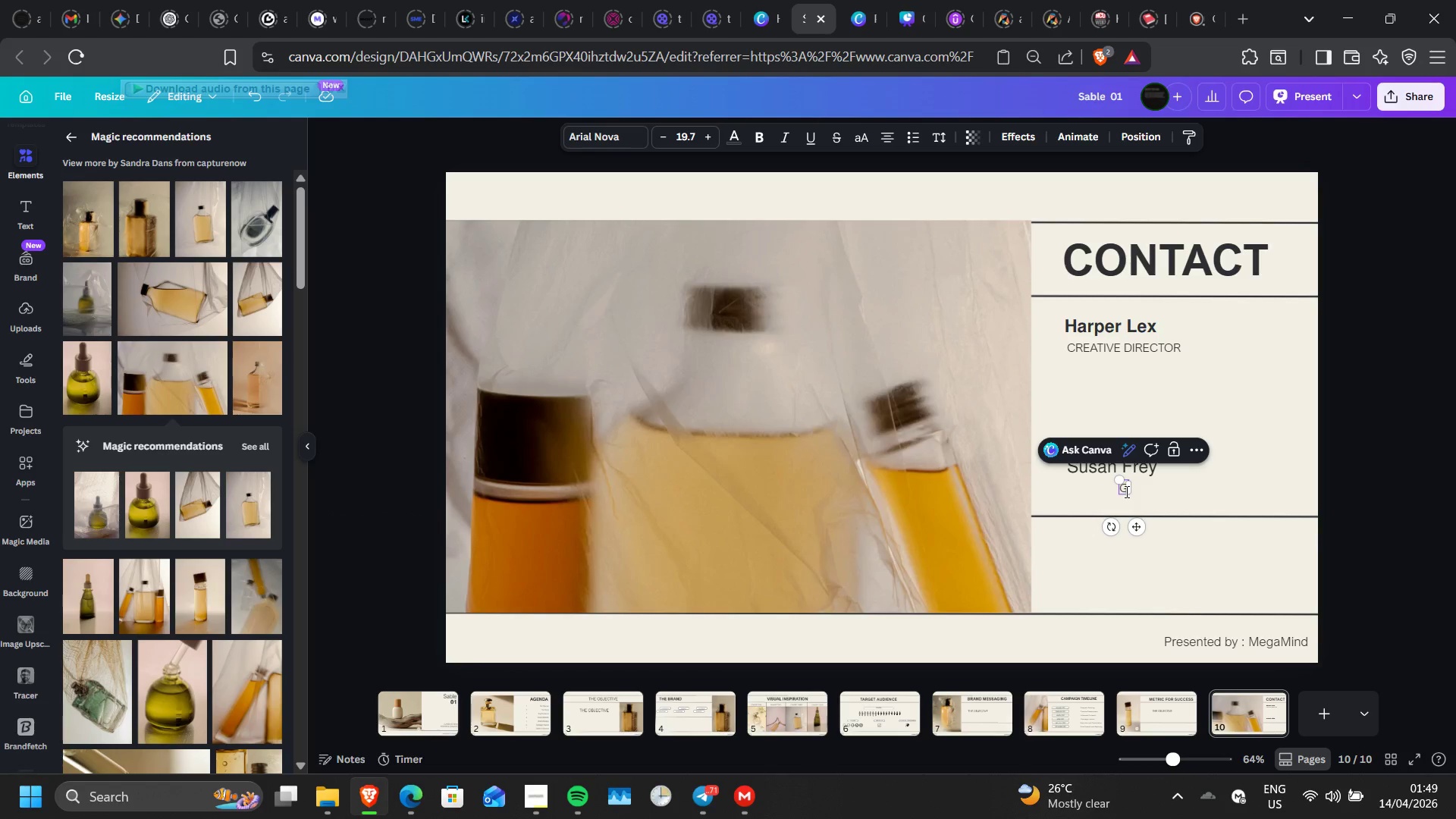 
type(RAPHICS DESIGNER)
 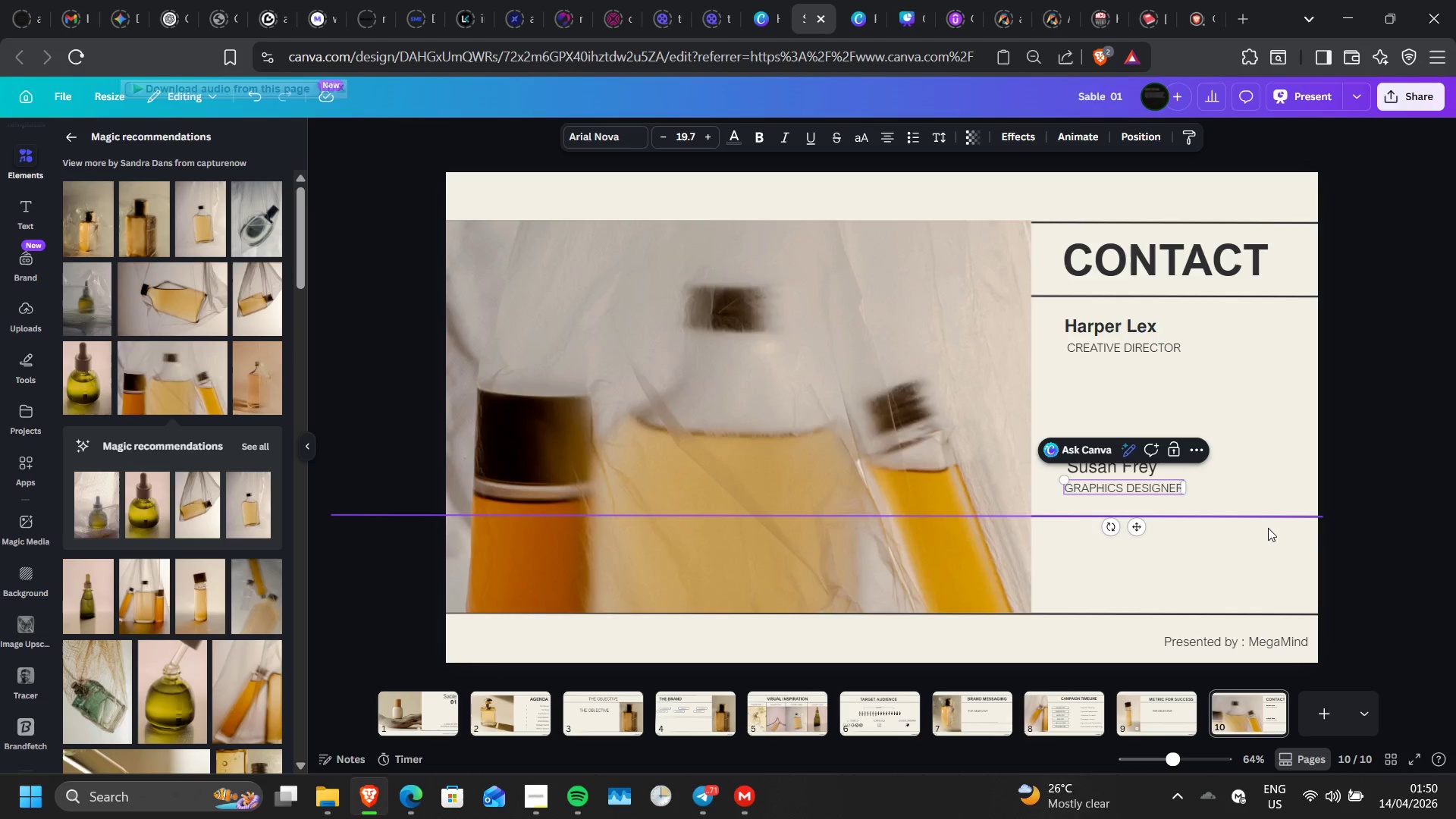 
left_click([1268, 528])
 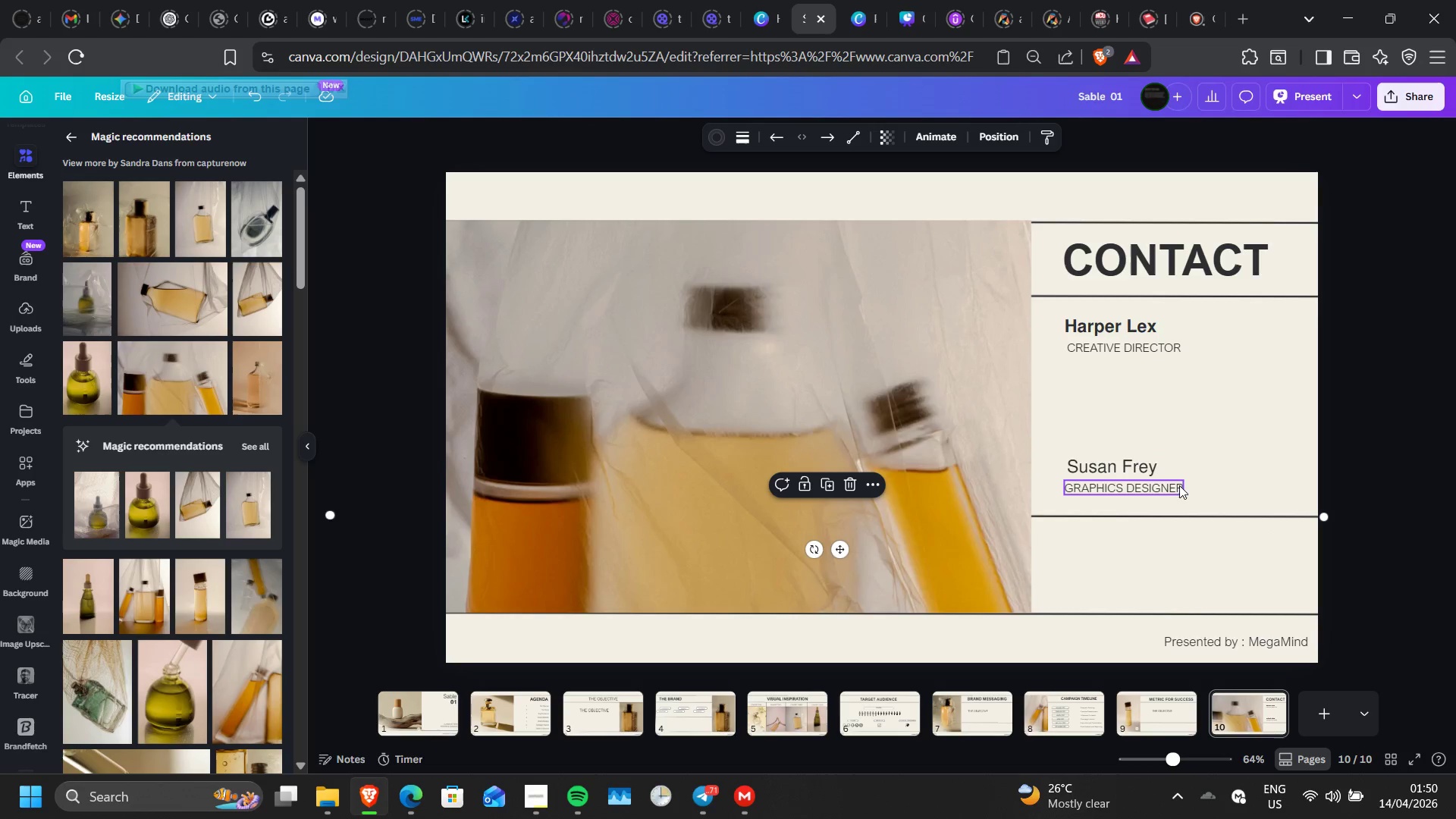 
left_click([1179, 485])
 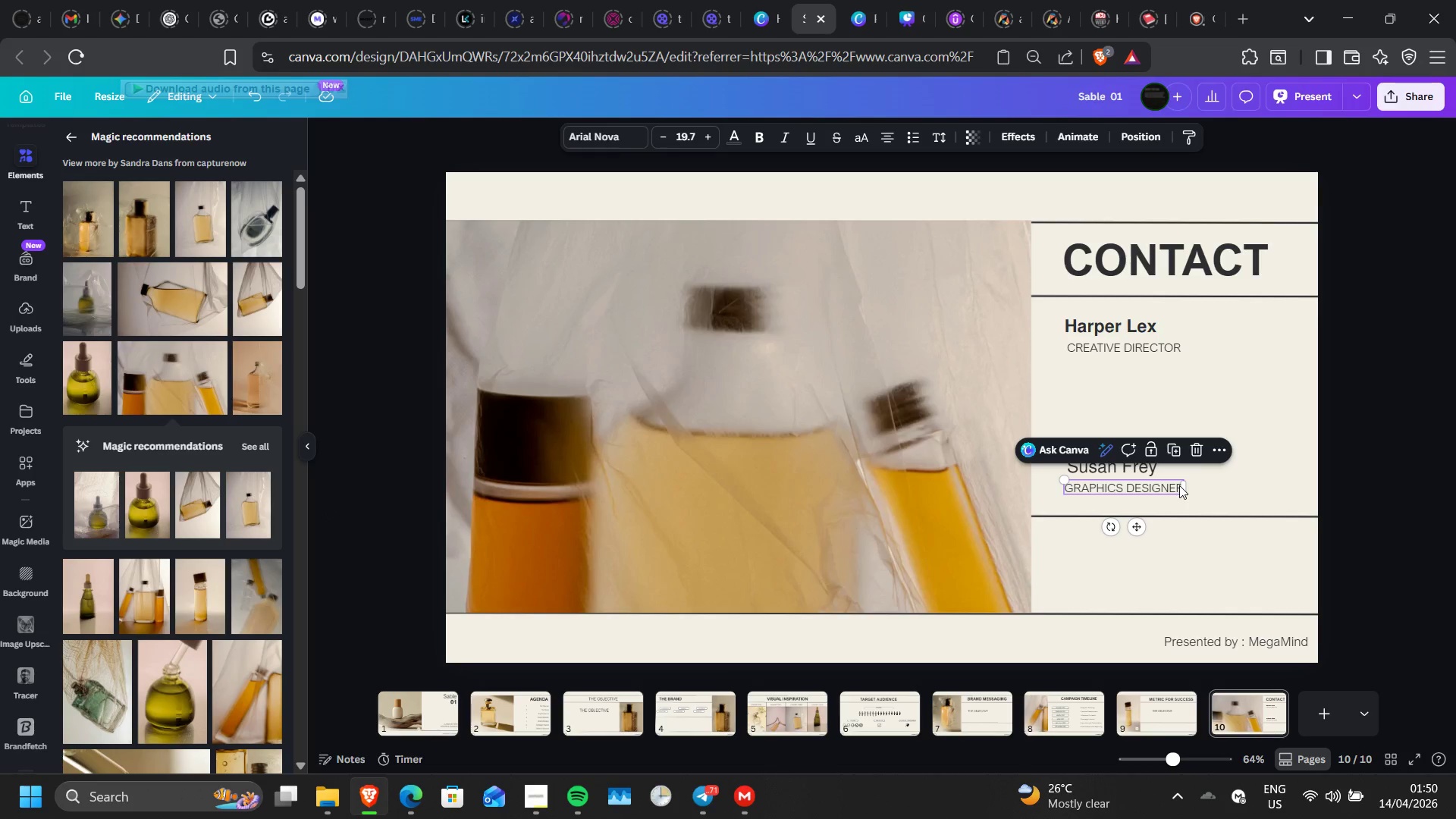 
key(ArrowRight)
 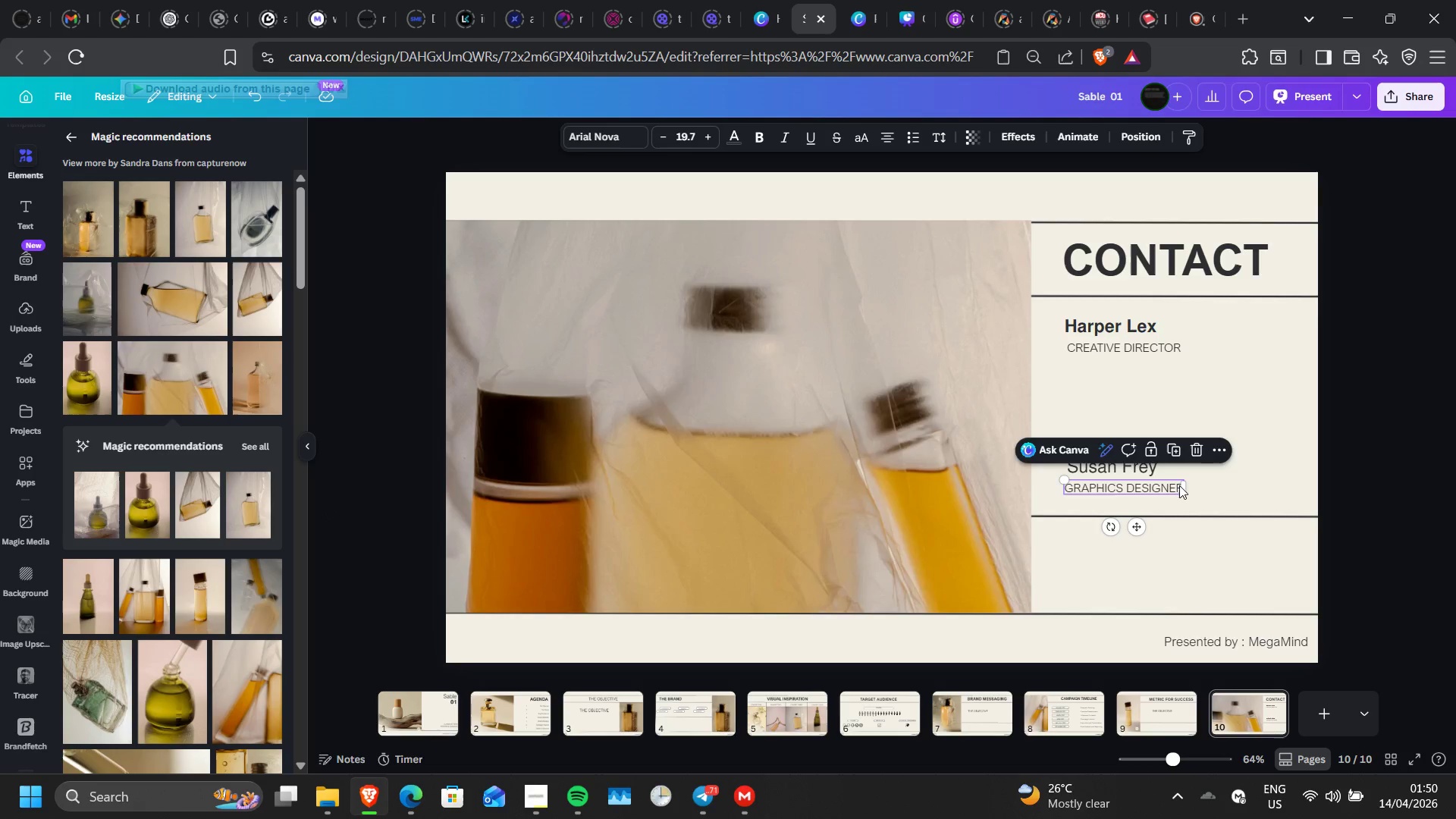 
hold_key(key=ArrowRight, duration=0.89)
 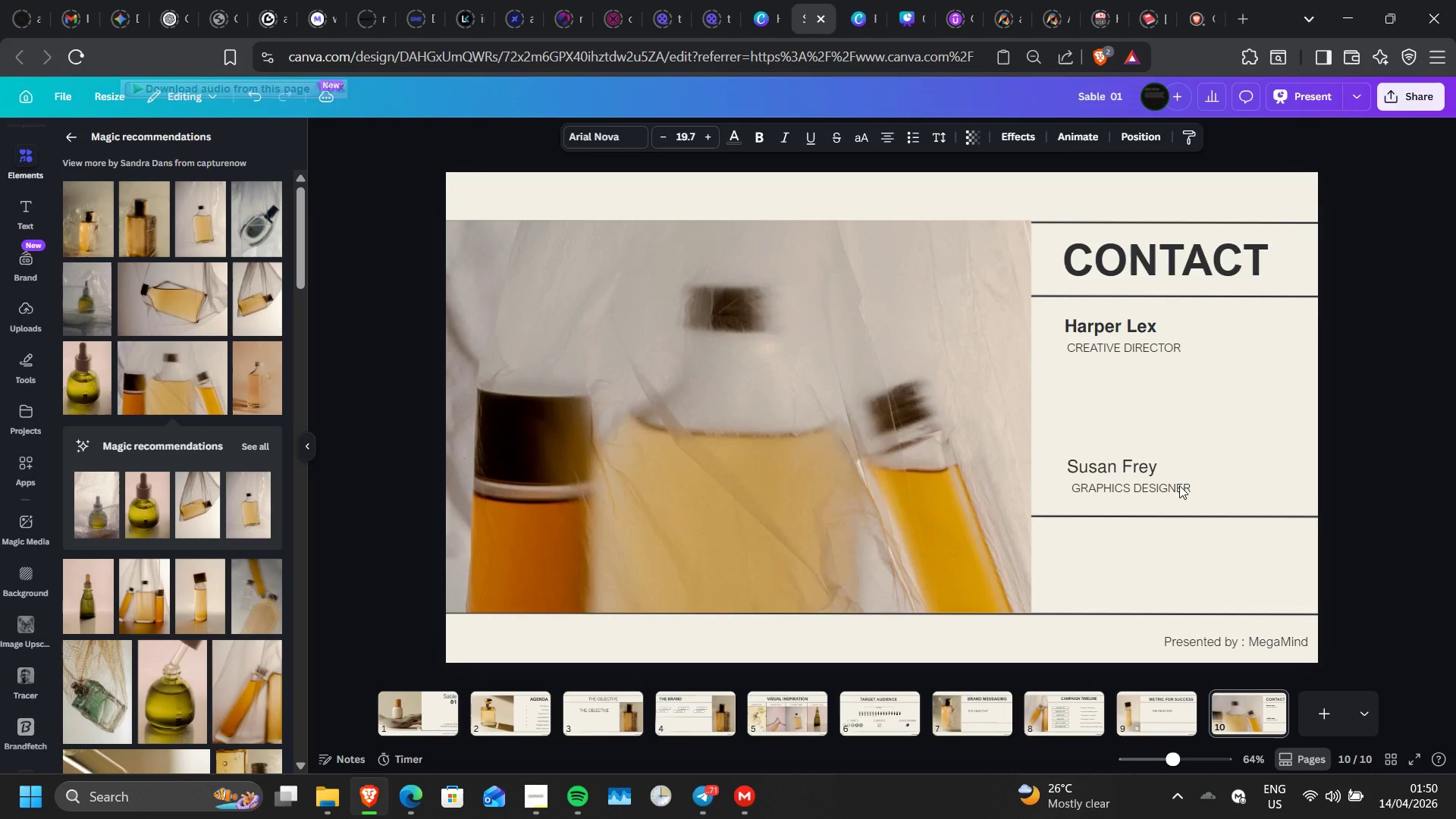 
key(ArrowLeft)
 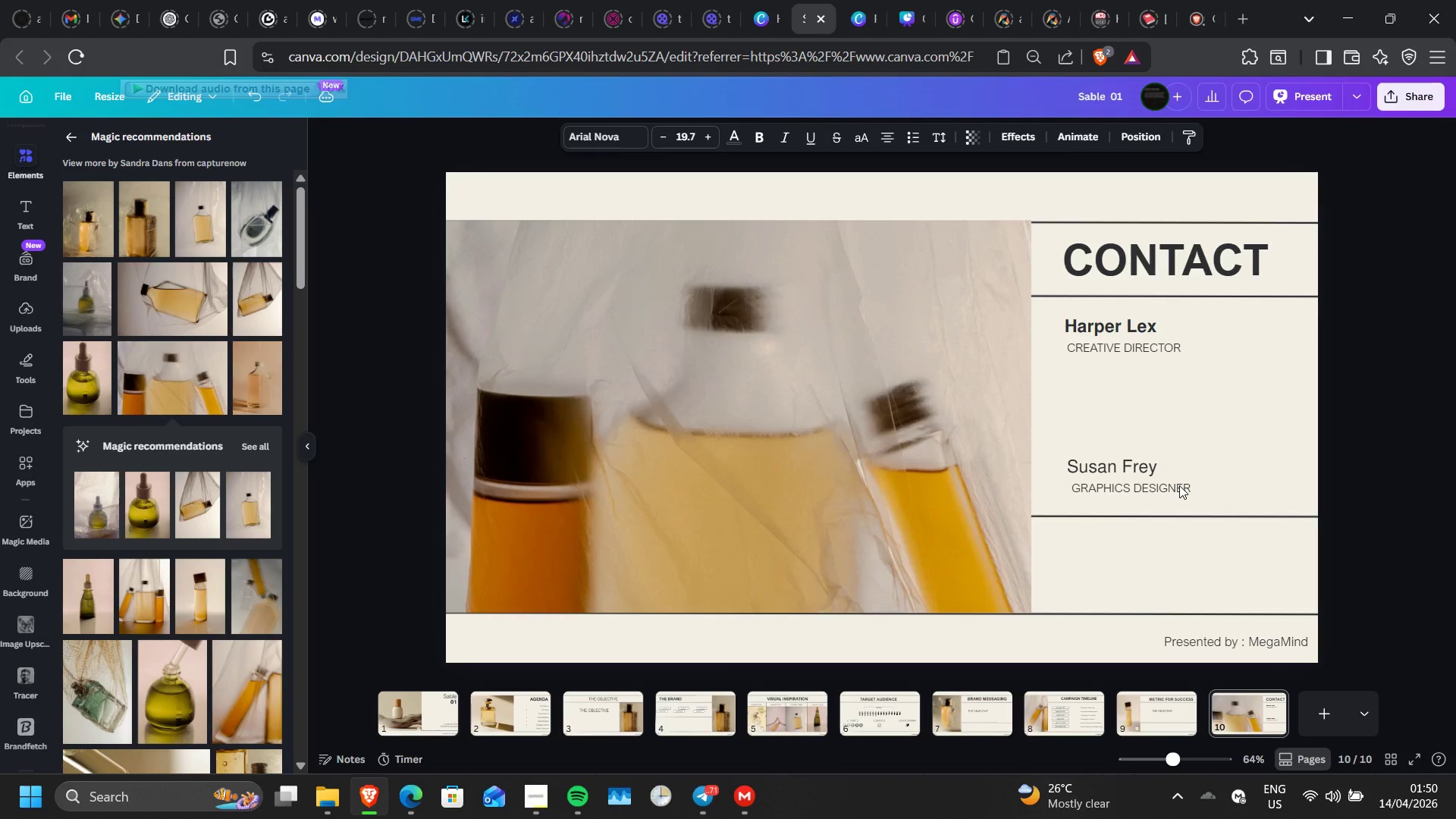 
key(ArrowLeft)
 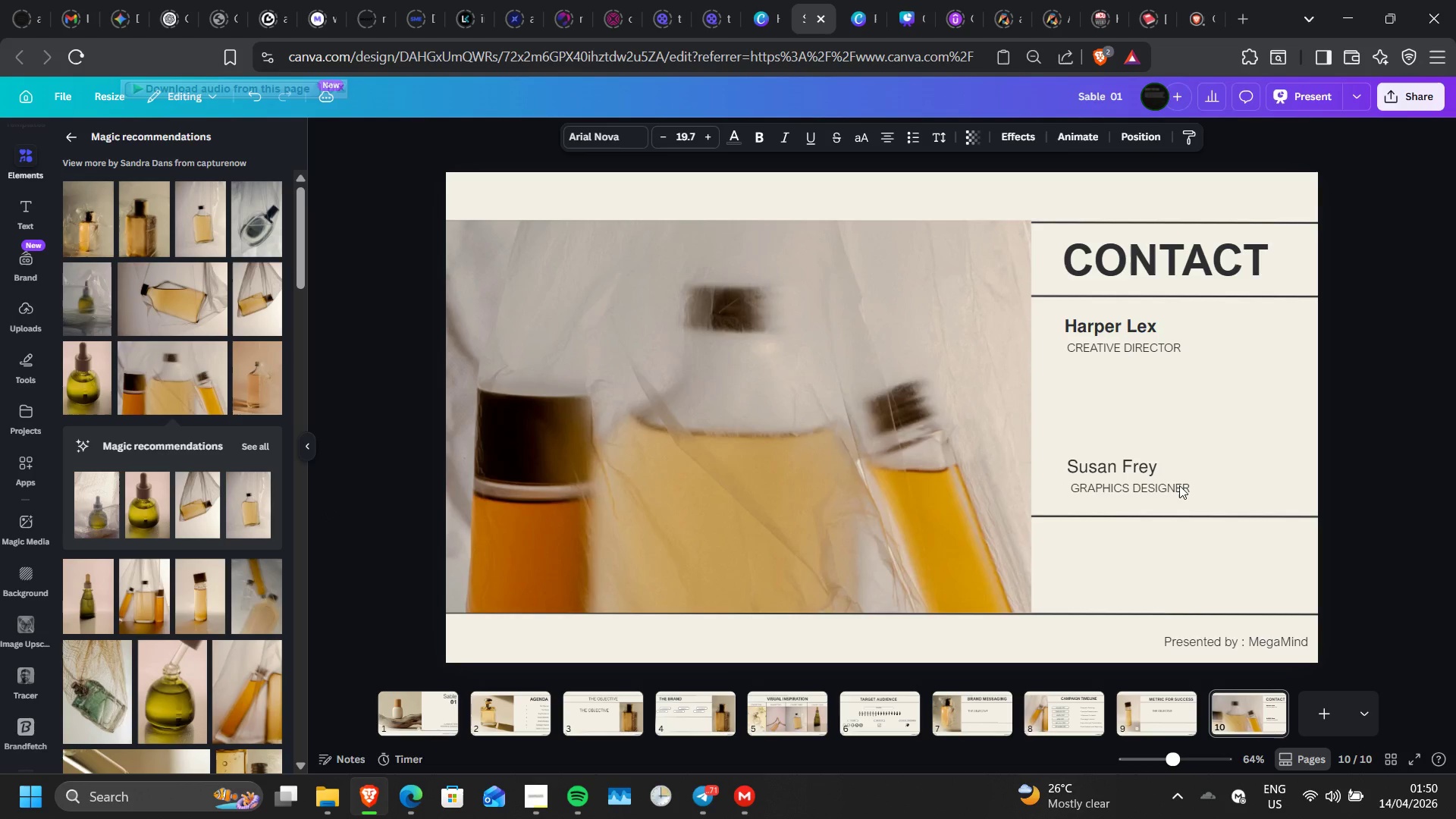 
key(ArrowLeft)
 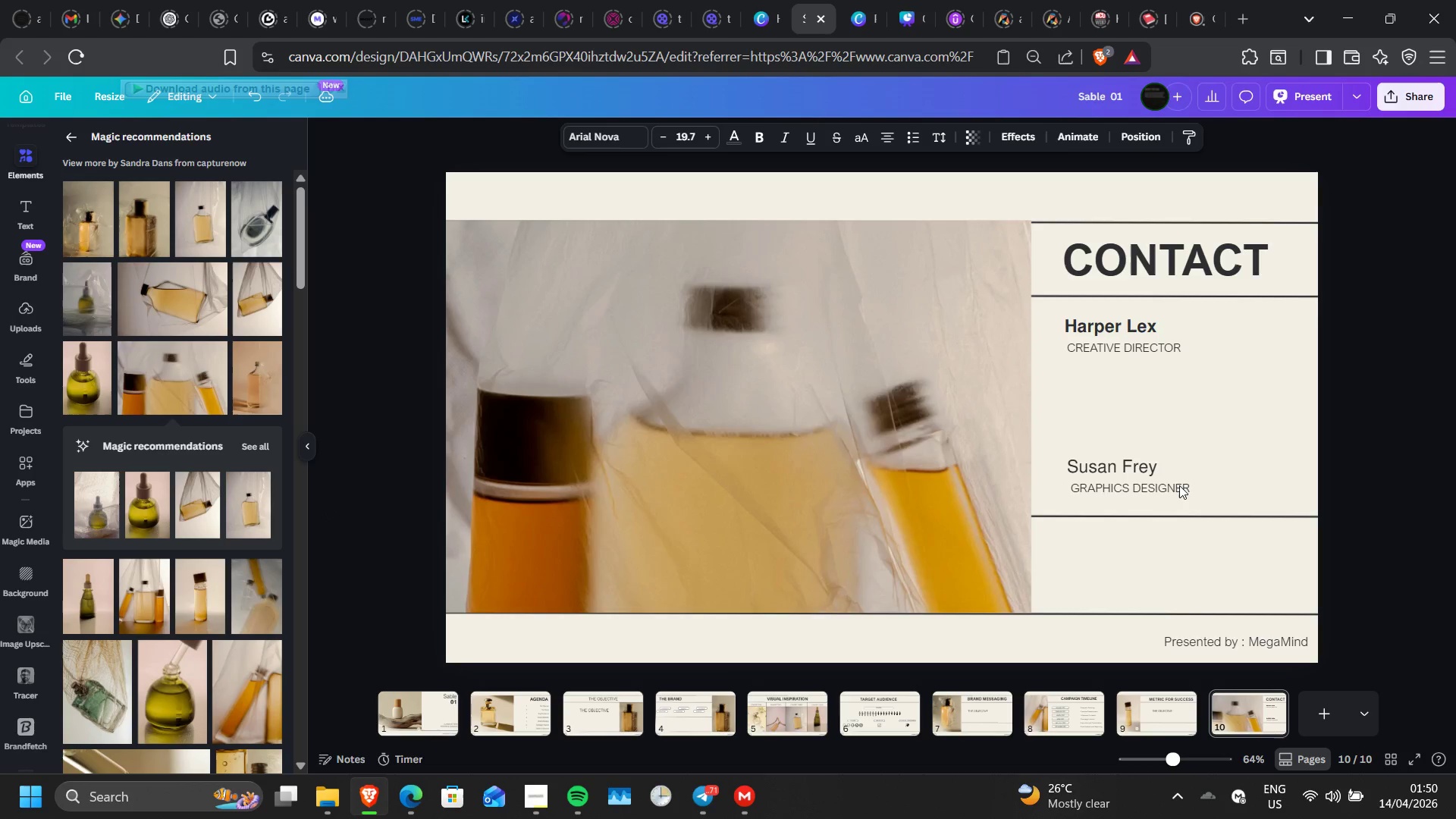 
key(ArrowLeft)
 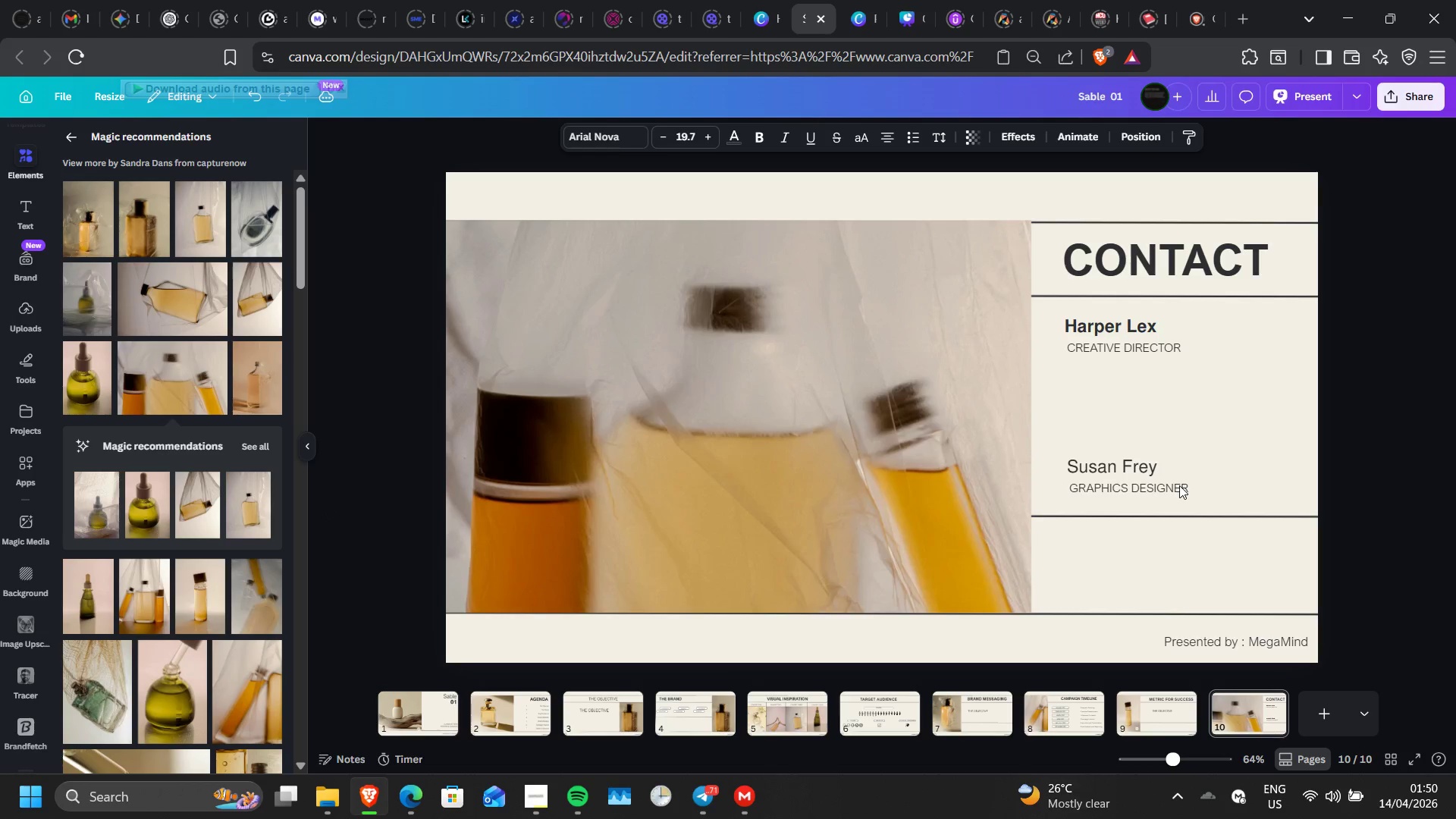 
key(ArrowLeft)
 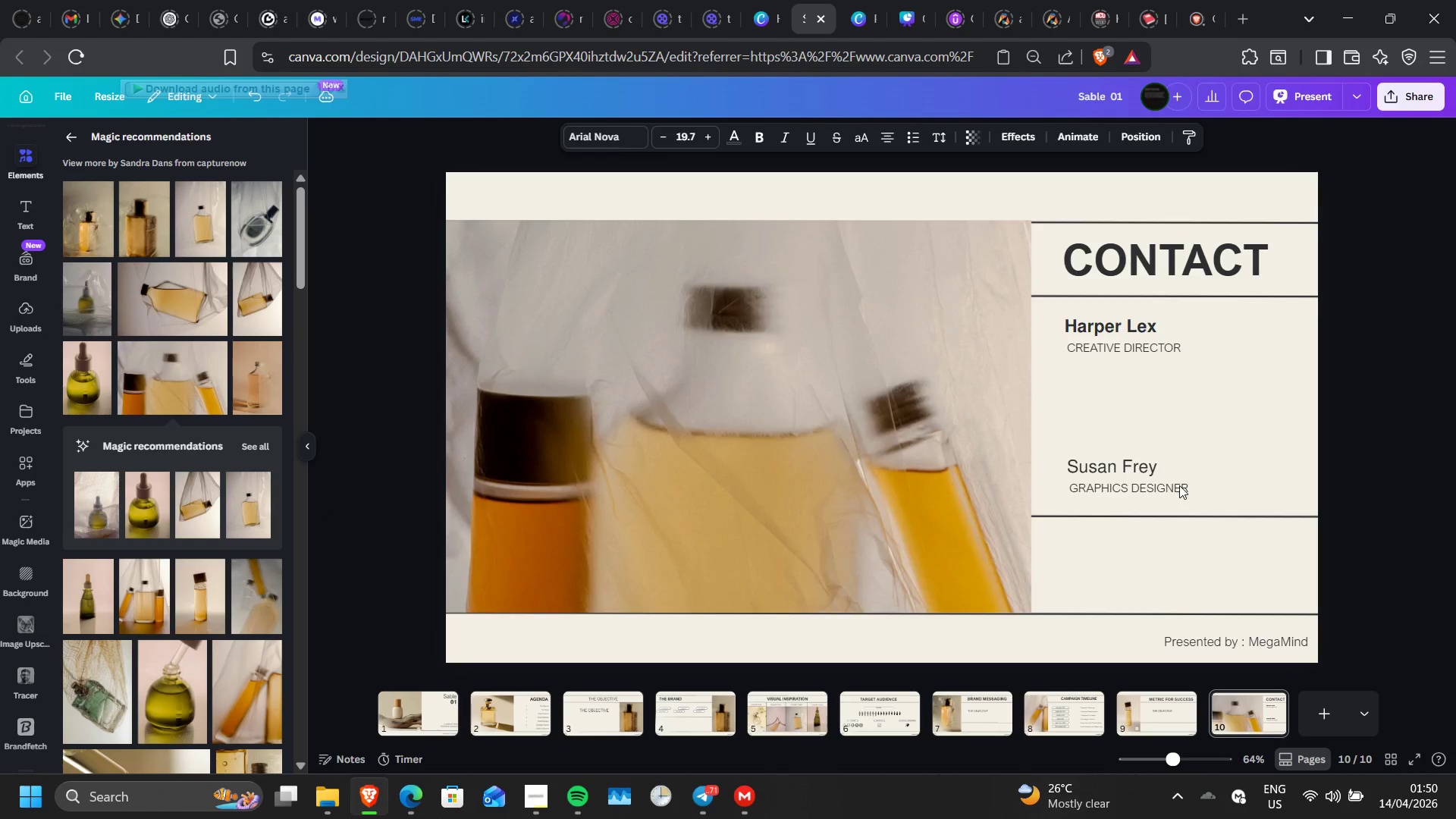 
key(ArrowLeft)
 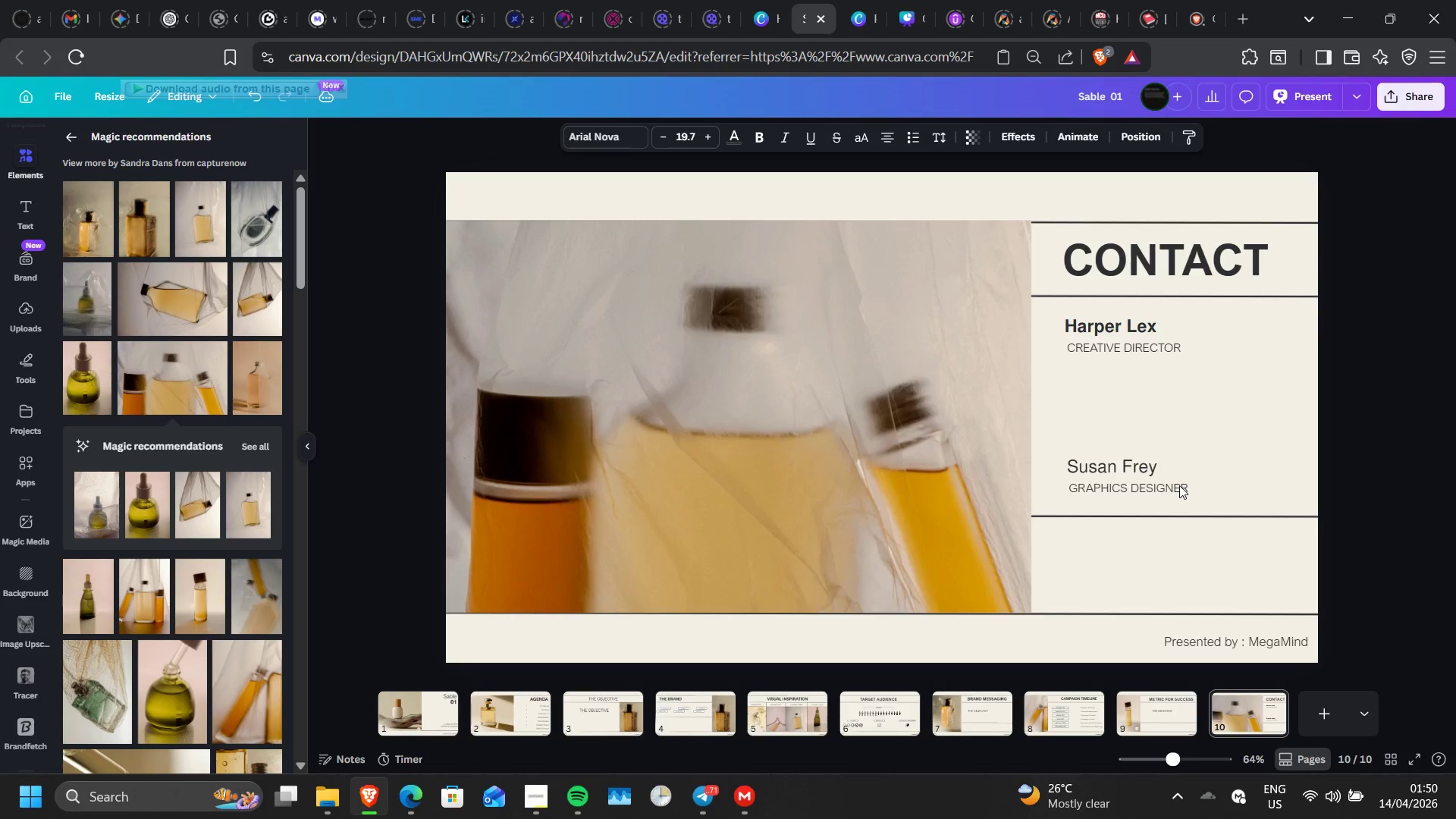 
key(ArrowRight)
 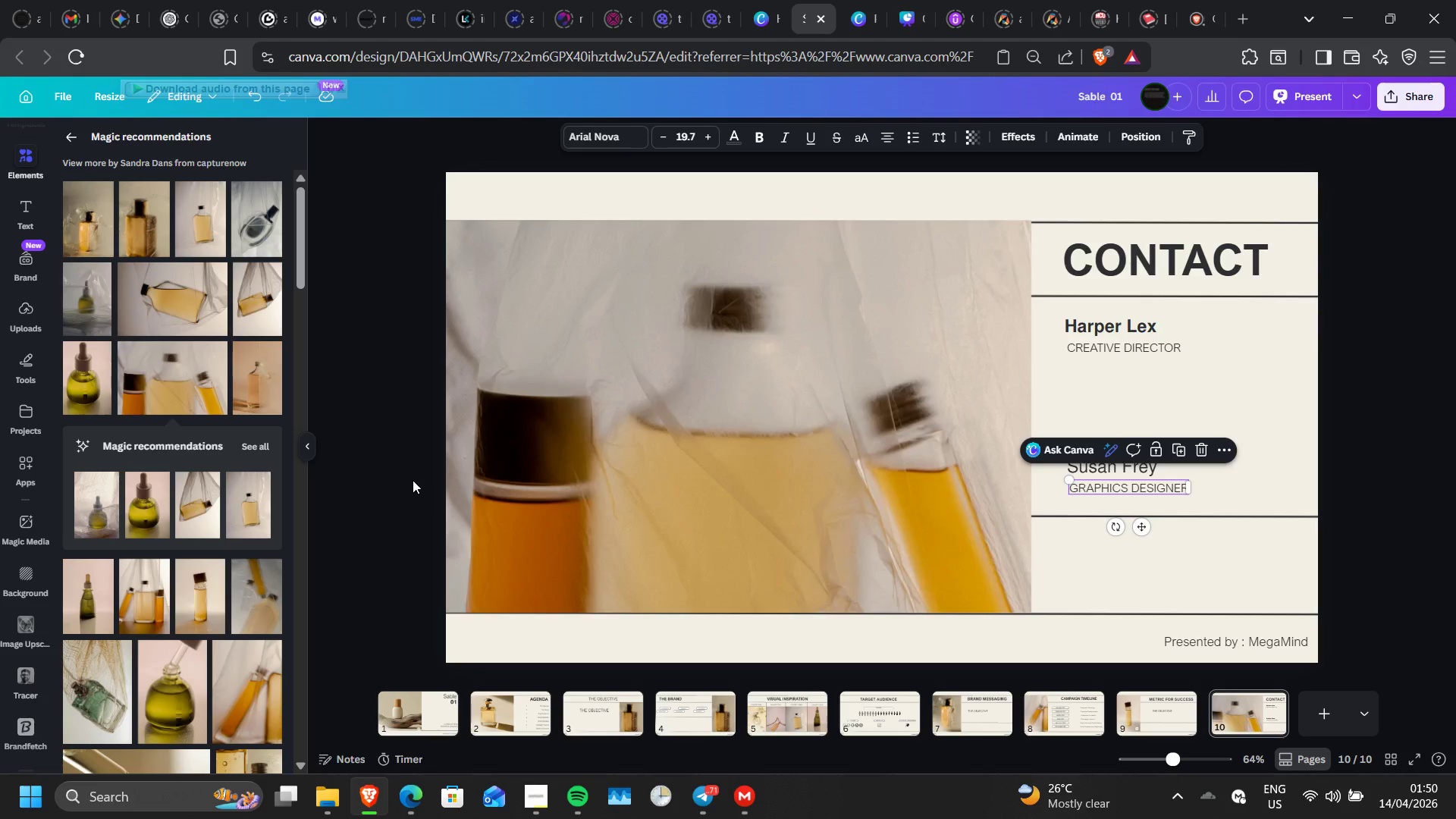 
key(Shift+R)
 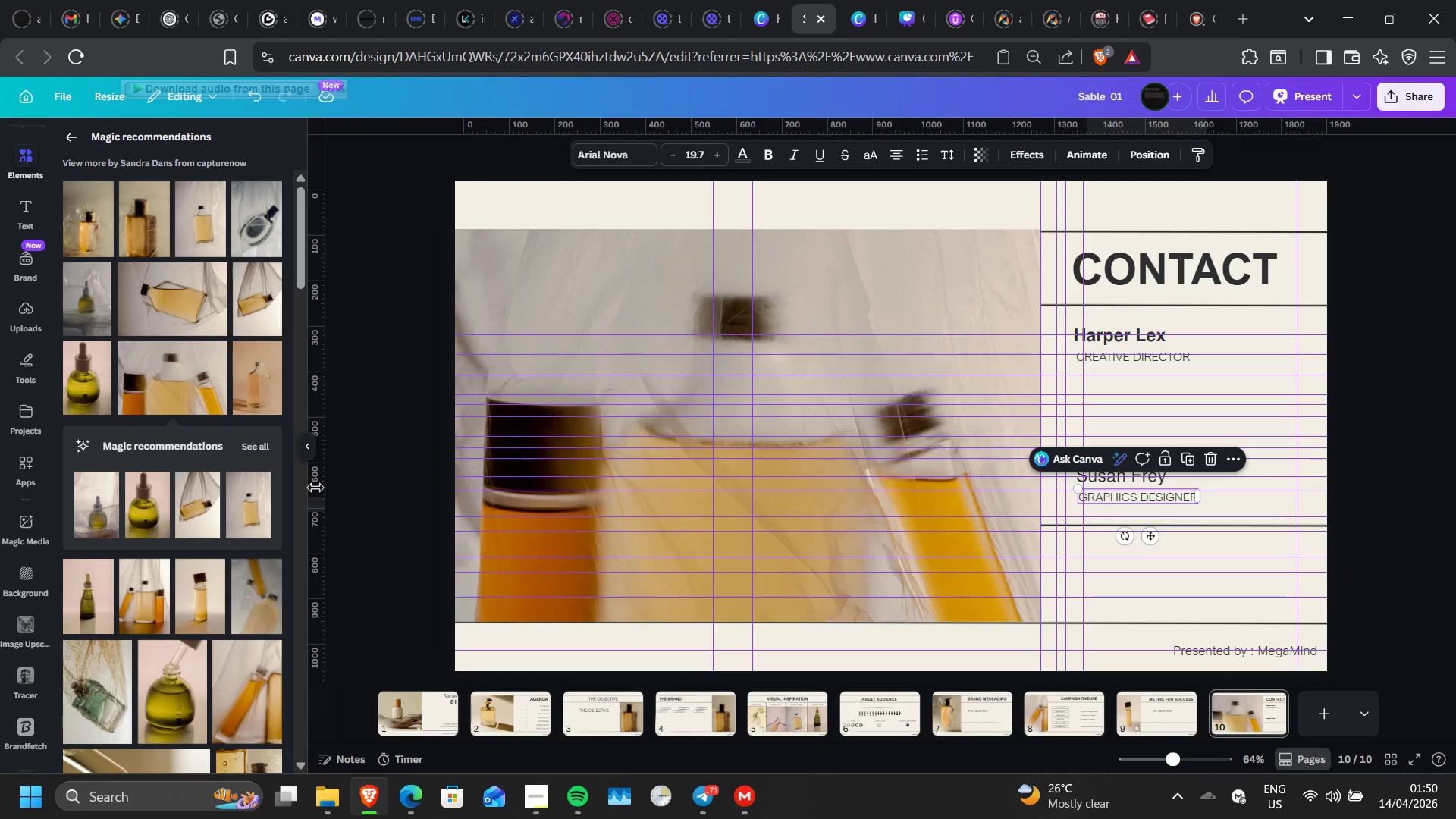 
left_click_drag(start_coordinate=[315, 488], to_coordinate=[1075, 485])
 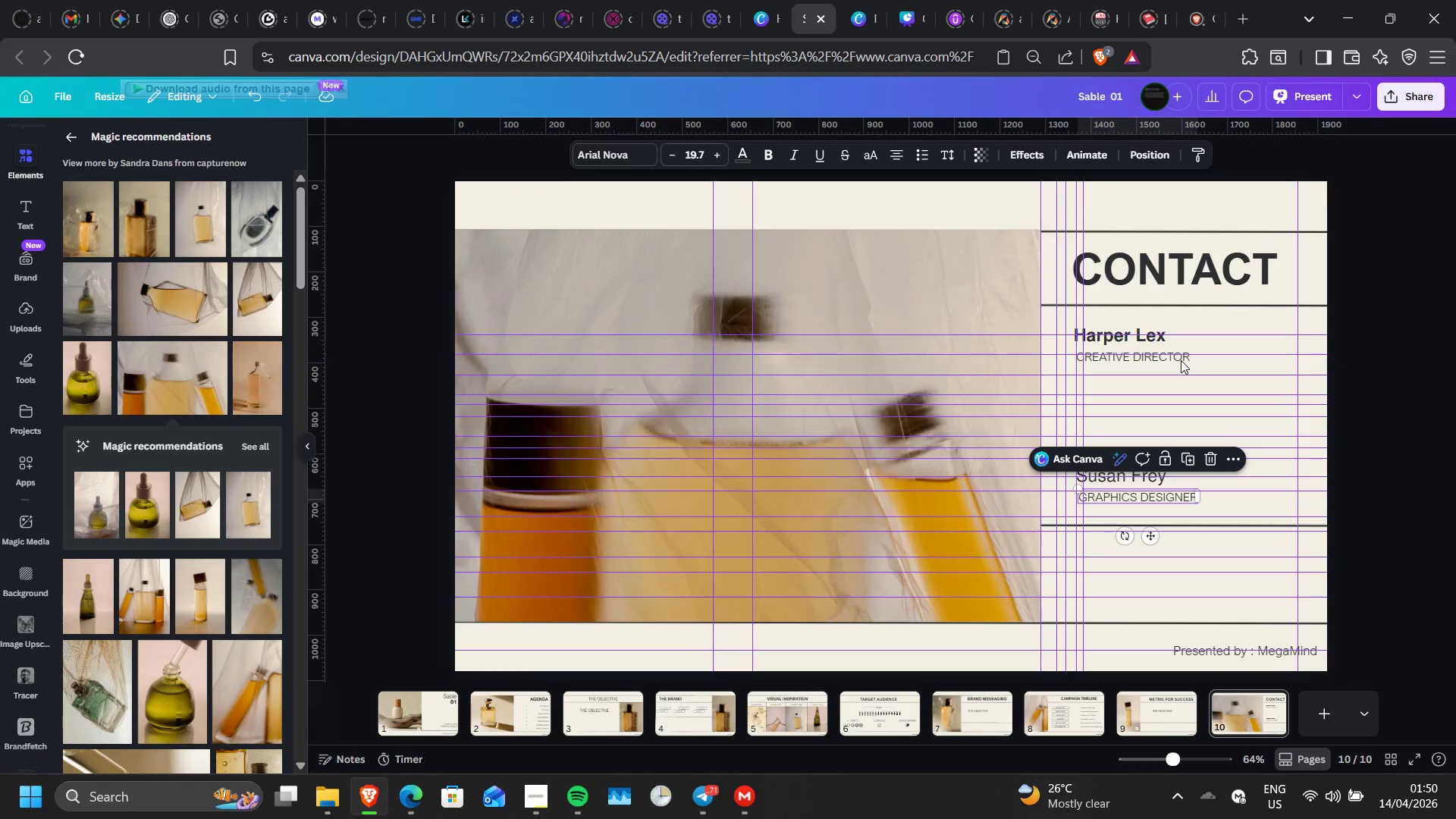 
left_click([1181, 360])
 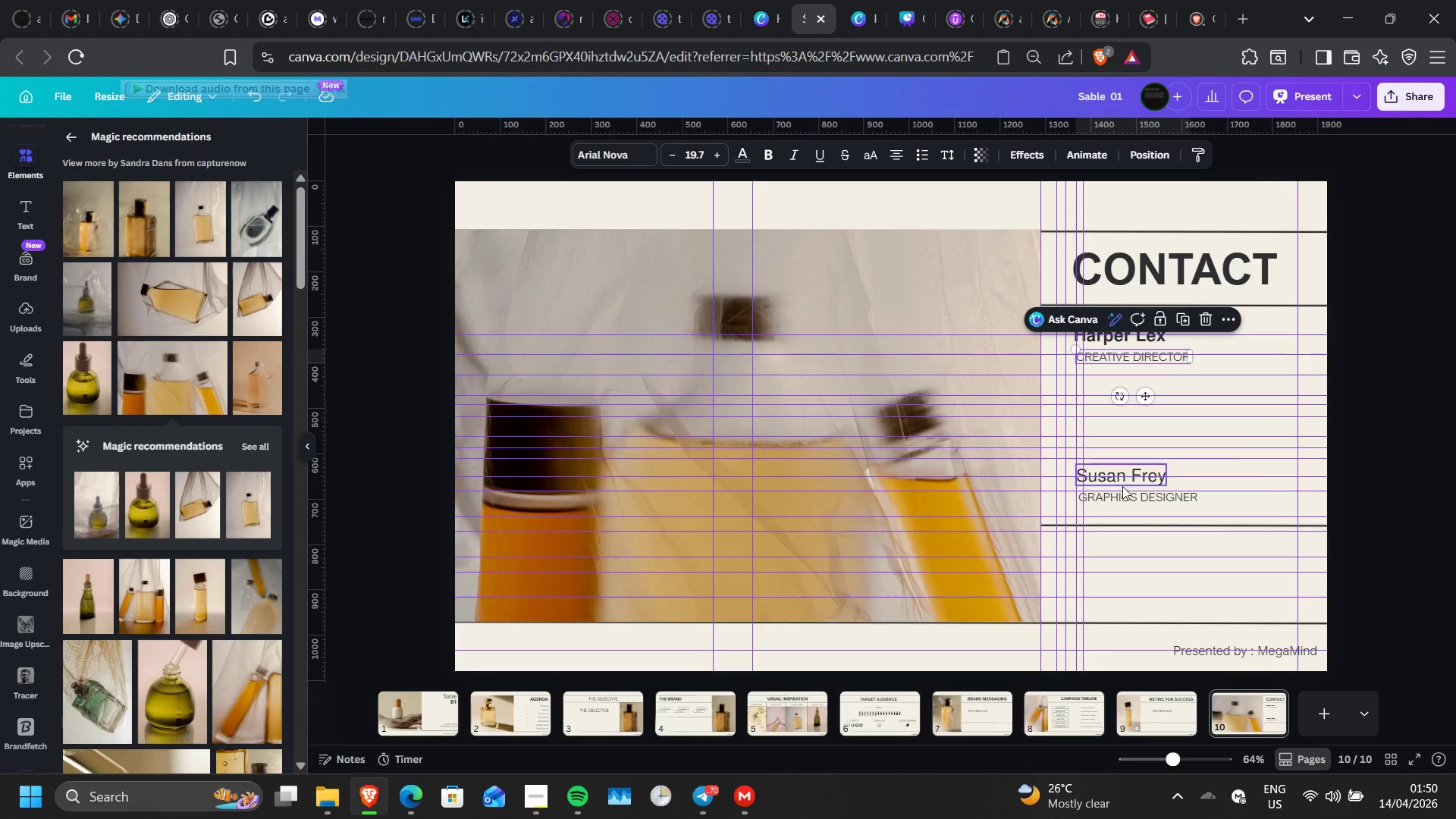 
left_click([1127, 497])
 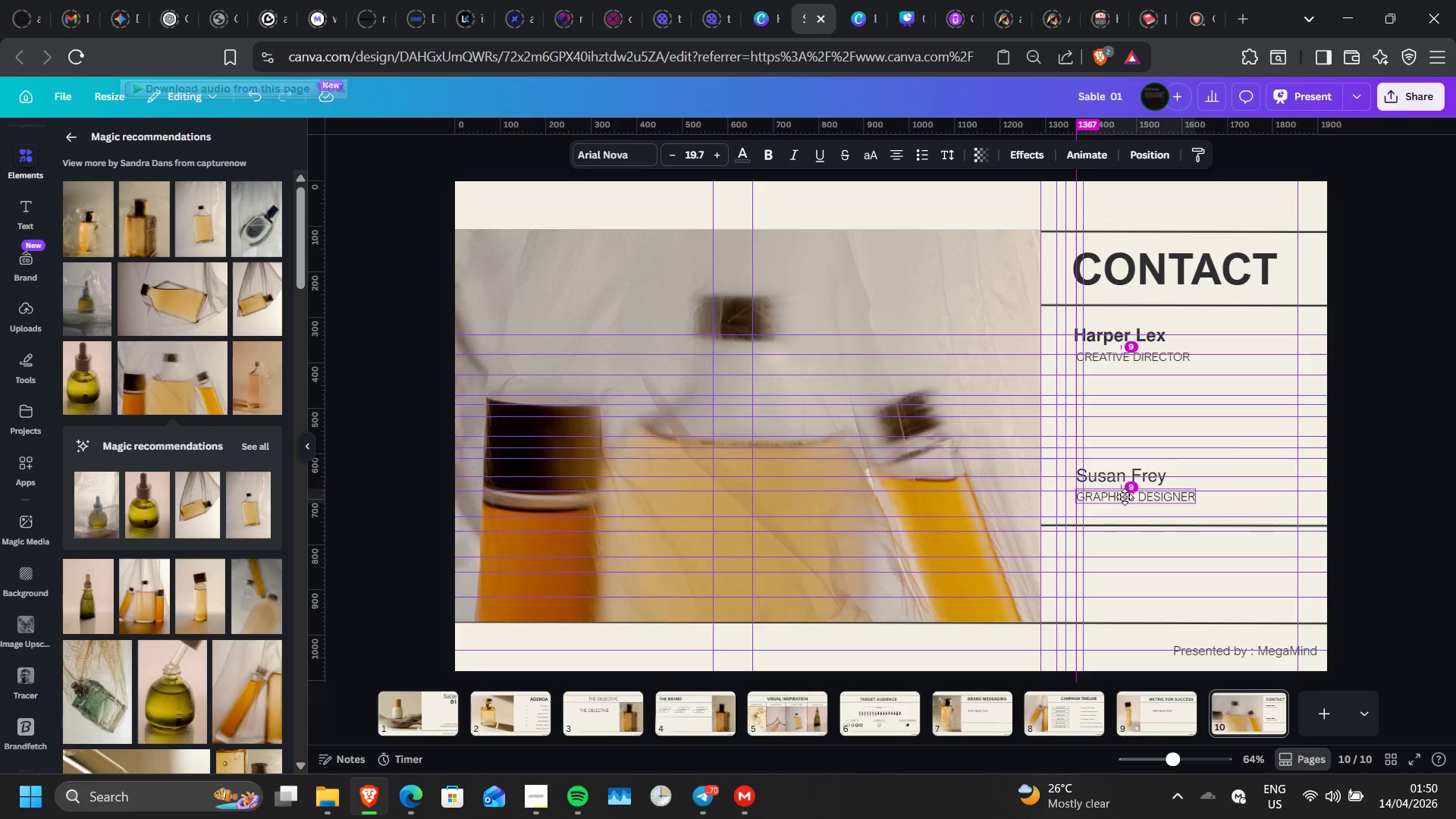 
wait(5.11)
 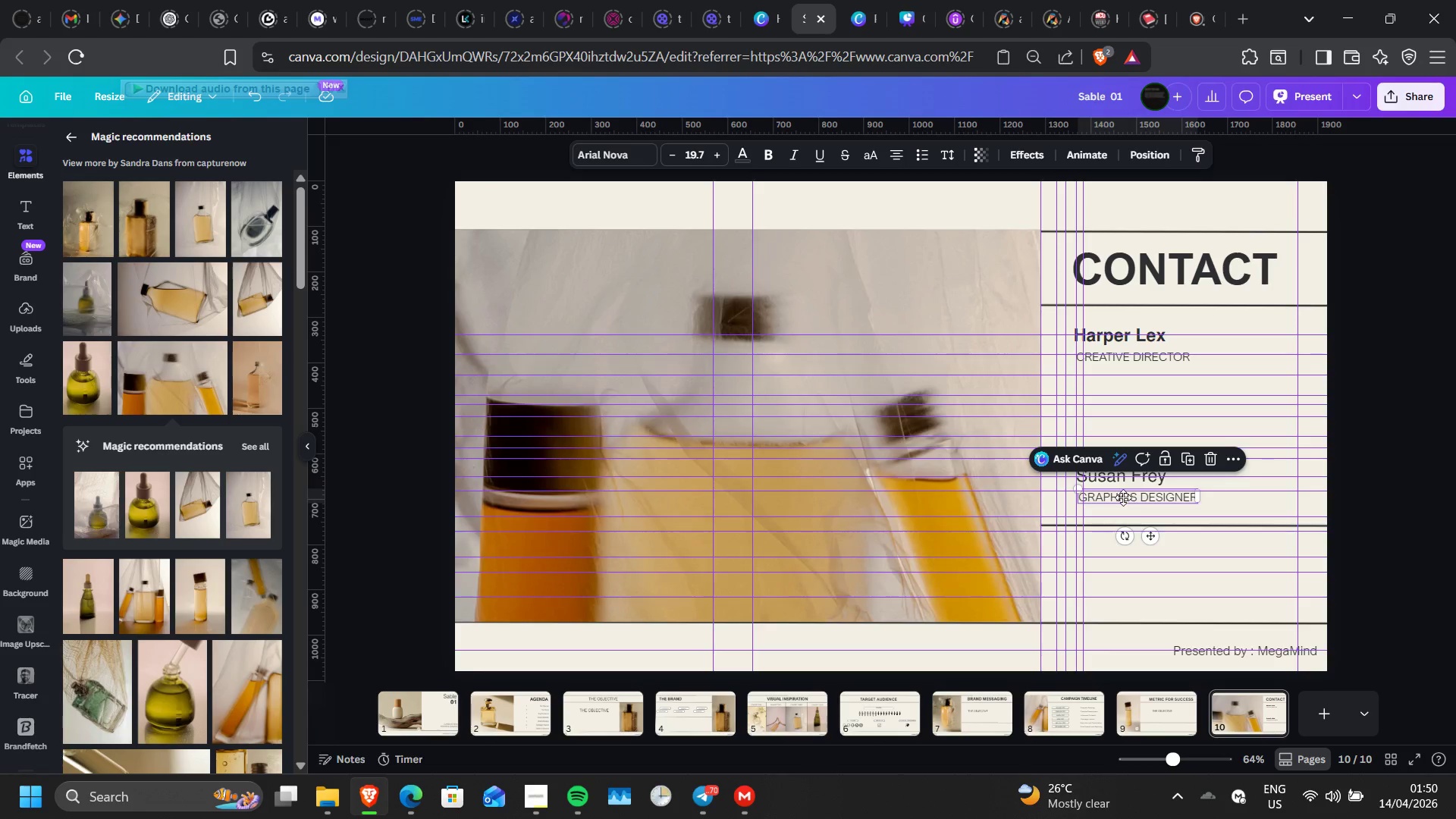 
left_click([1413, 486])
 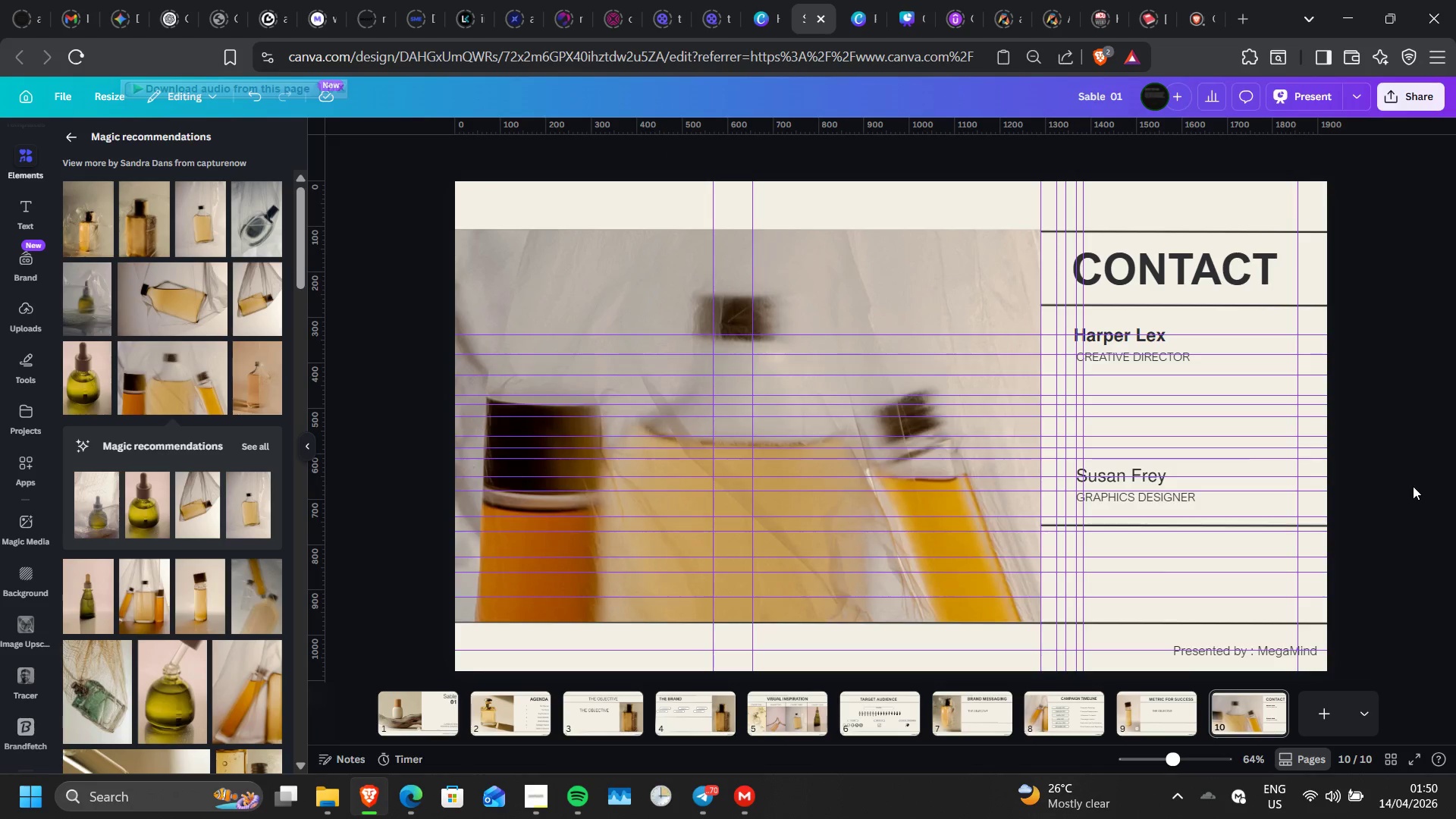 
double_click([1413, 486])
 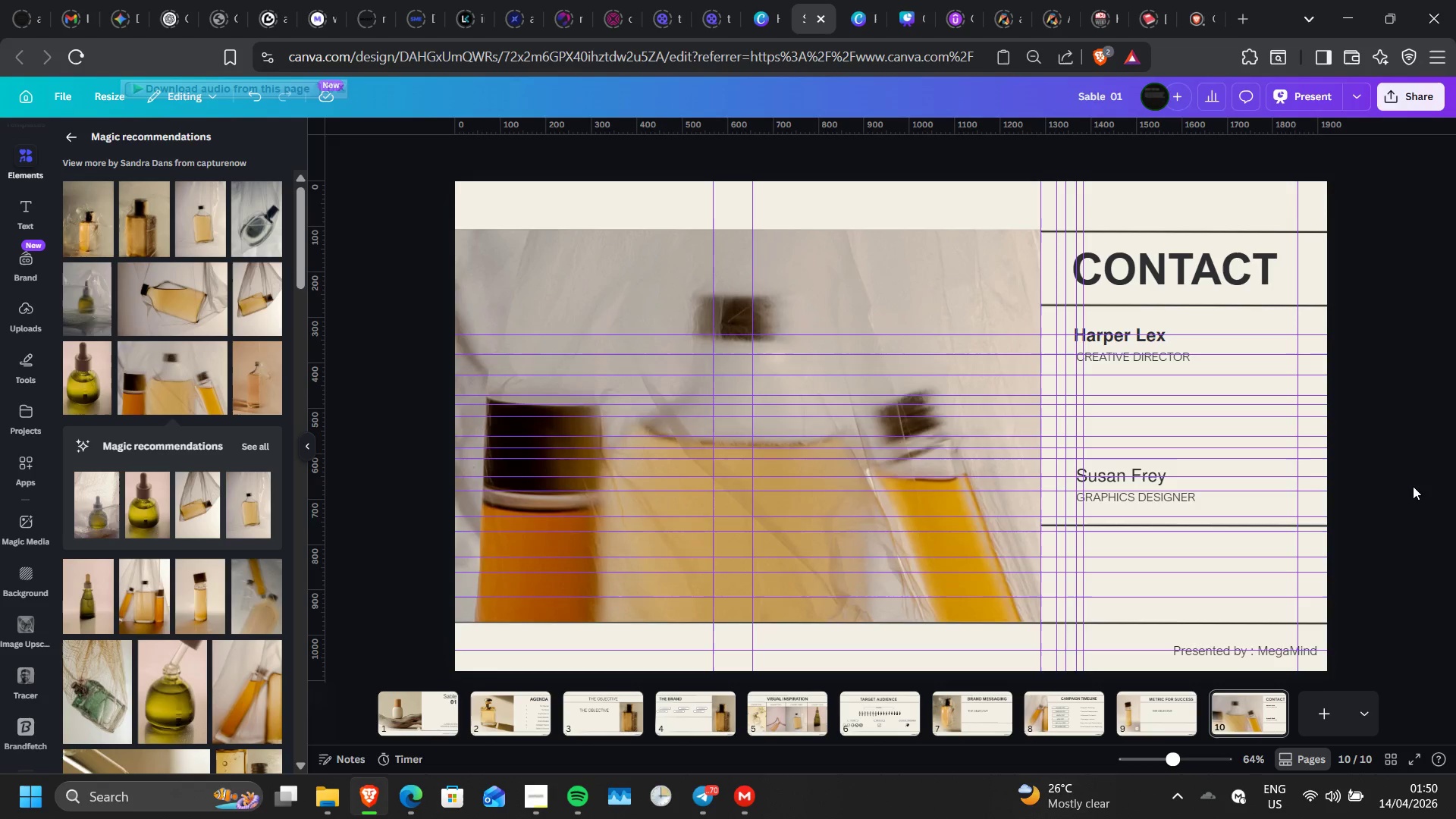 
wait(12.7)
 